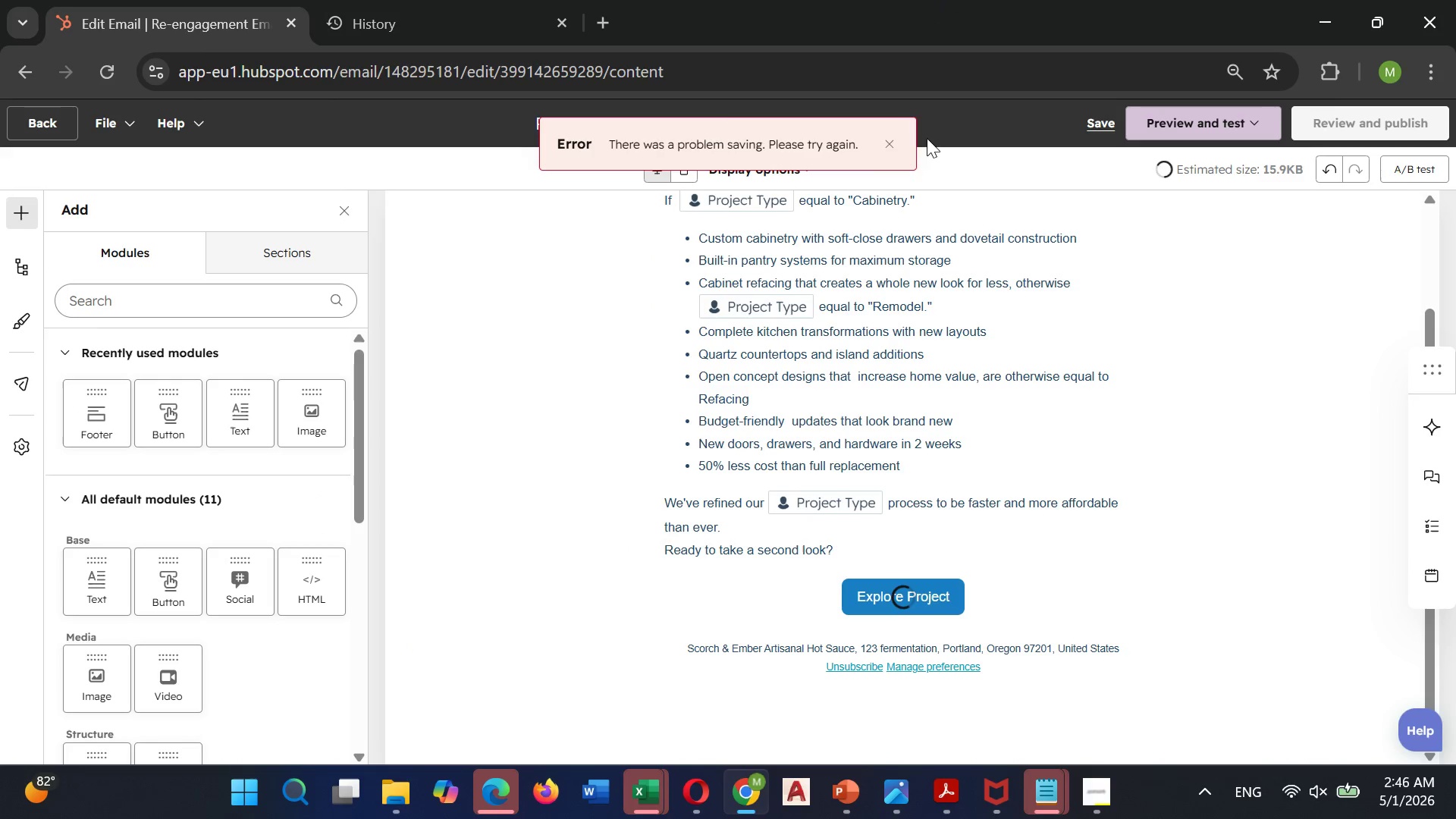 
left_click([886, 146])
 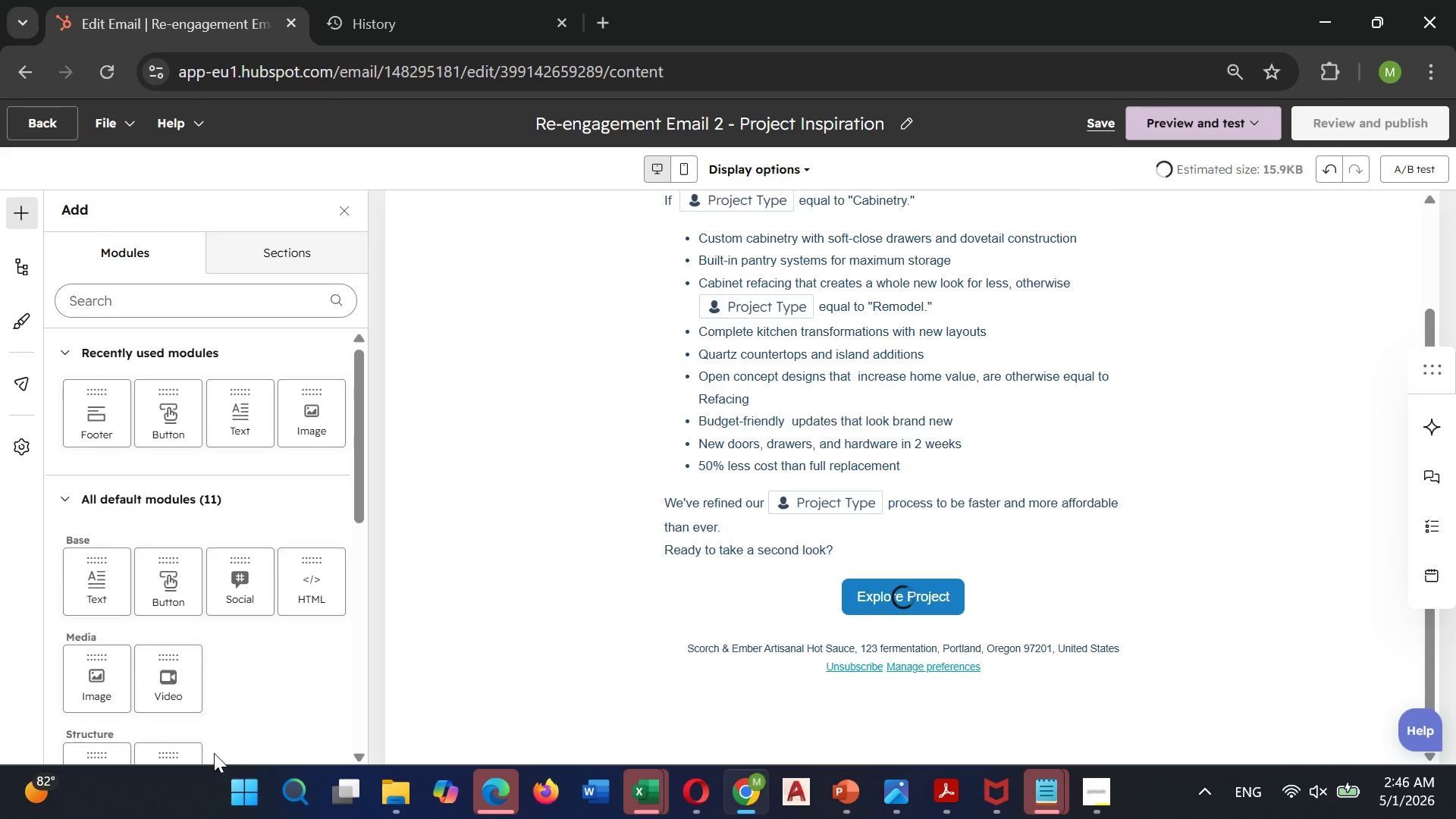 
left_click([629, 487])
 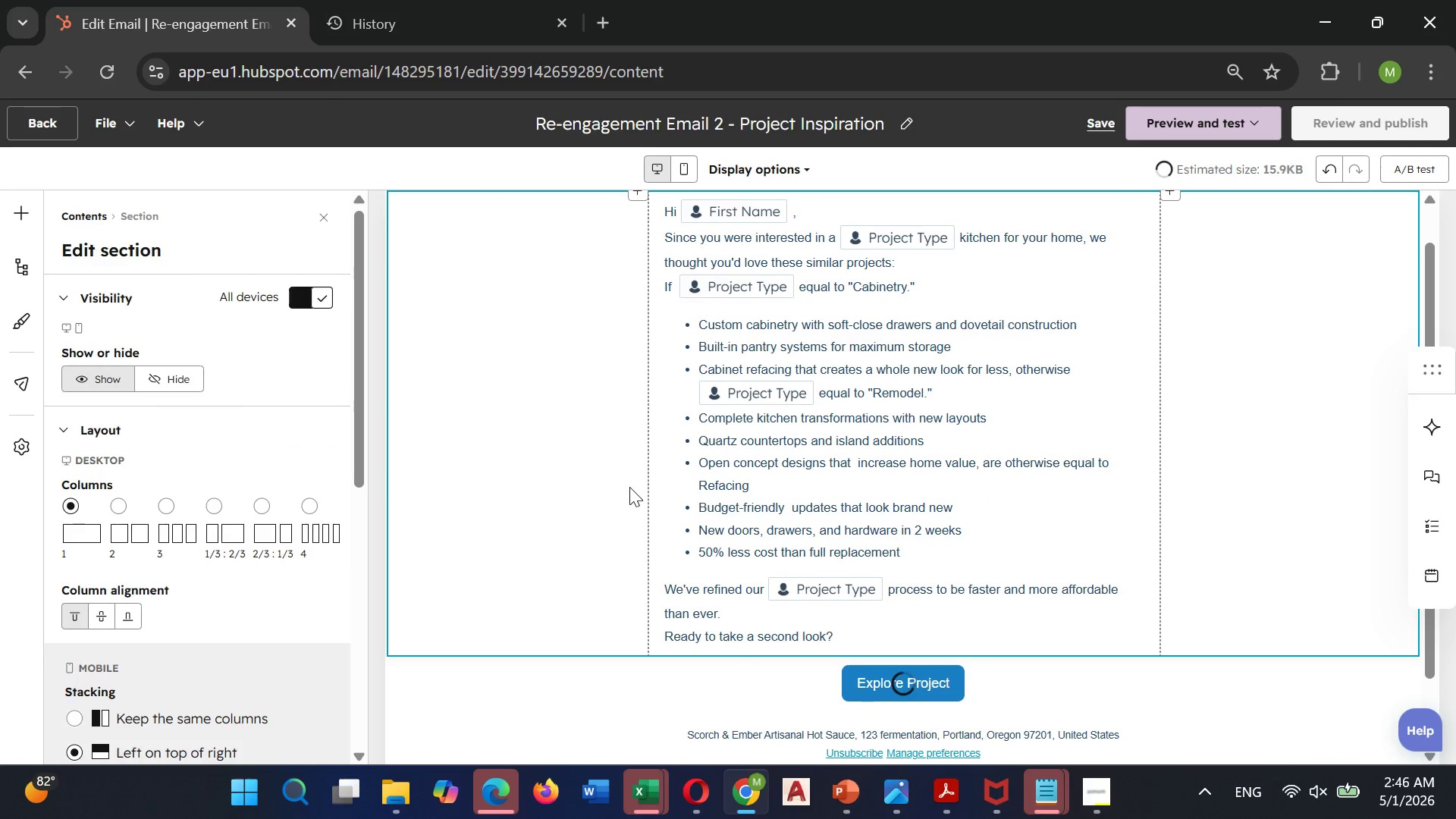 
scroll: coordinate [629, 487], scroll_direction: up, amount: 1.0
 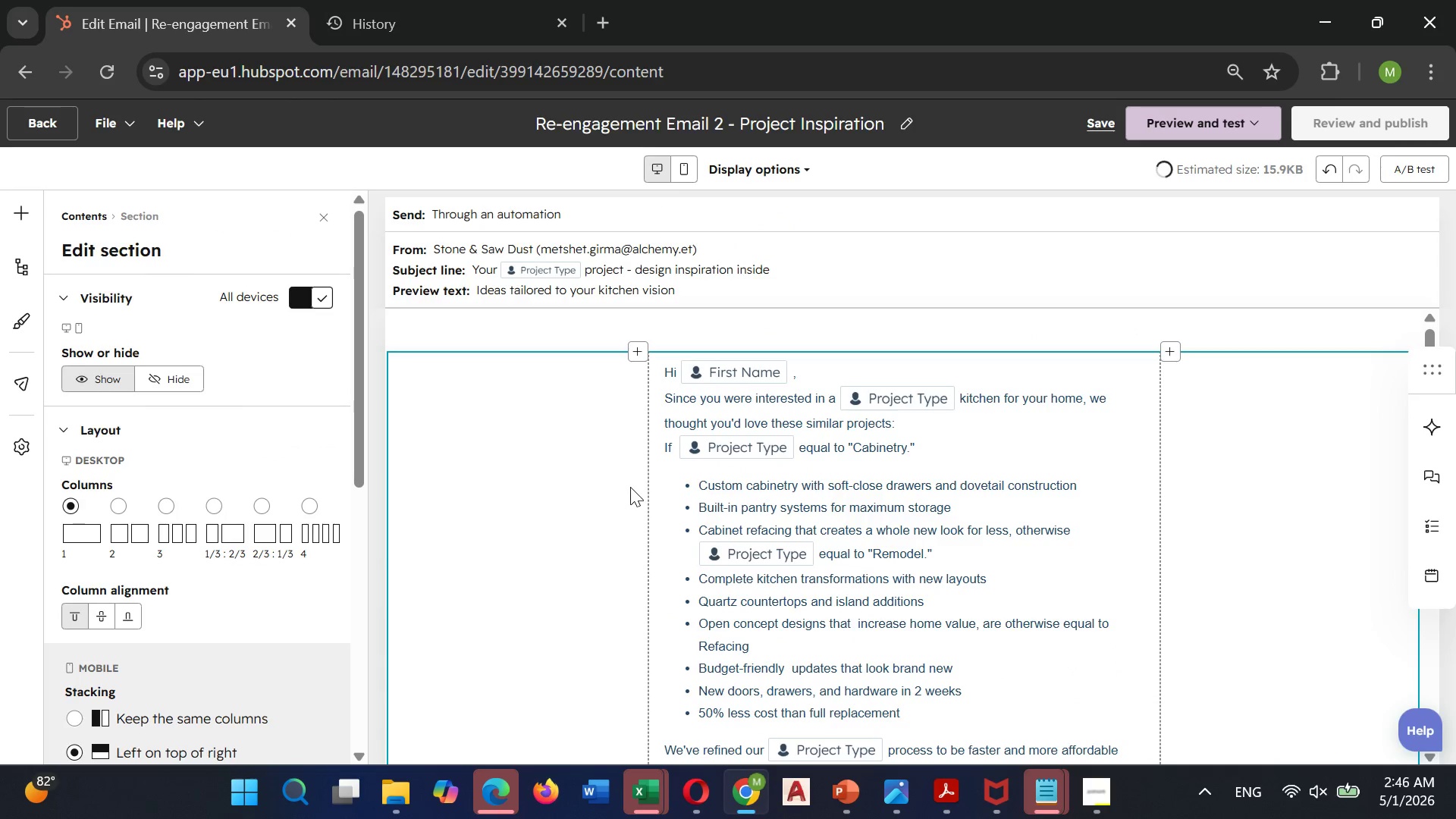 
scroll: coordinate [630, 487], scroll_direction: down, amount: 1.0
 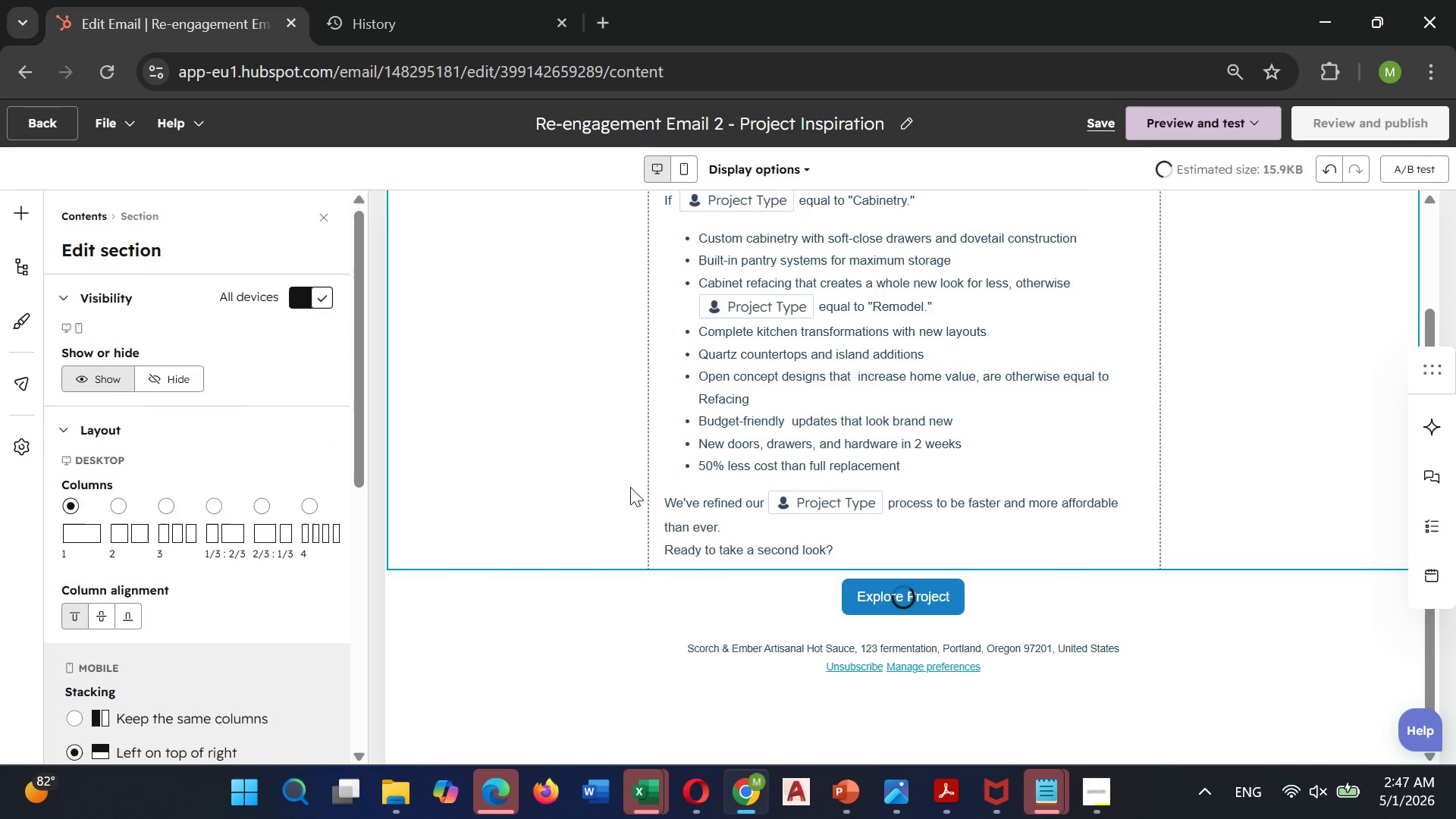 
scroll: coordinate [630, 487], scroll_direction: up, amount: 3.0
 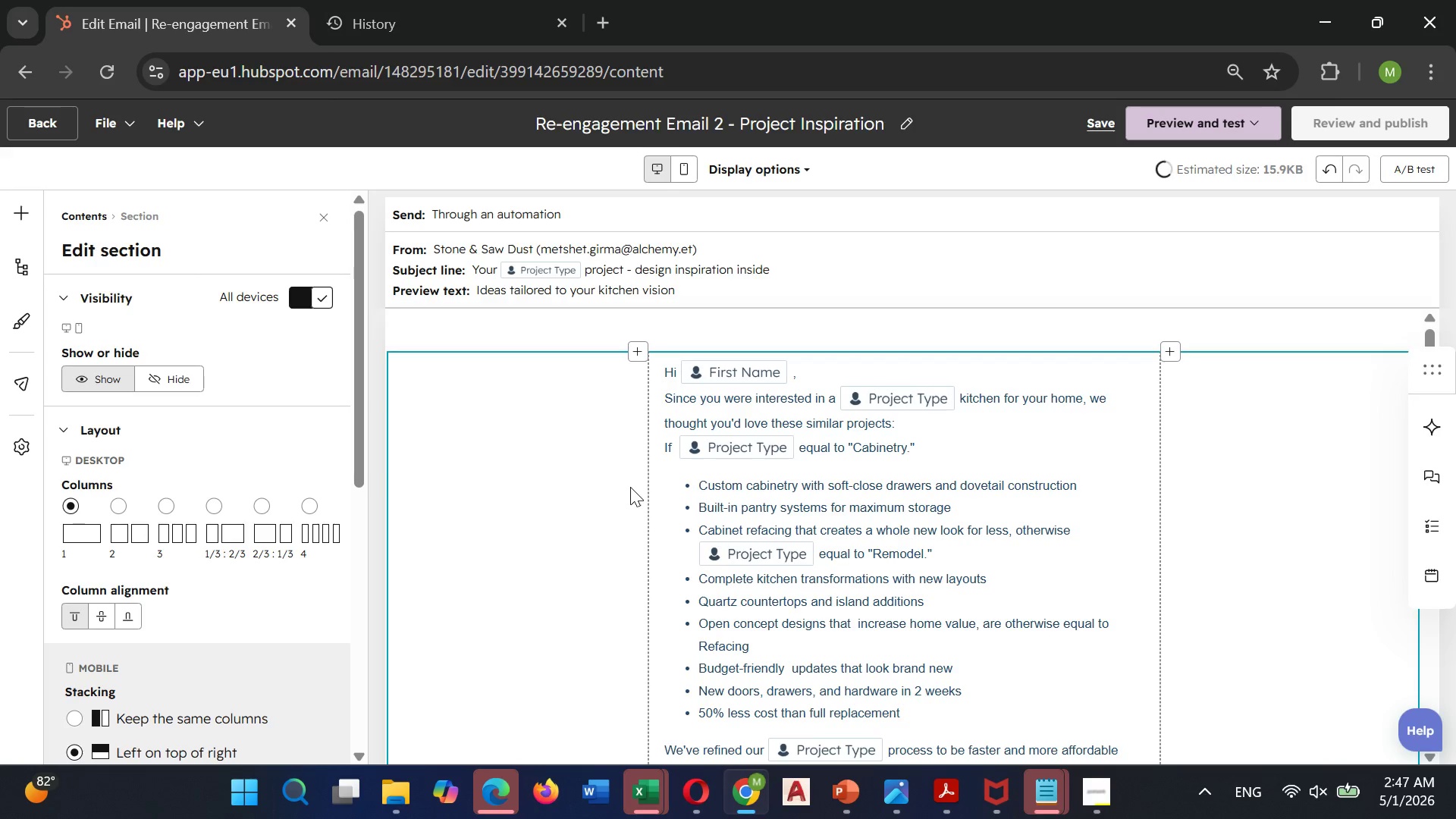 
scroll: coordinate [630, 487], scroll_direction: down, amount: 3.0
 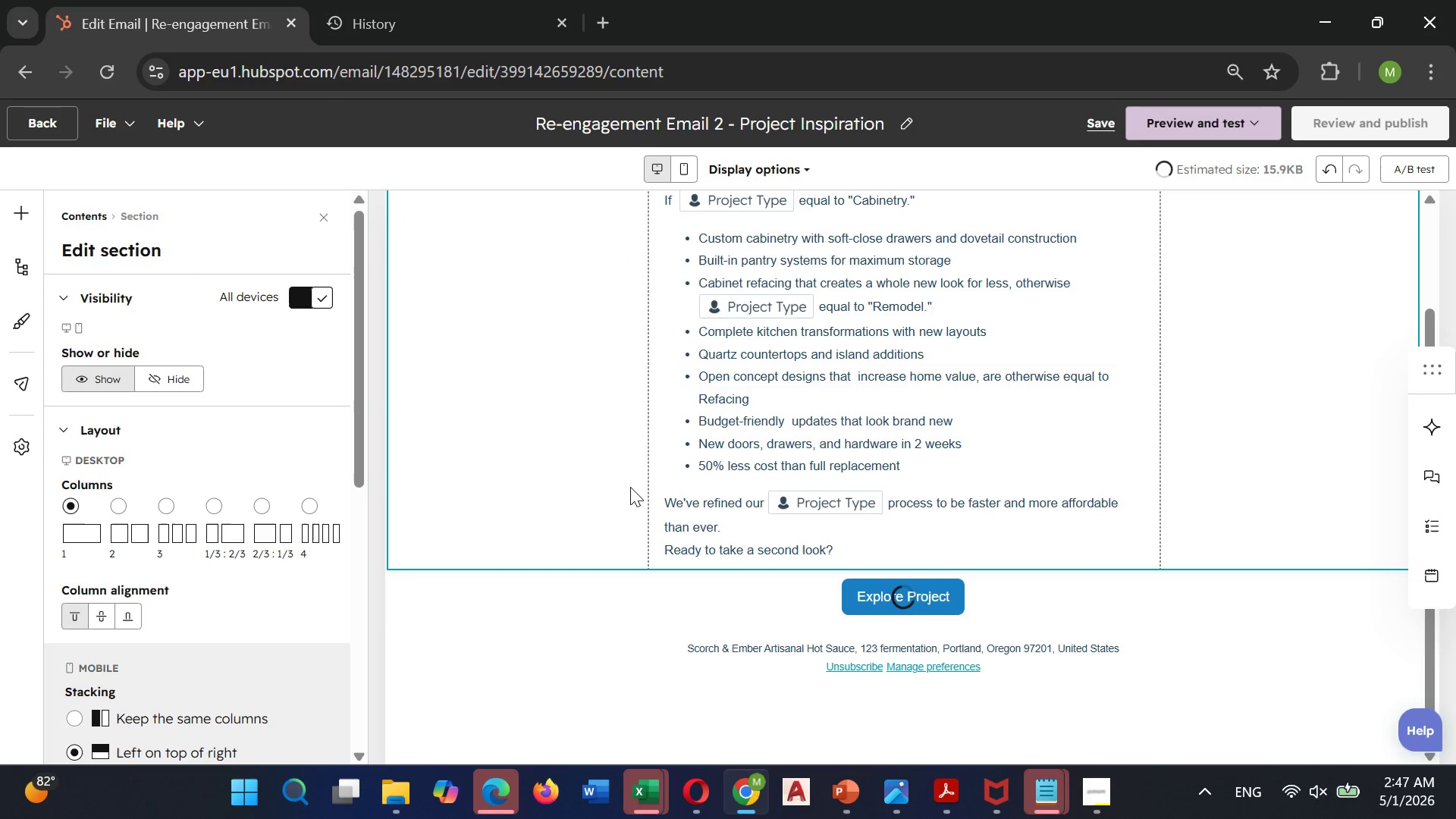 
wait(12.92)
 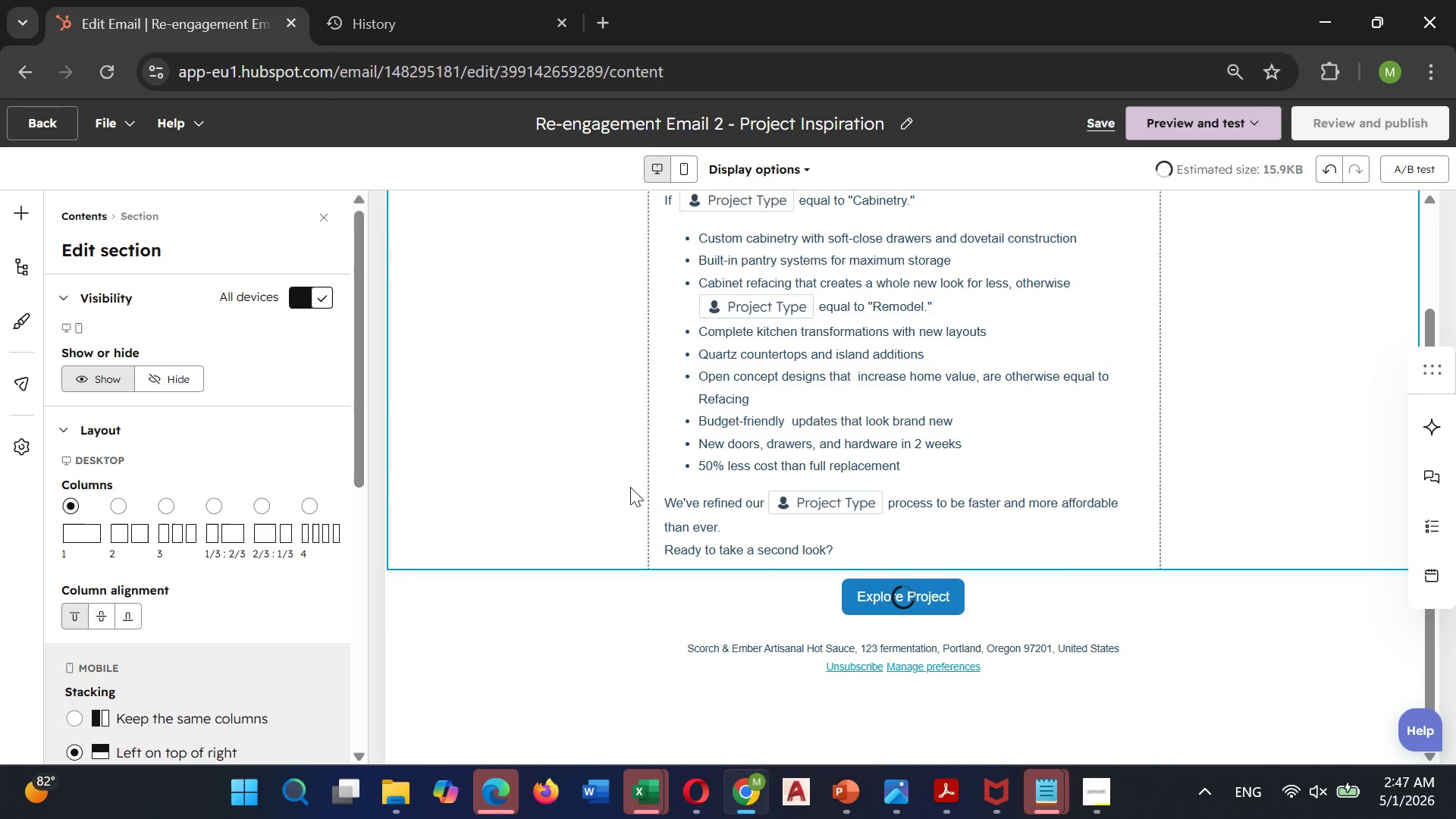 
left_click([107, 78])
 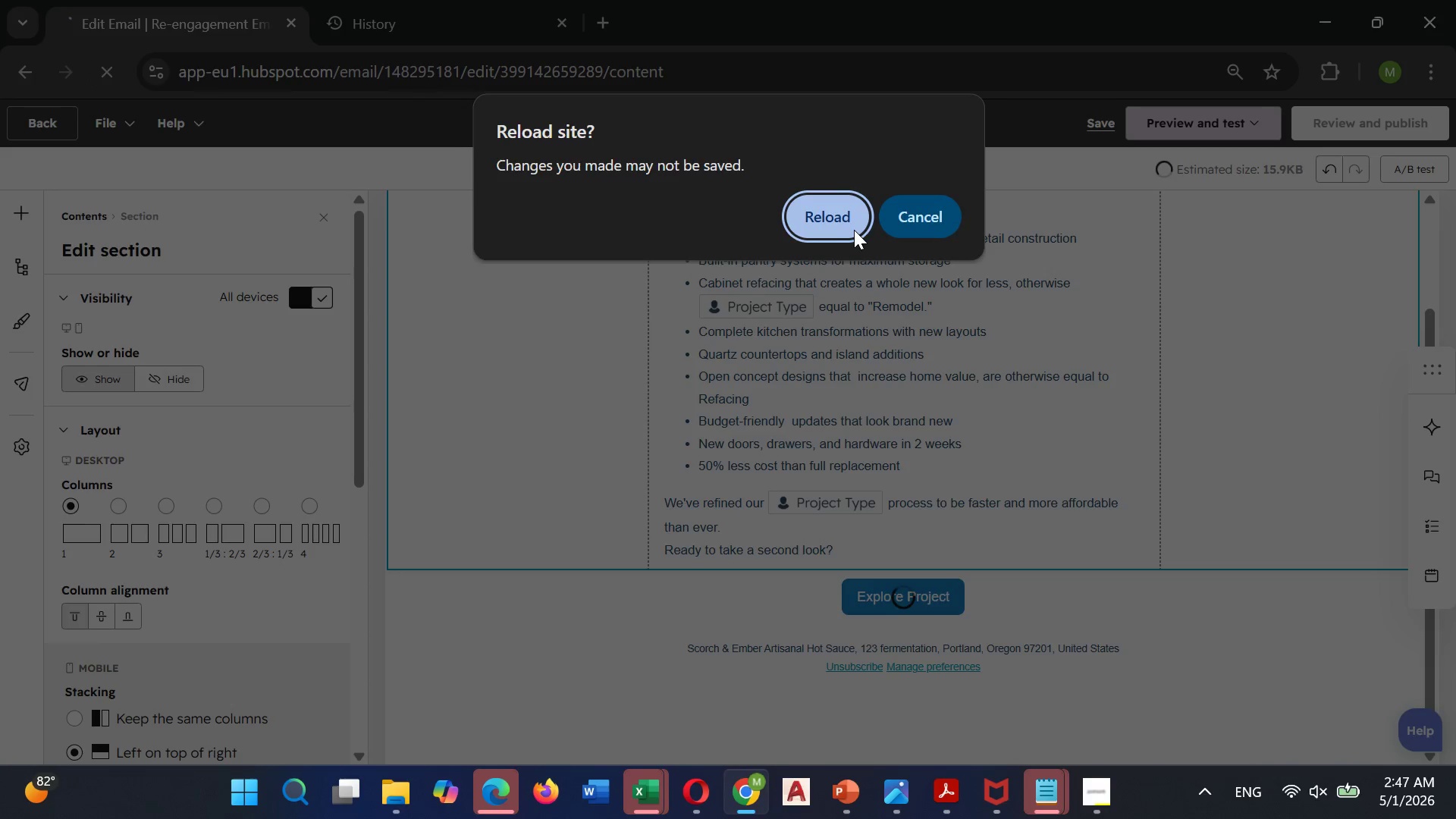 
left_click([832, 227])
 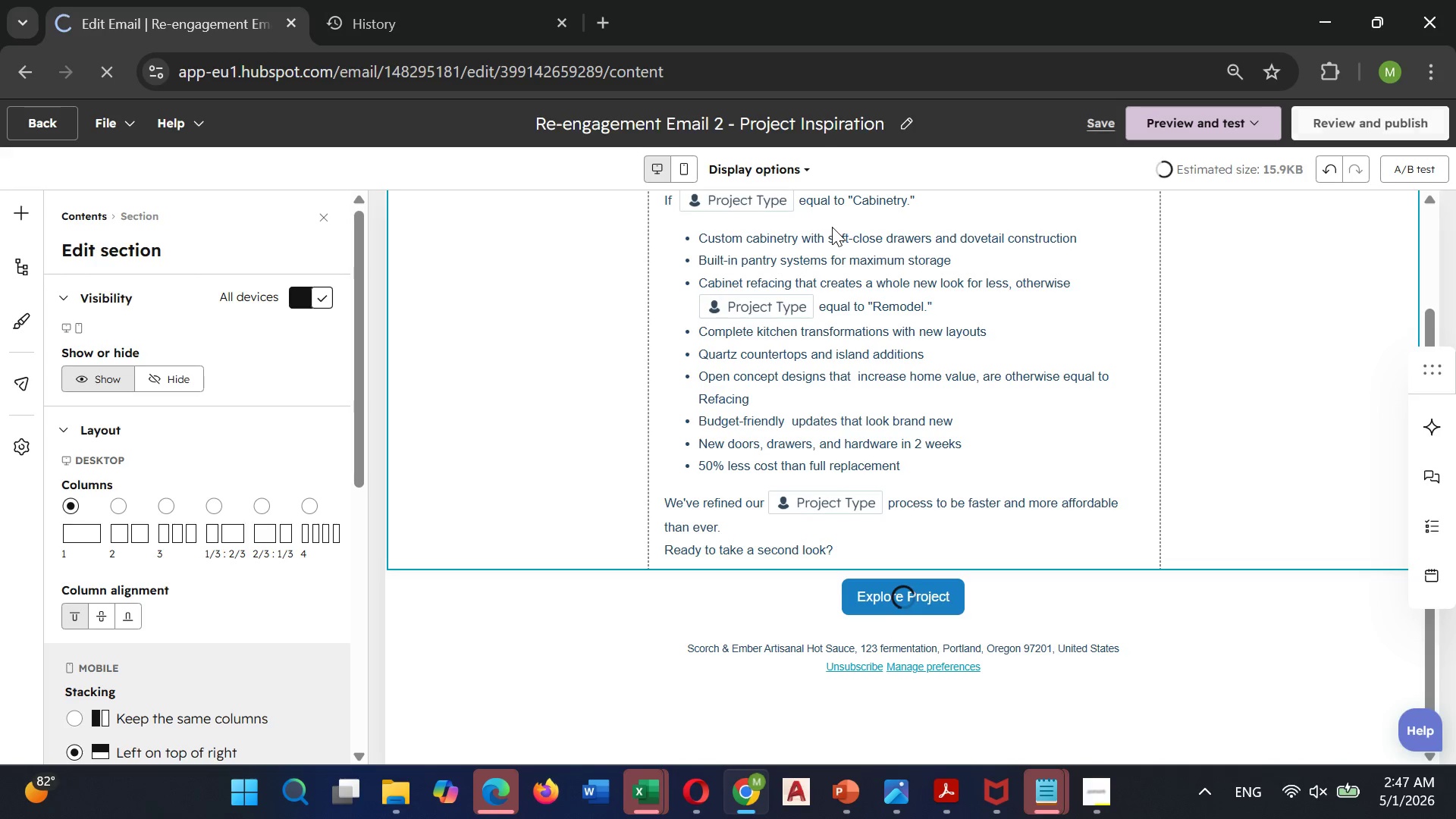 
wait(8.61)
 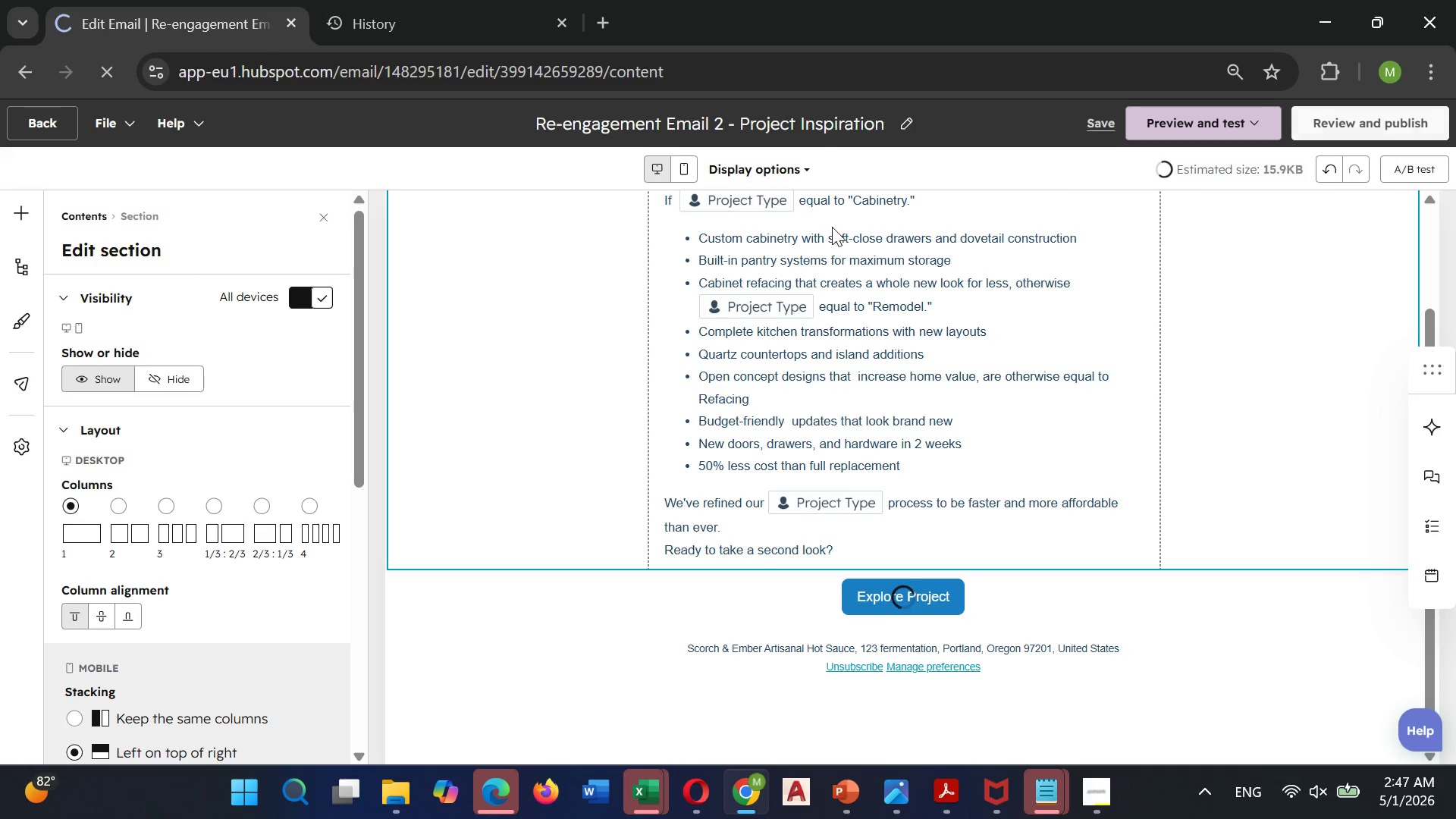 
scroll: coordinate [934, 417], scroll_direction: down, amount: 5.0
 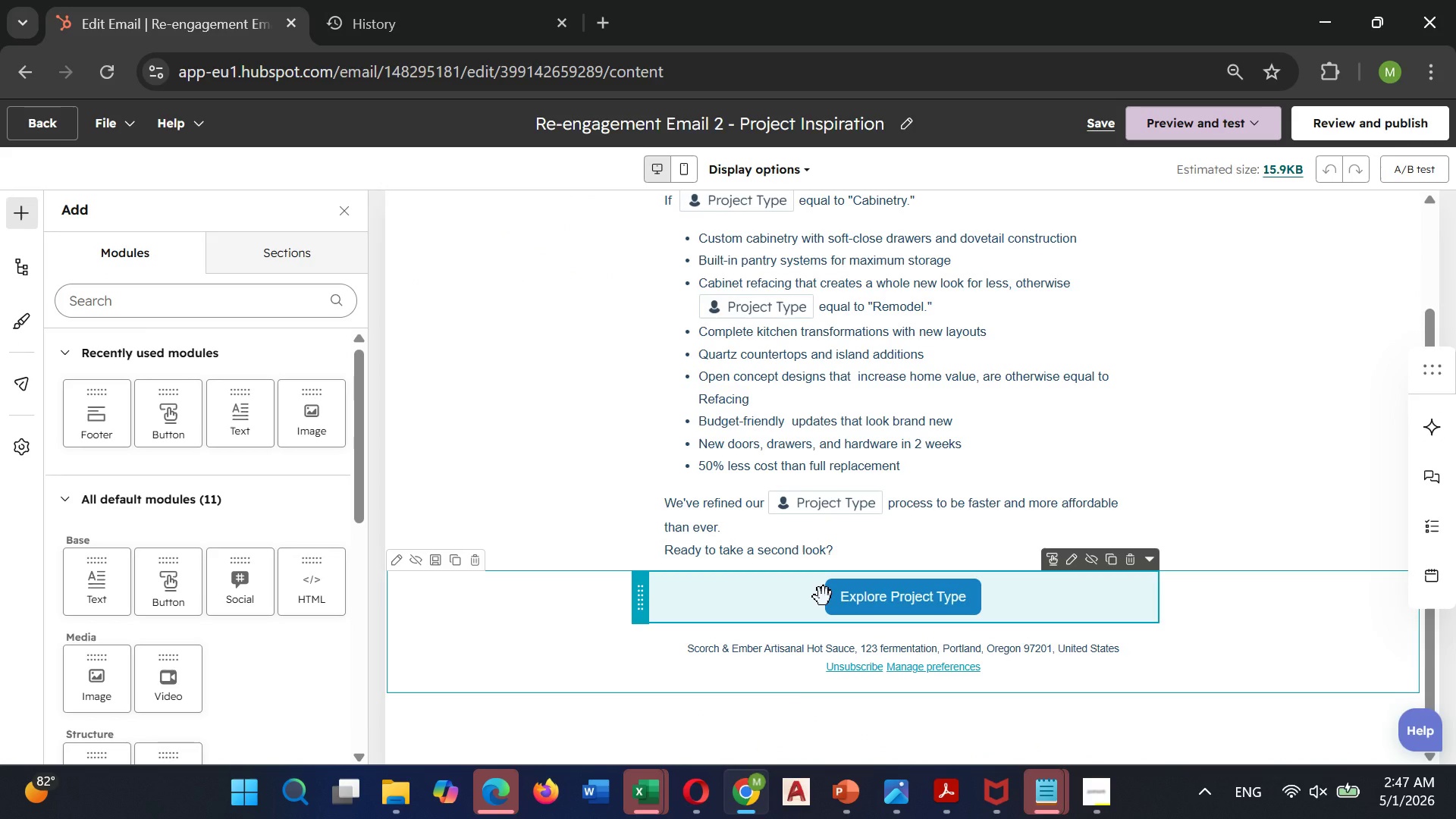 
wait(9.6)
 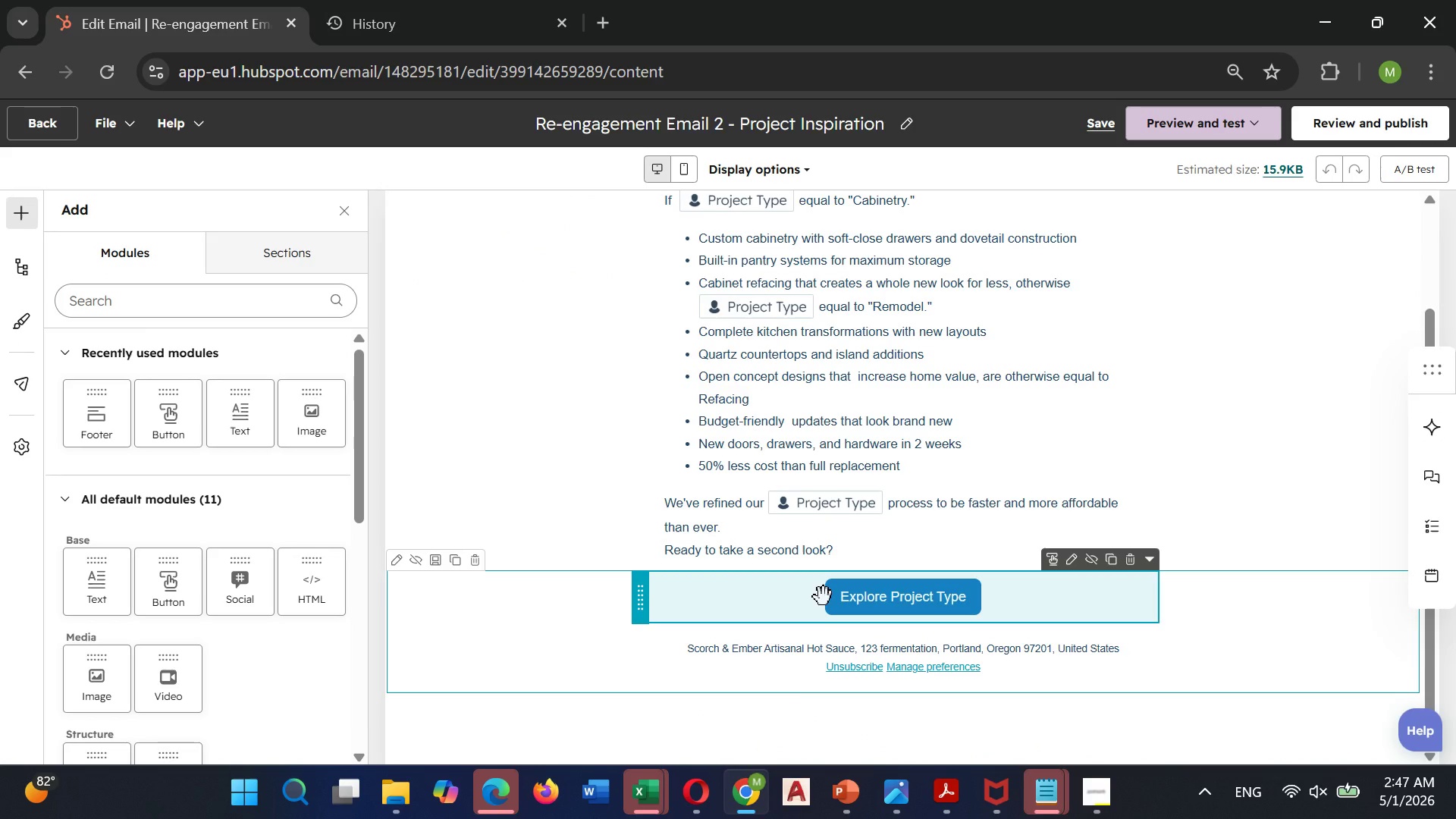 
left_click([861, 604])
 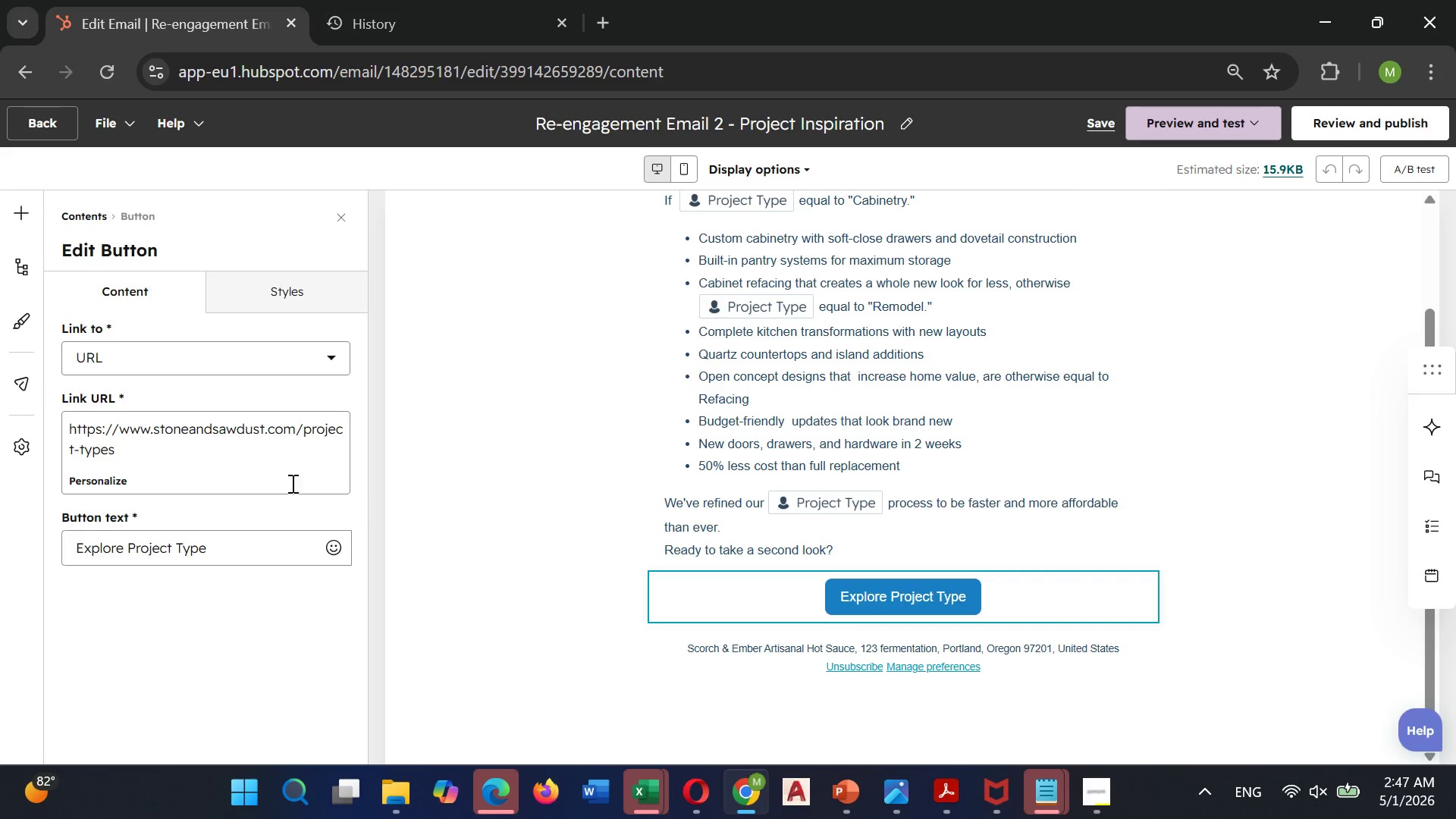 
left_click([234, 535])
 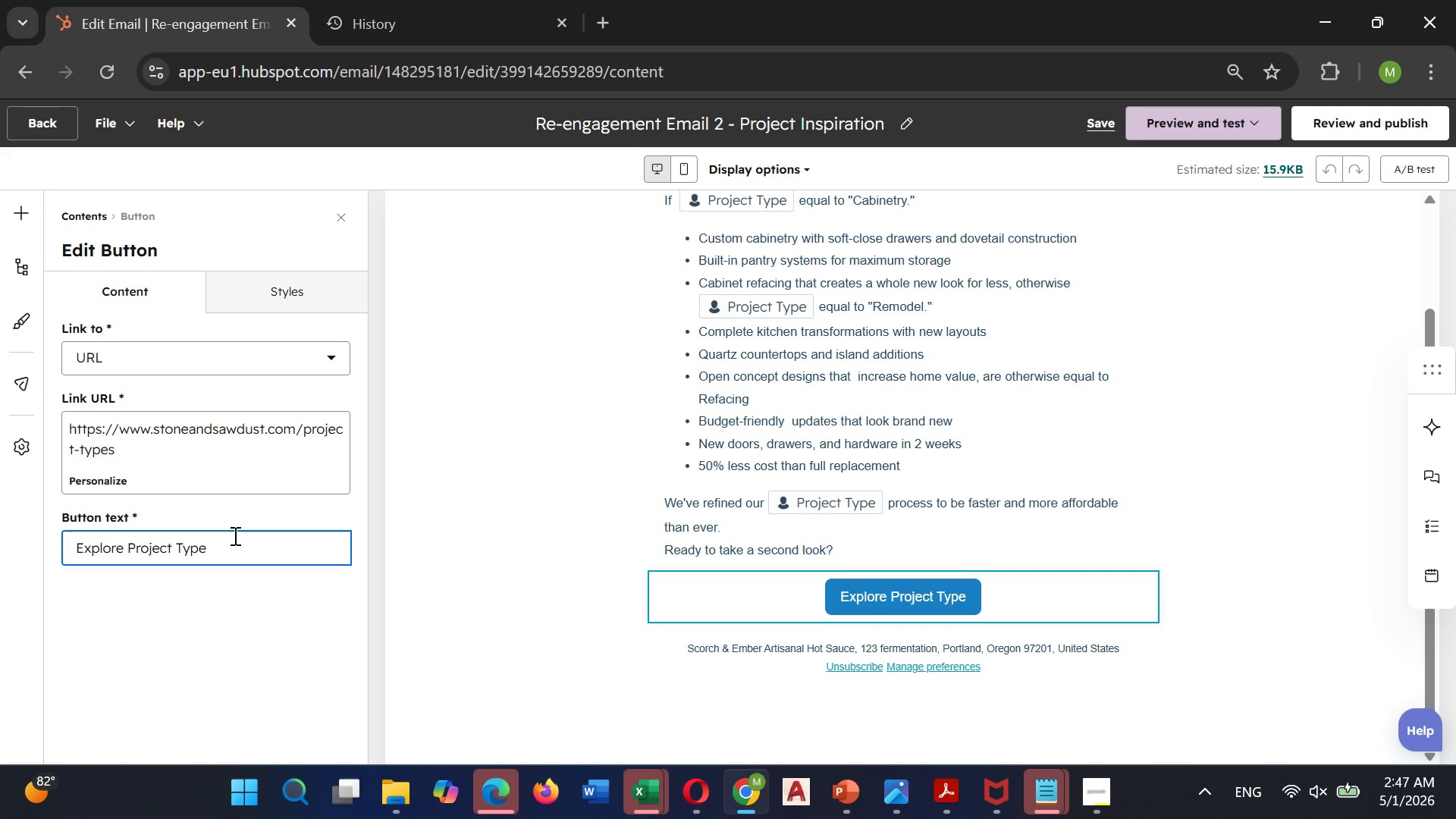 
type( Ideas)
 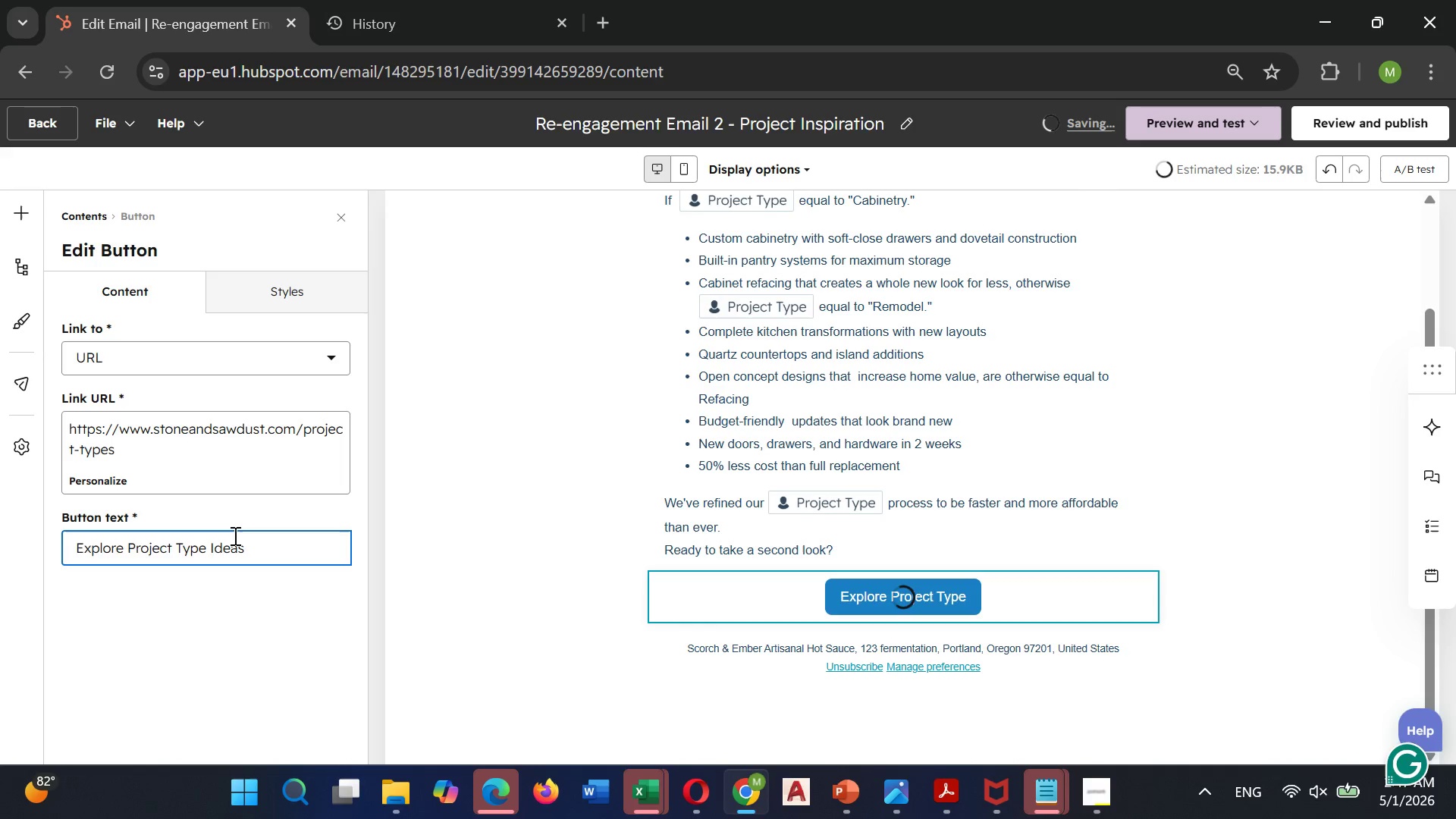 
wait(5.28)
 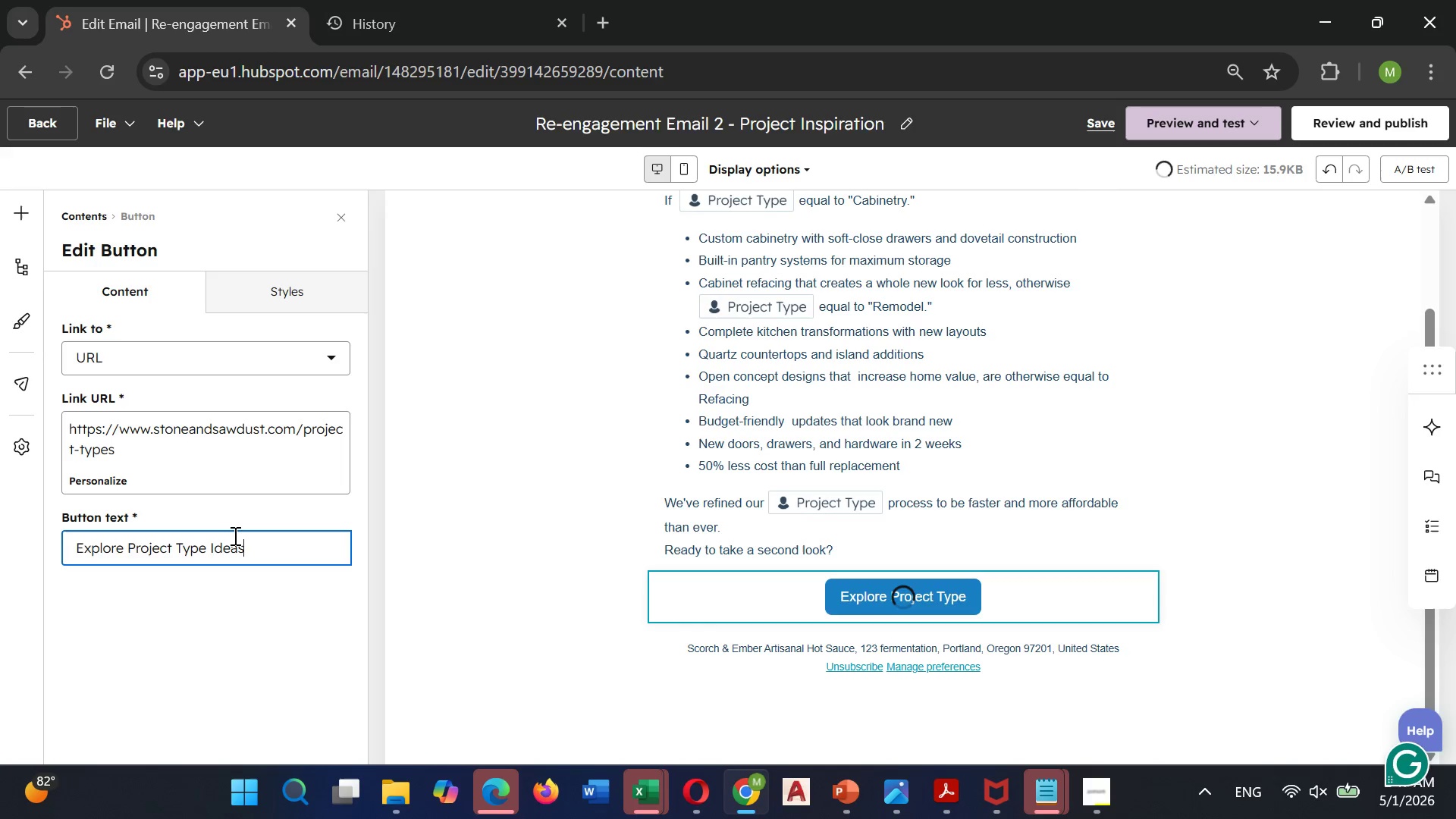 
scroll: coordinate [1145, 360], scroll_direction: down, amount: 4.0
 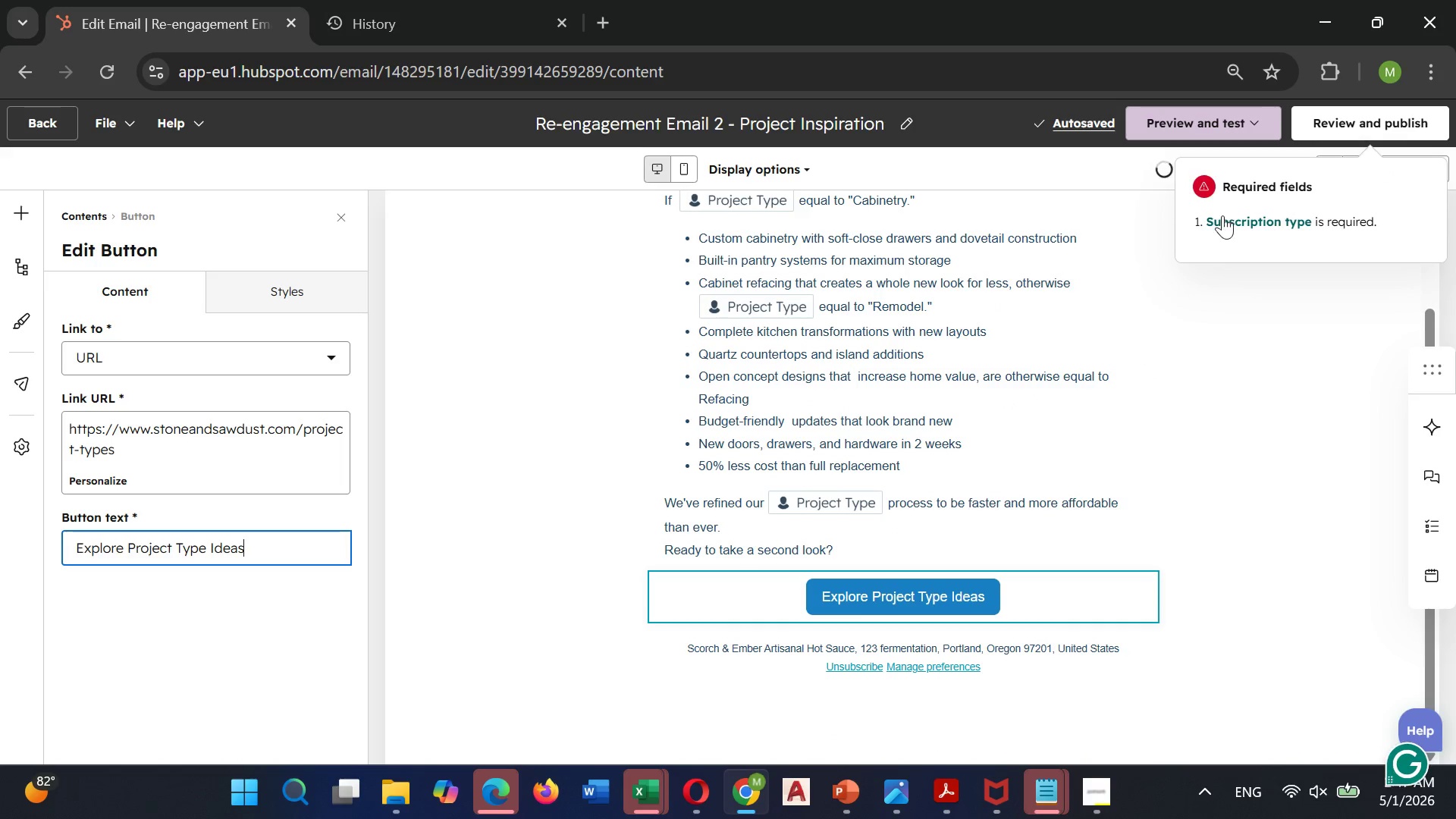 
left_click([1228, 217])
 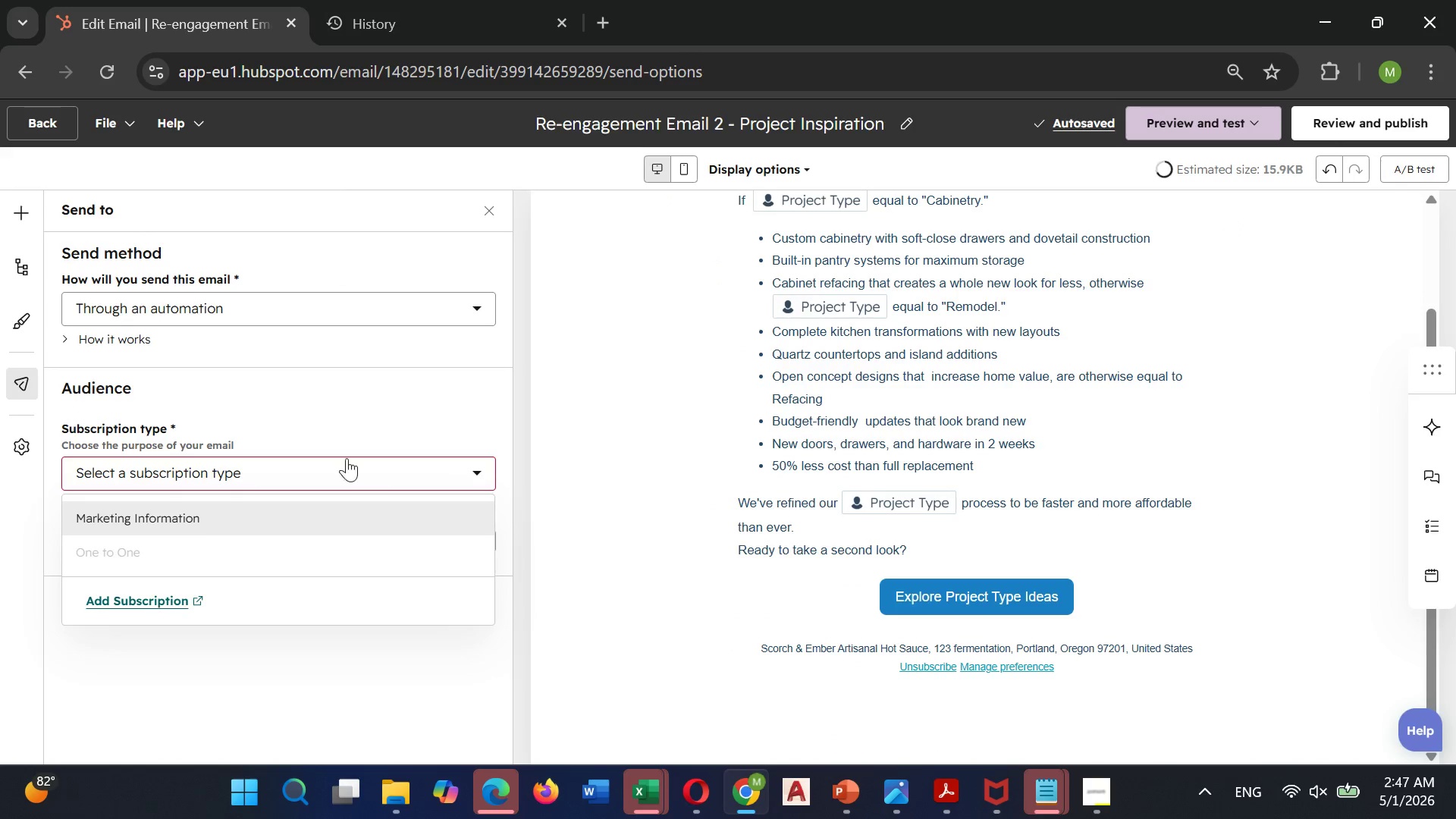 
left_click([289, 475])
 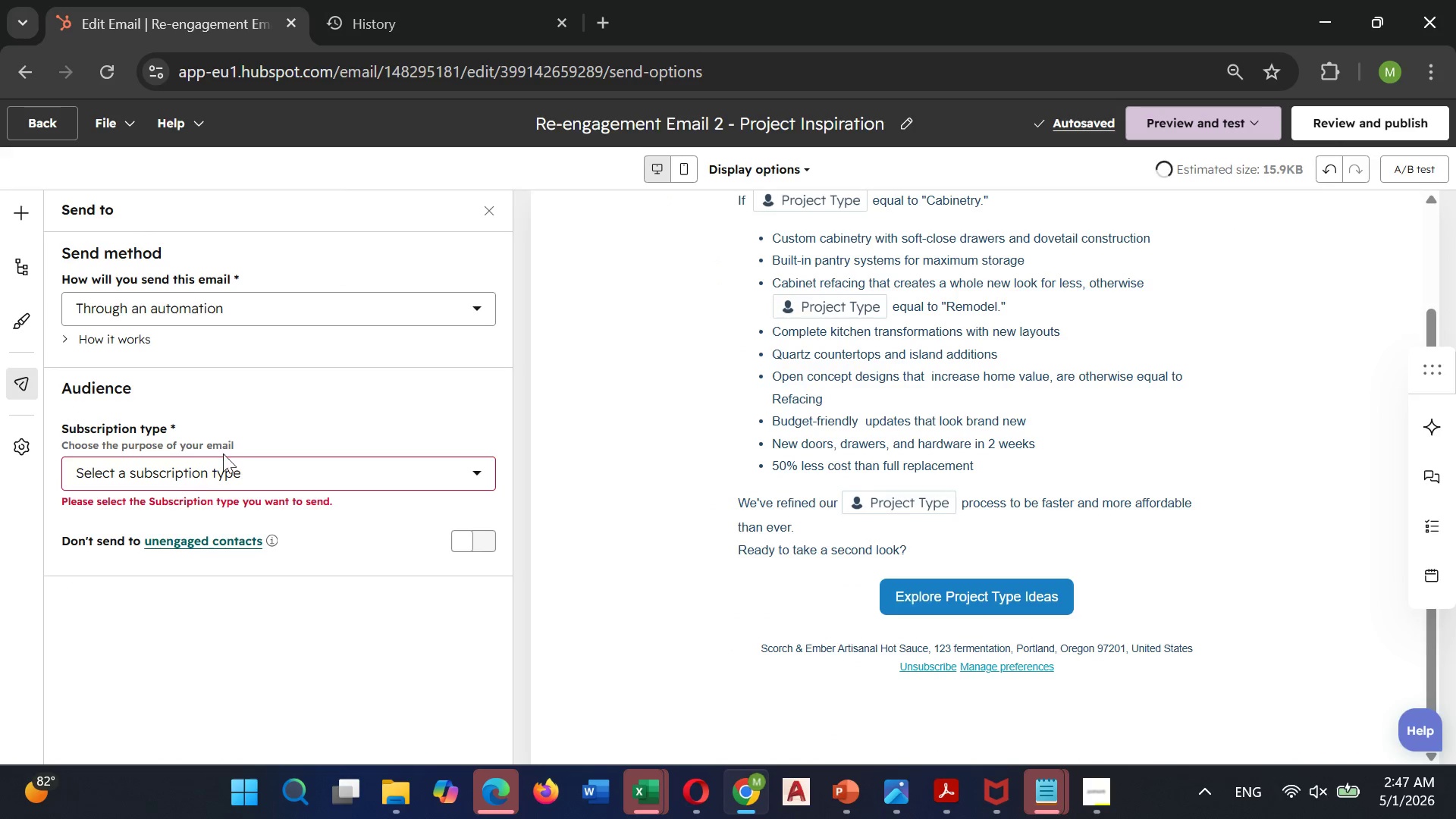 
left_click([220, 466])
 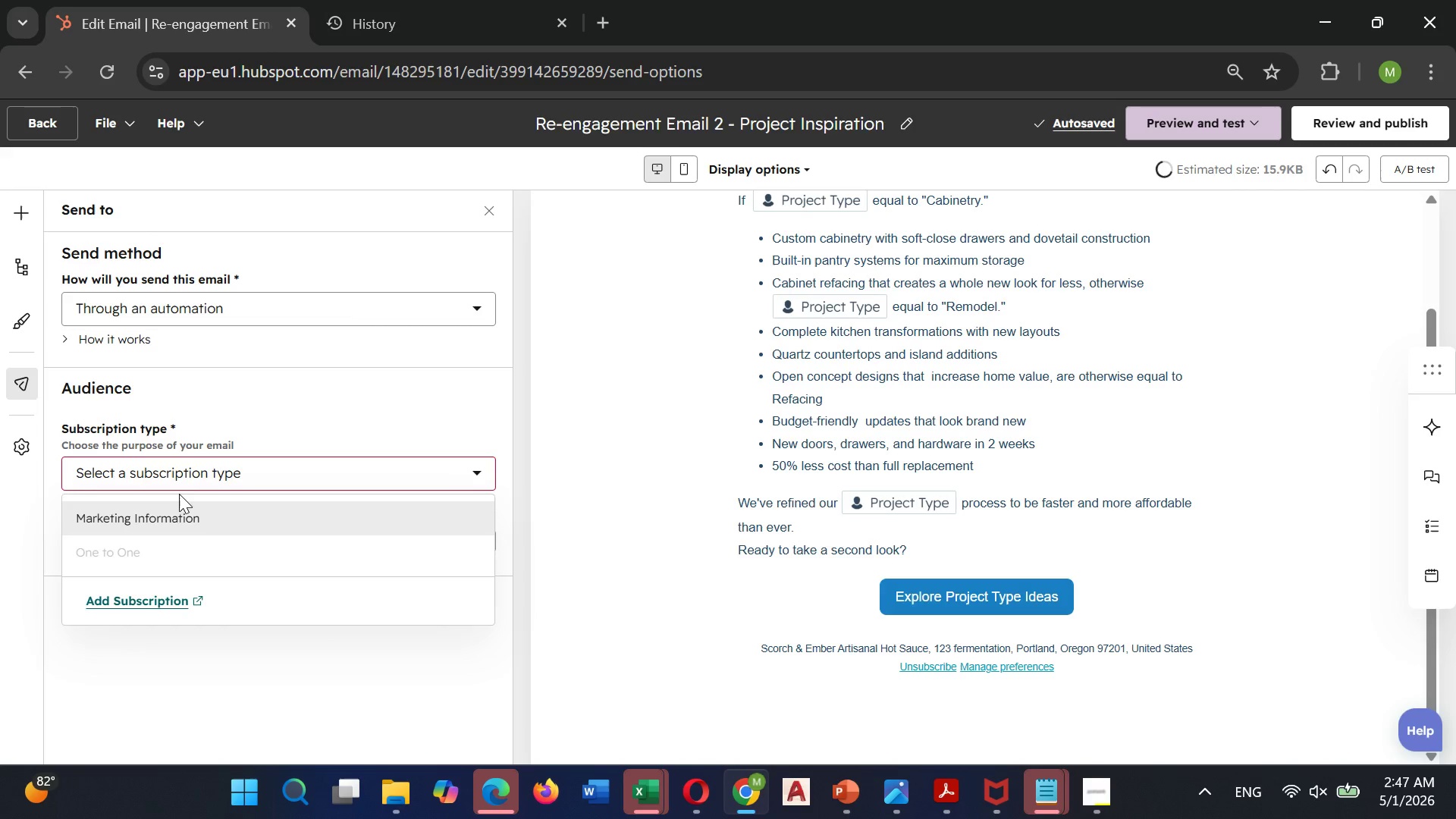 
left_click([171, 508])
 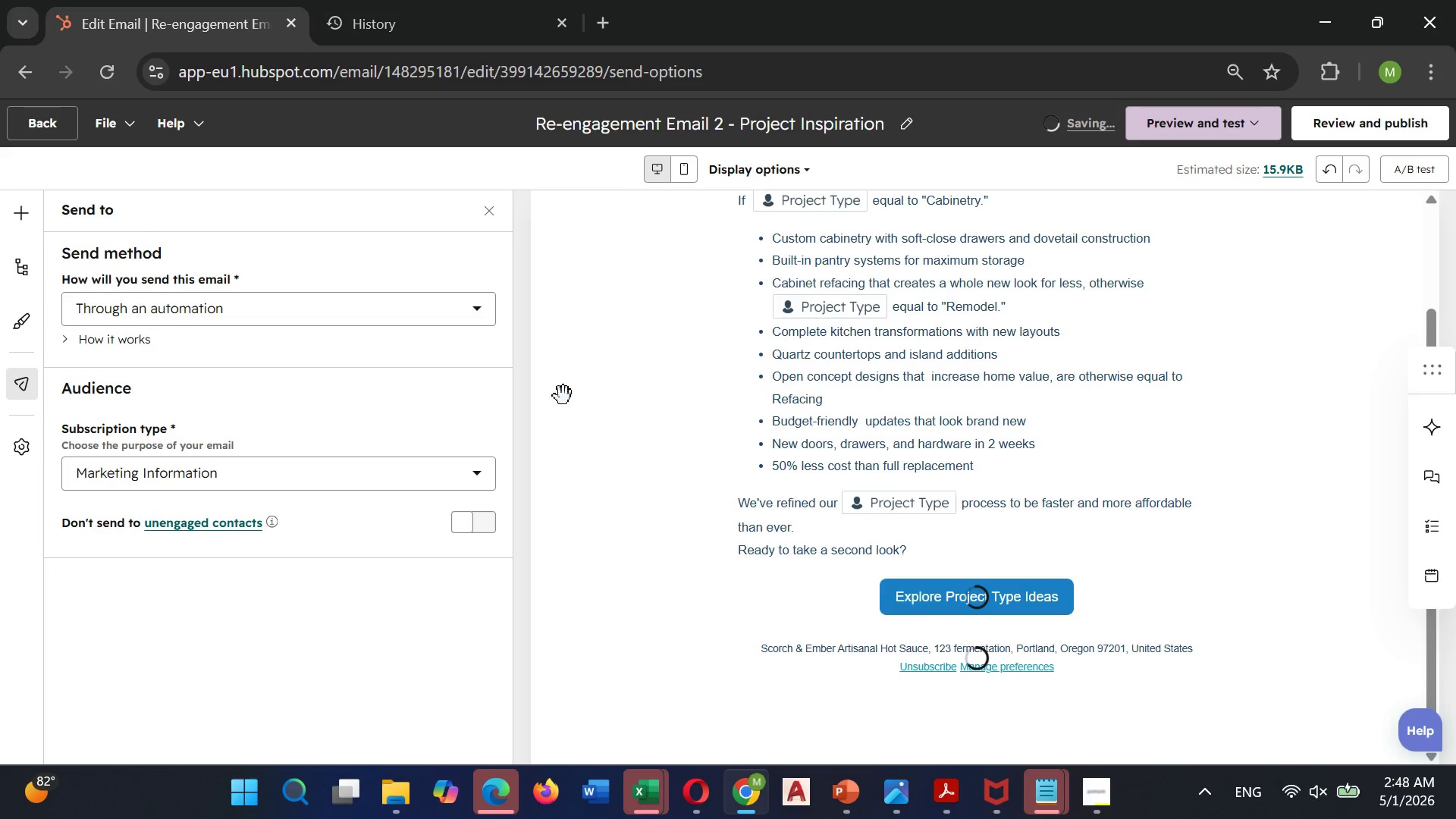 
wait(6.84)
 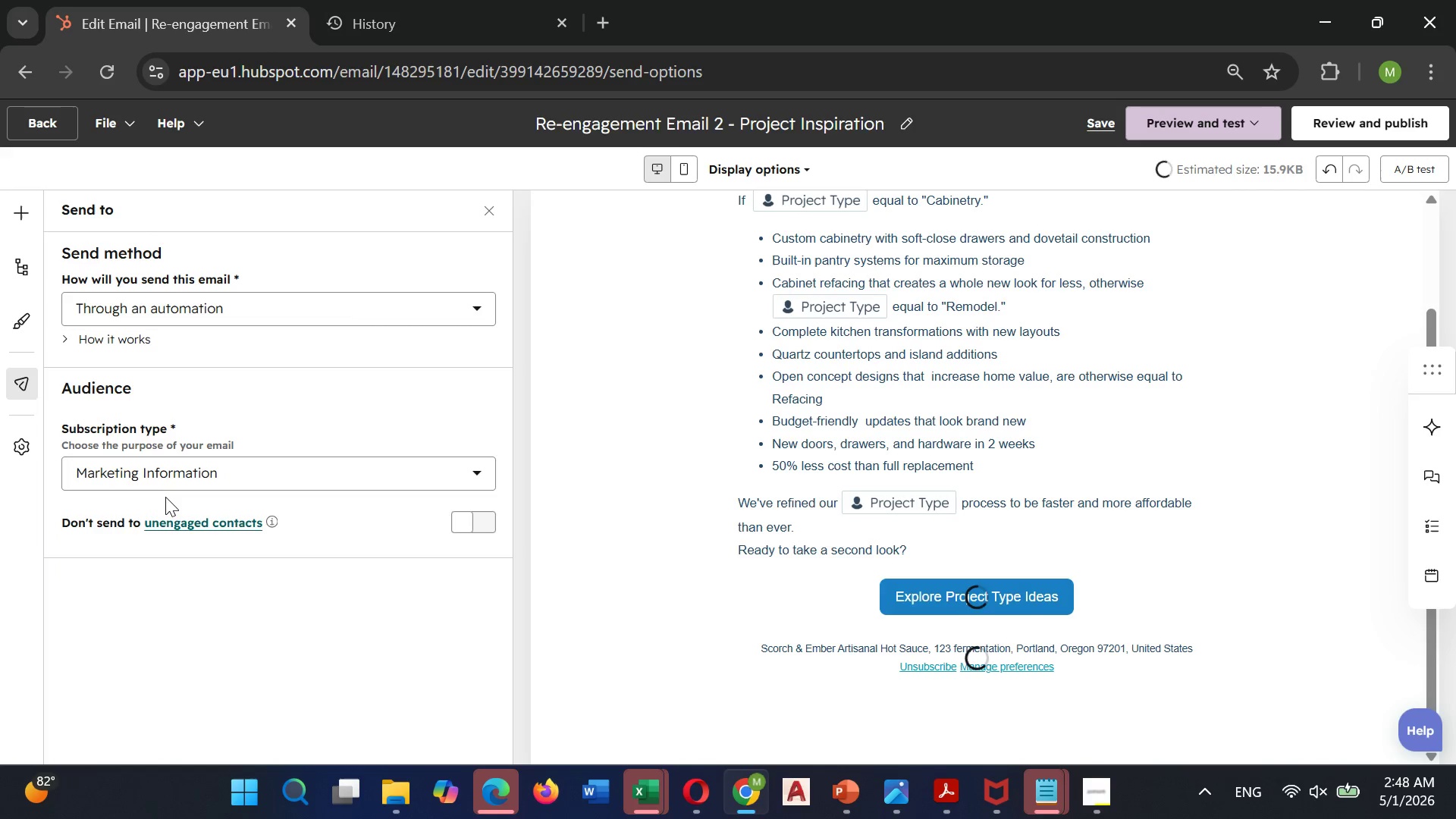 
scroll: coordinate [926, 385], scroll_direction: up, amount: 5.0
 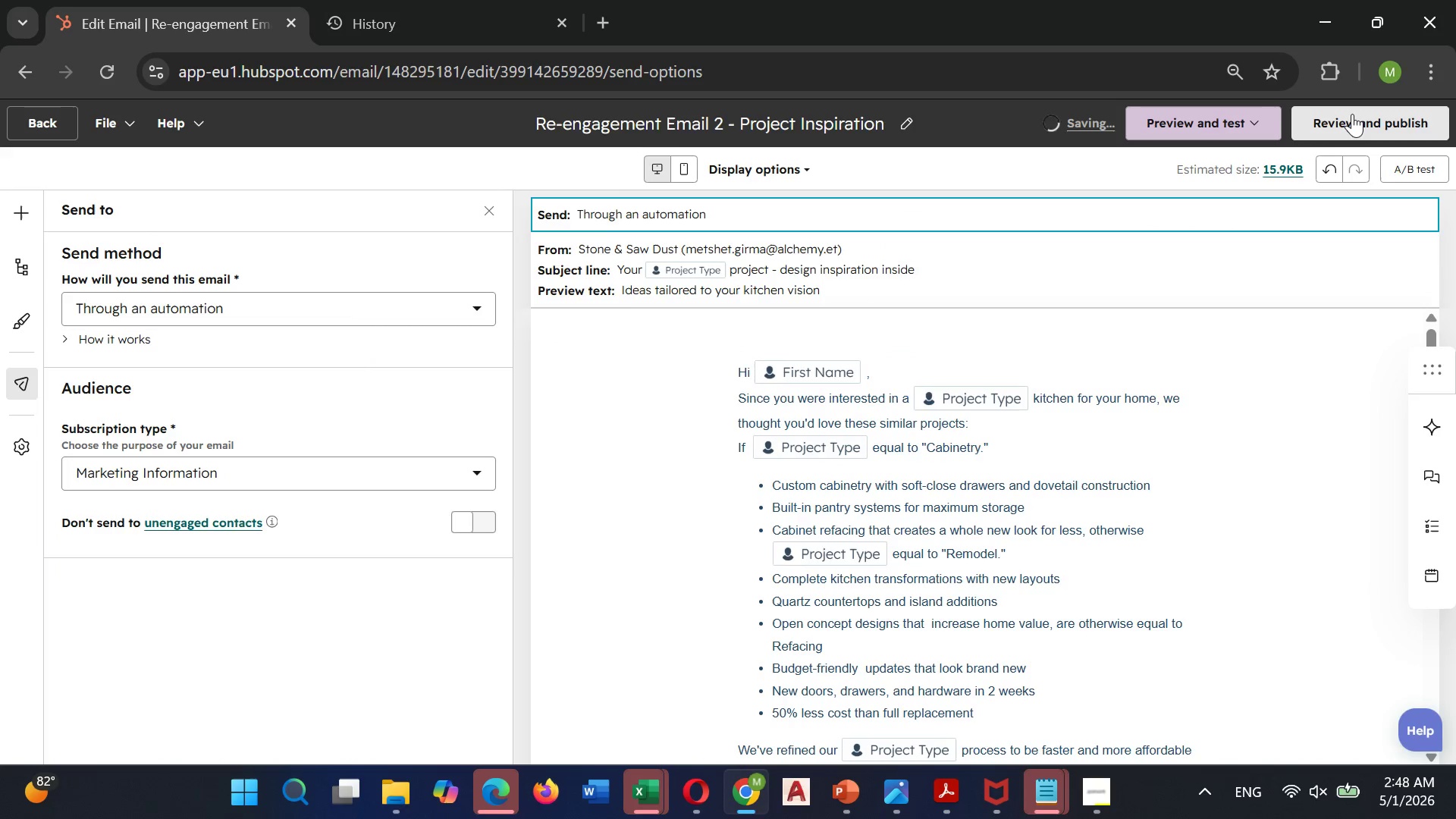 
left_click([1352, 114])
 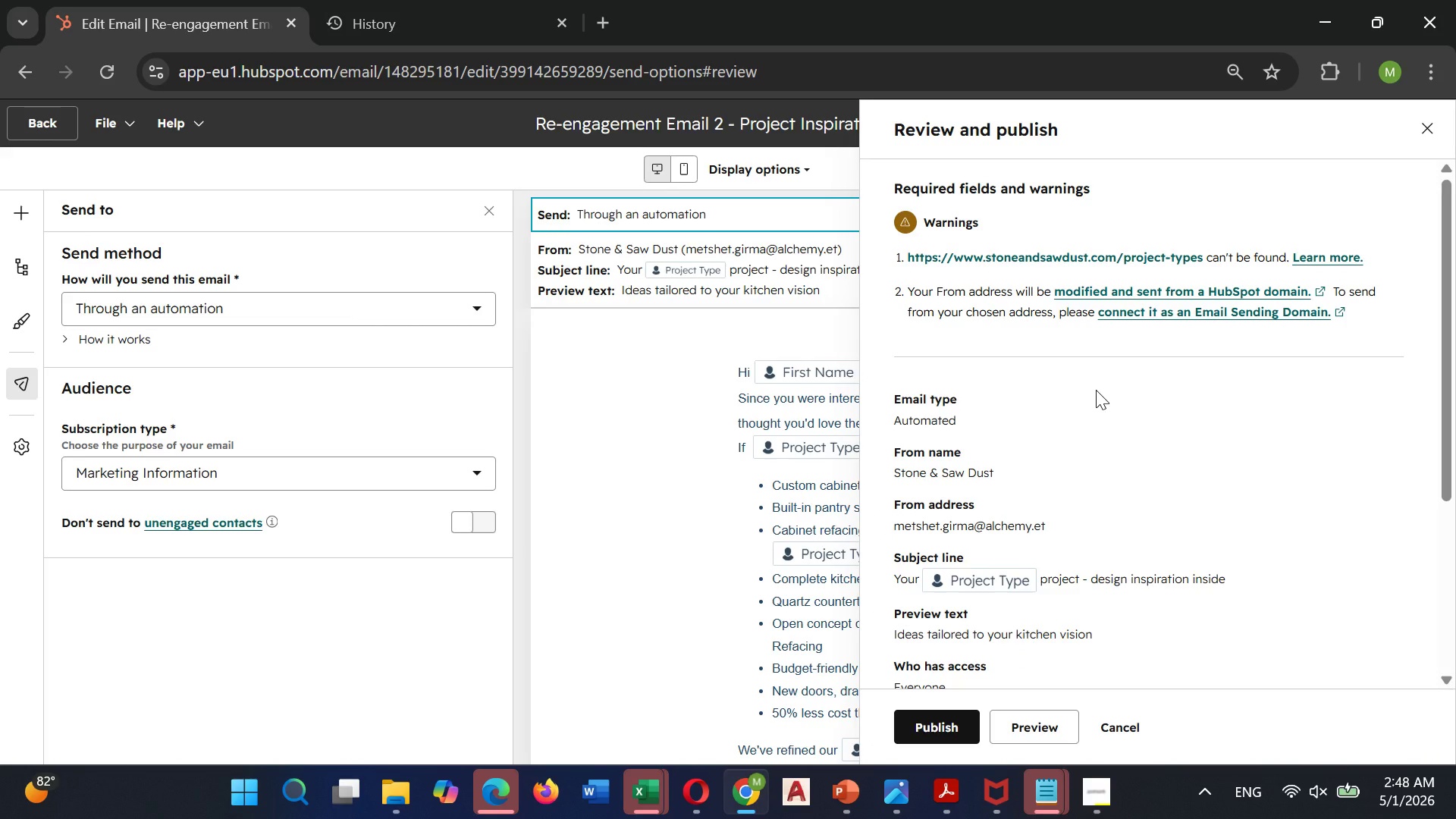 
wait(12.89)
 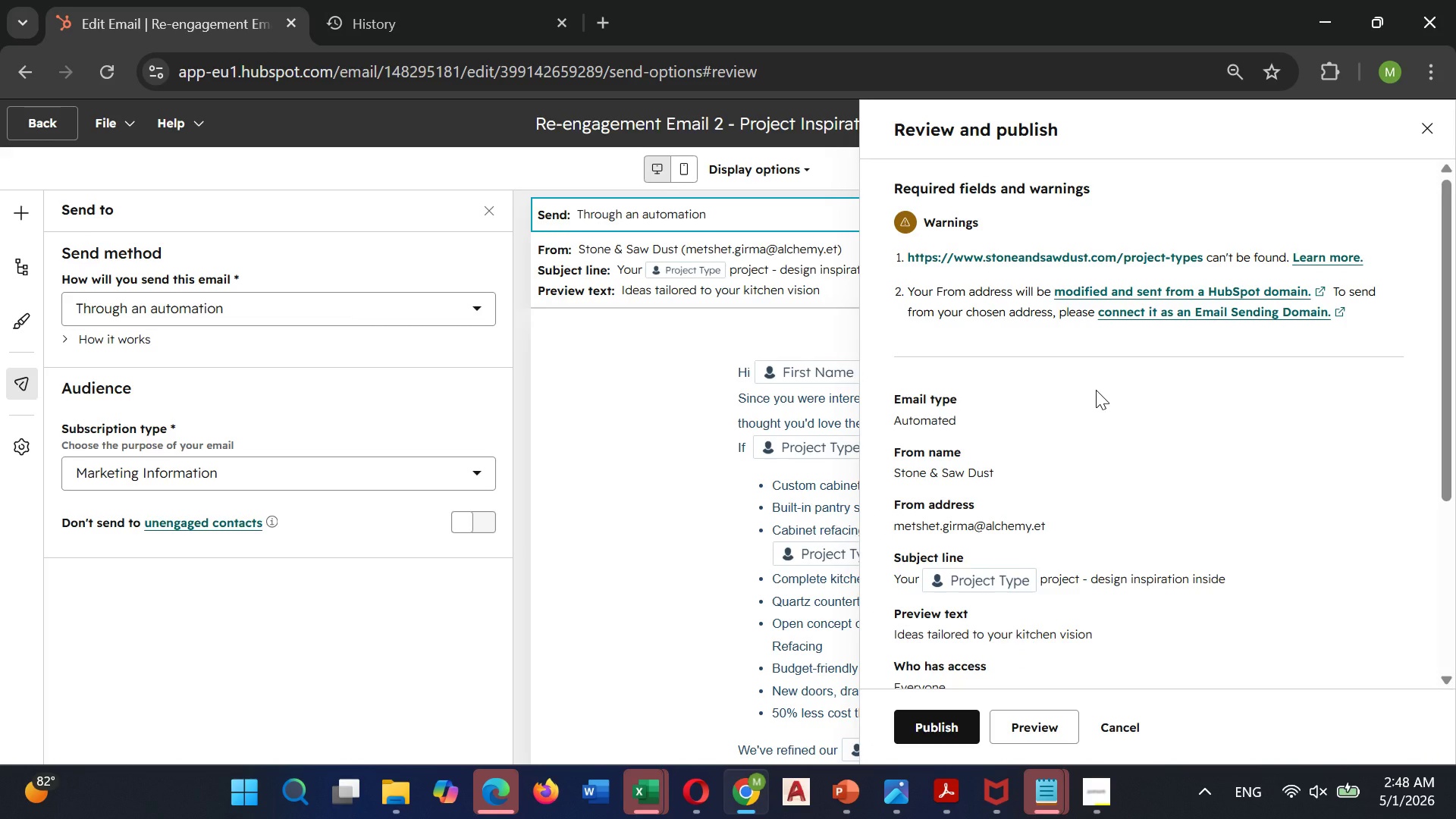 
left_click([916, 726])
 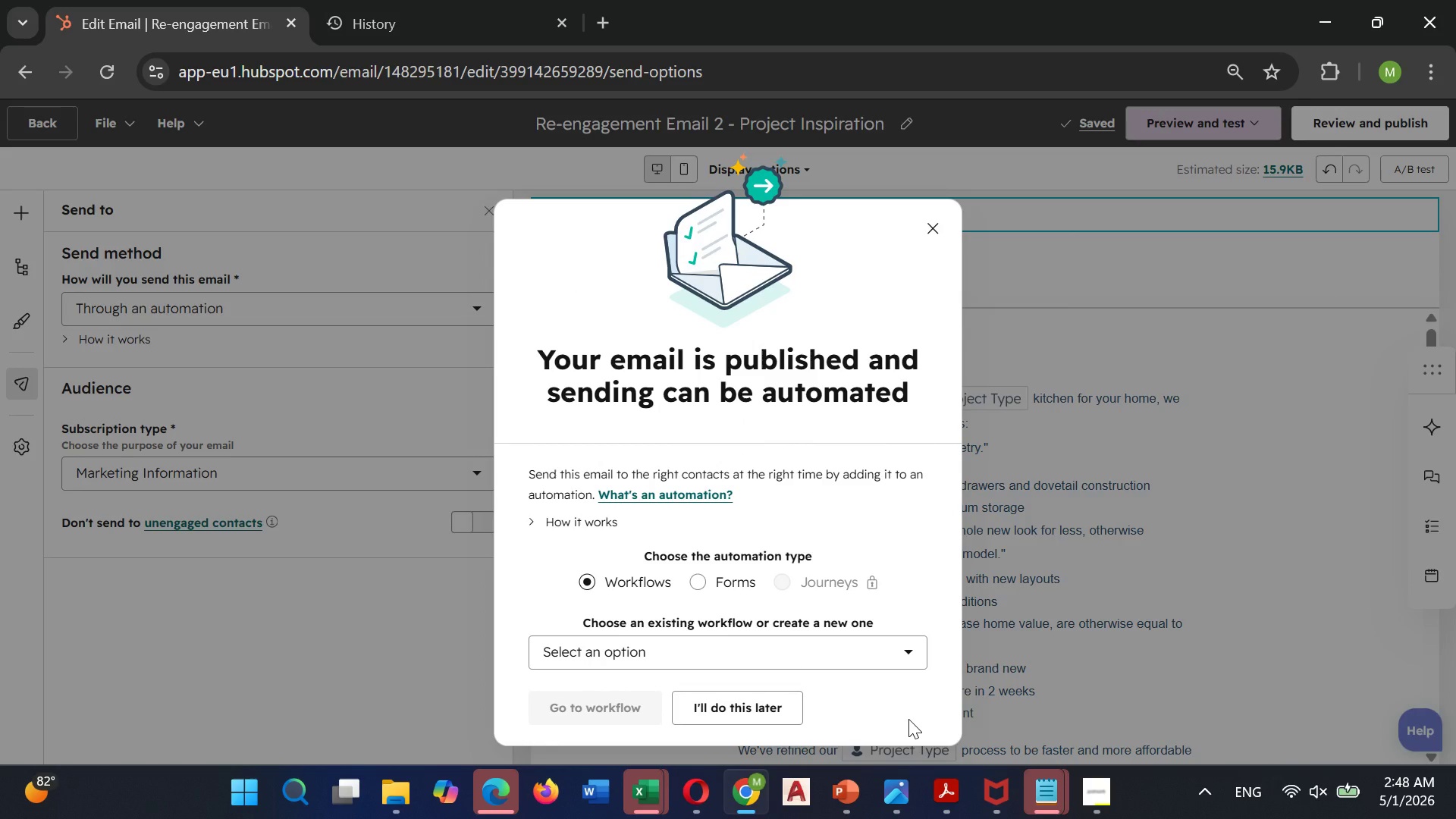 
wait(5.95)
 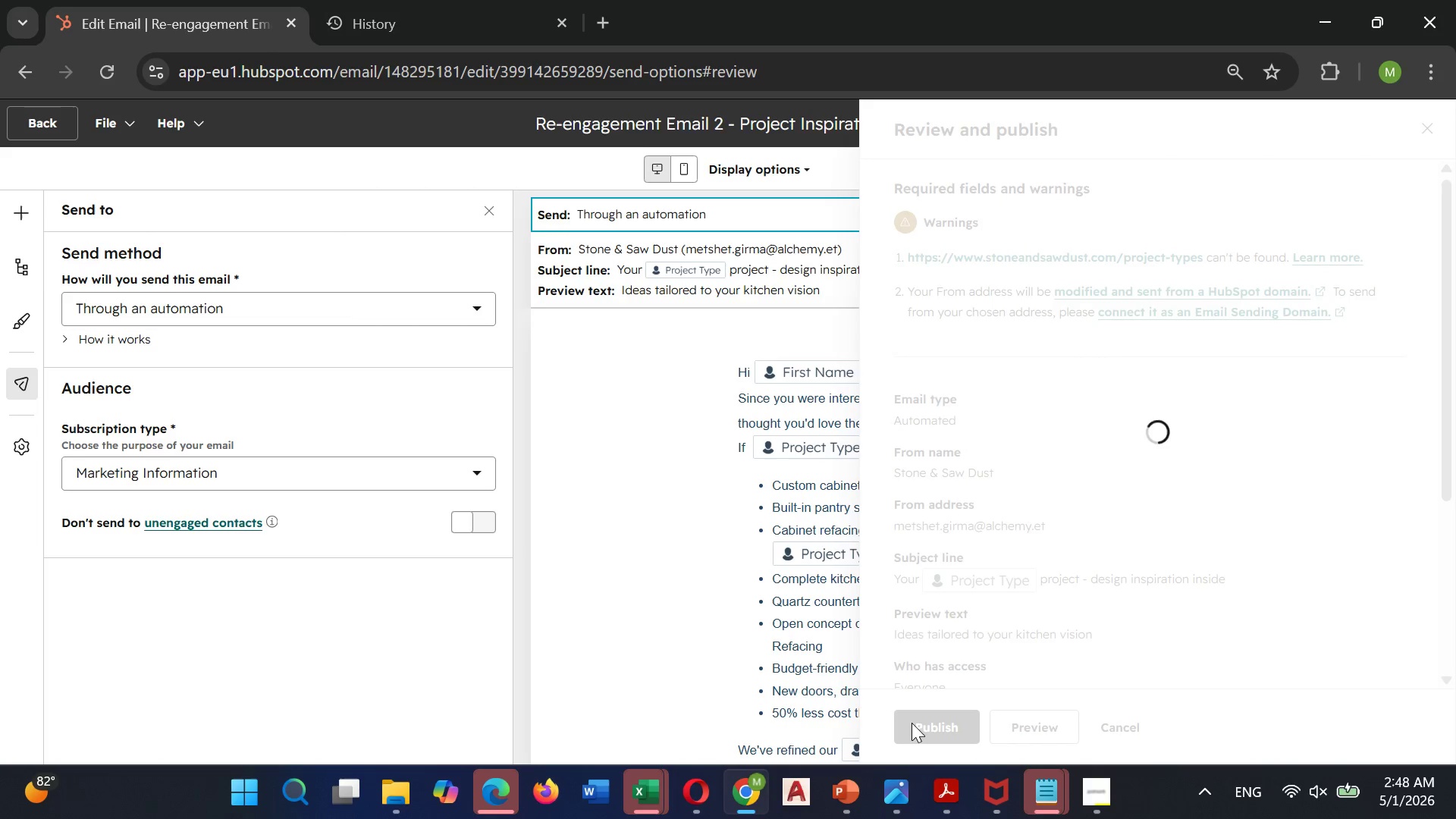 
left_click([785, 711])
 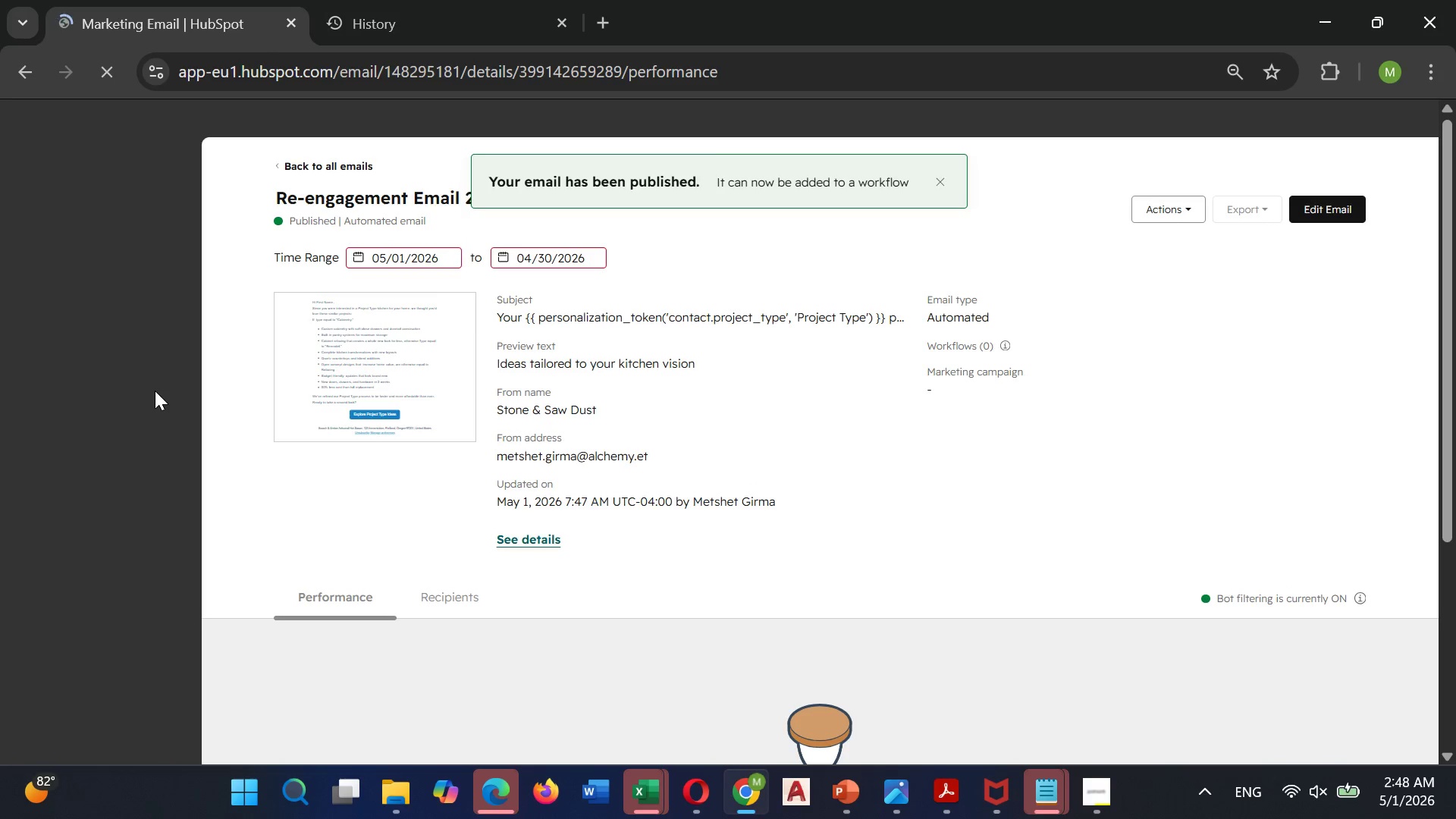 
wait(5.97)
 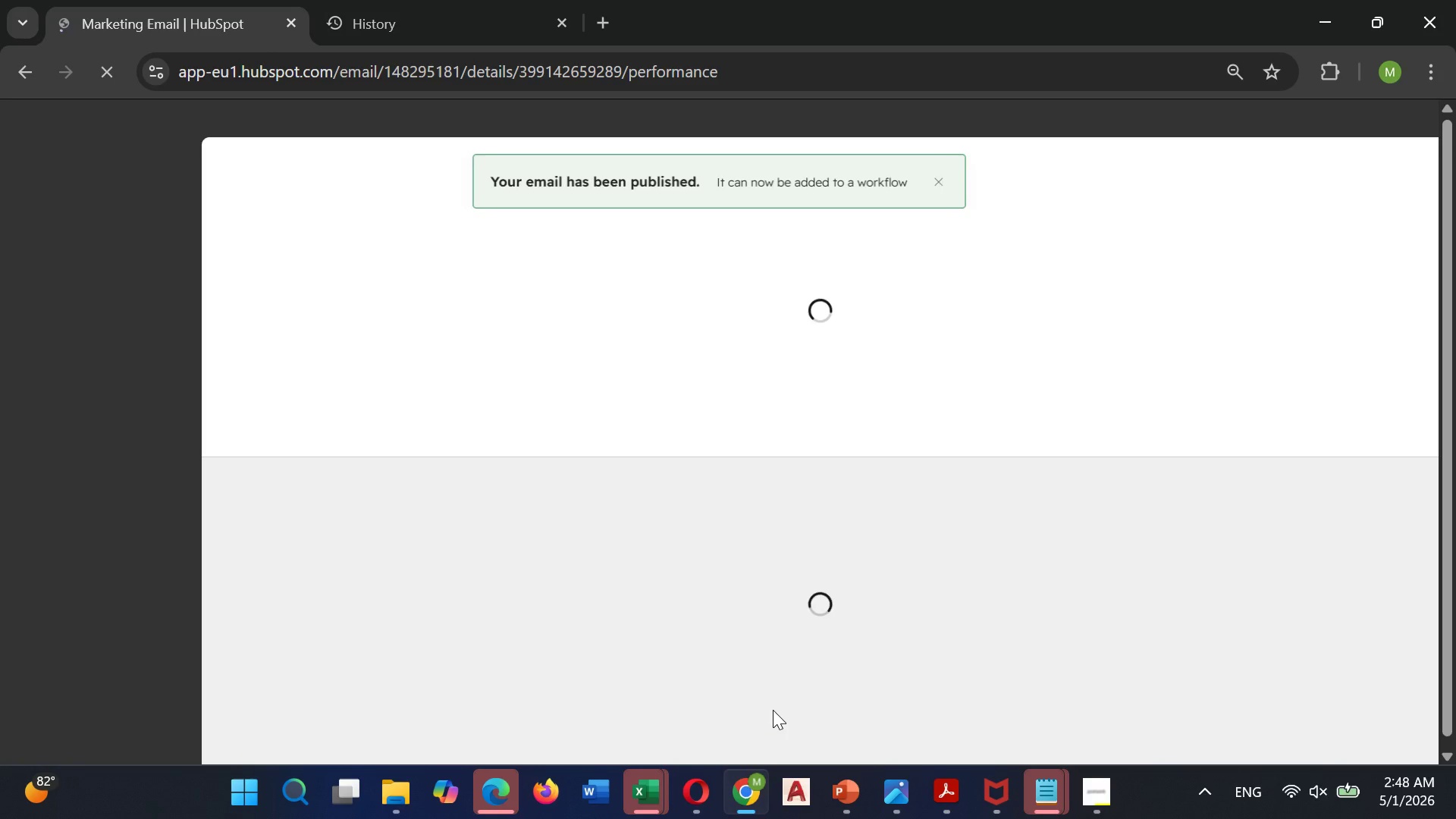 
left_click([118, 313])
 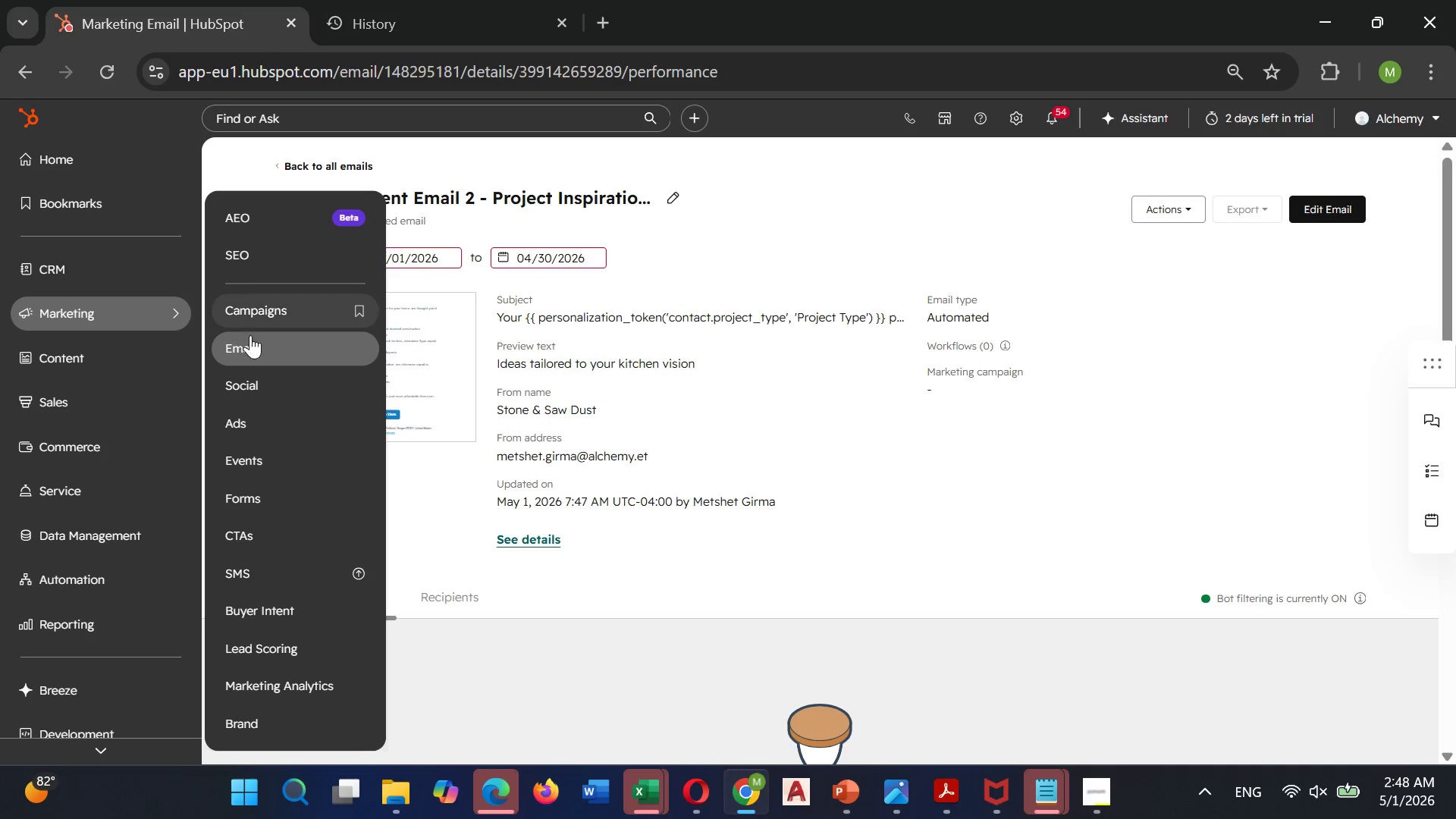 
left_click([259, 345])
 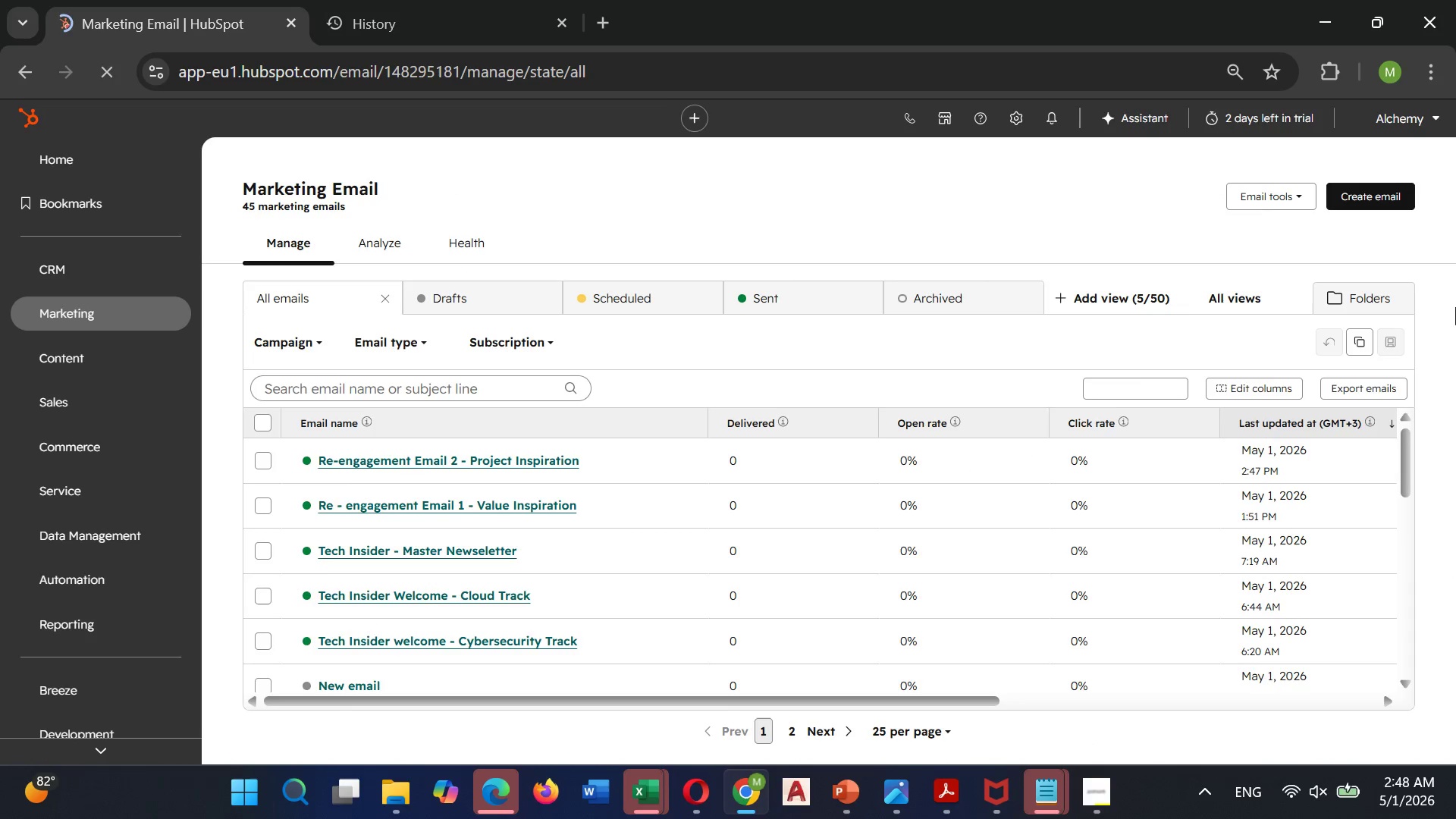 
wait(5.09)
 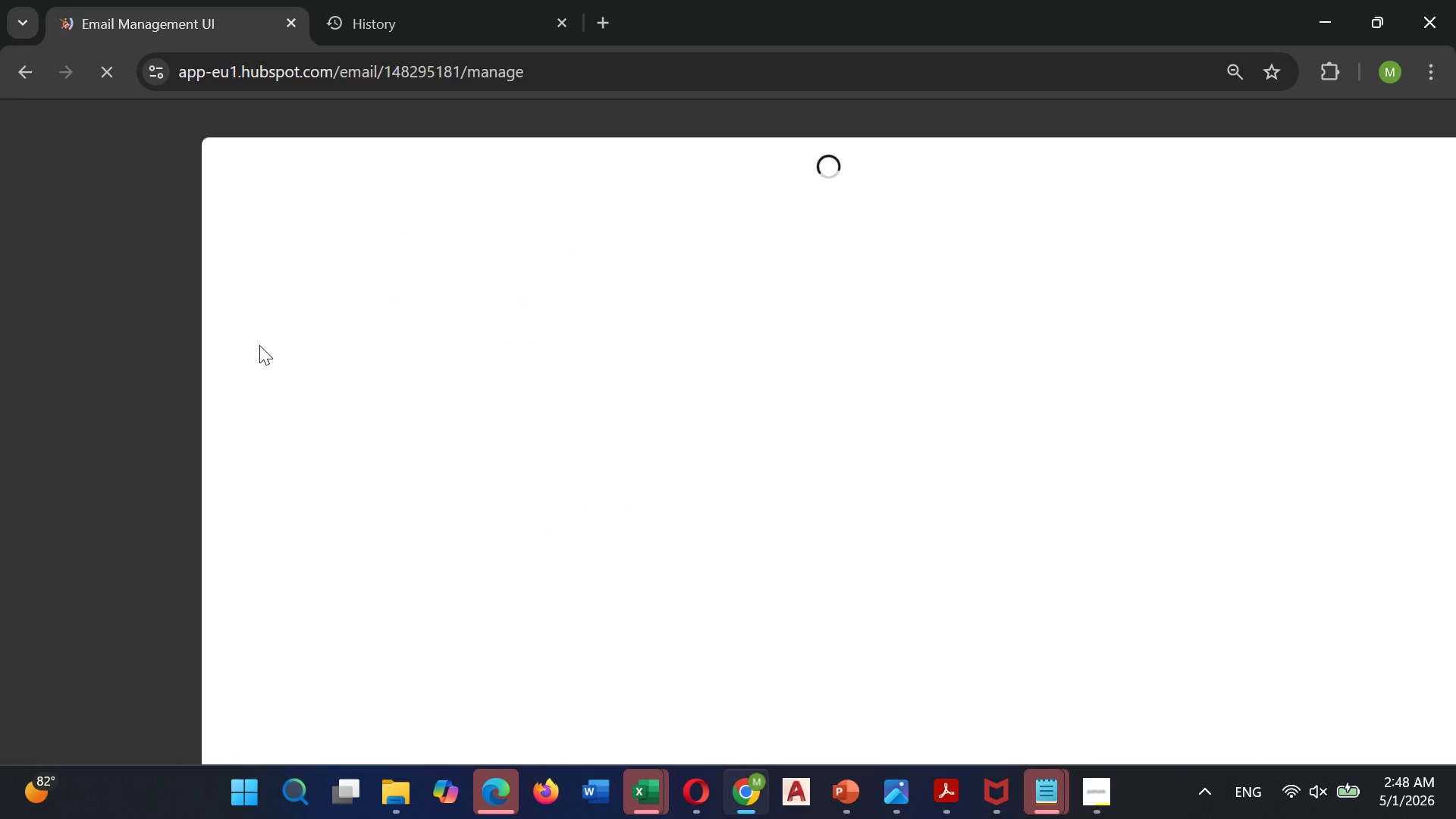 
left_click([1363, 202])
 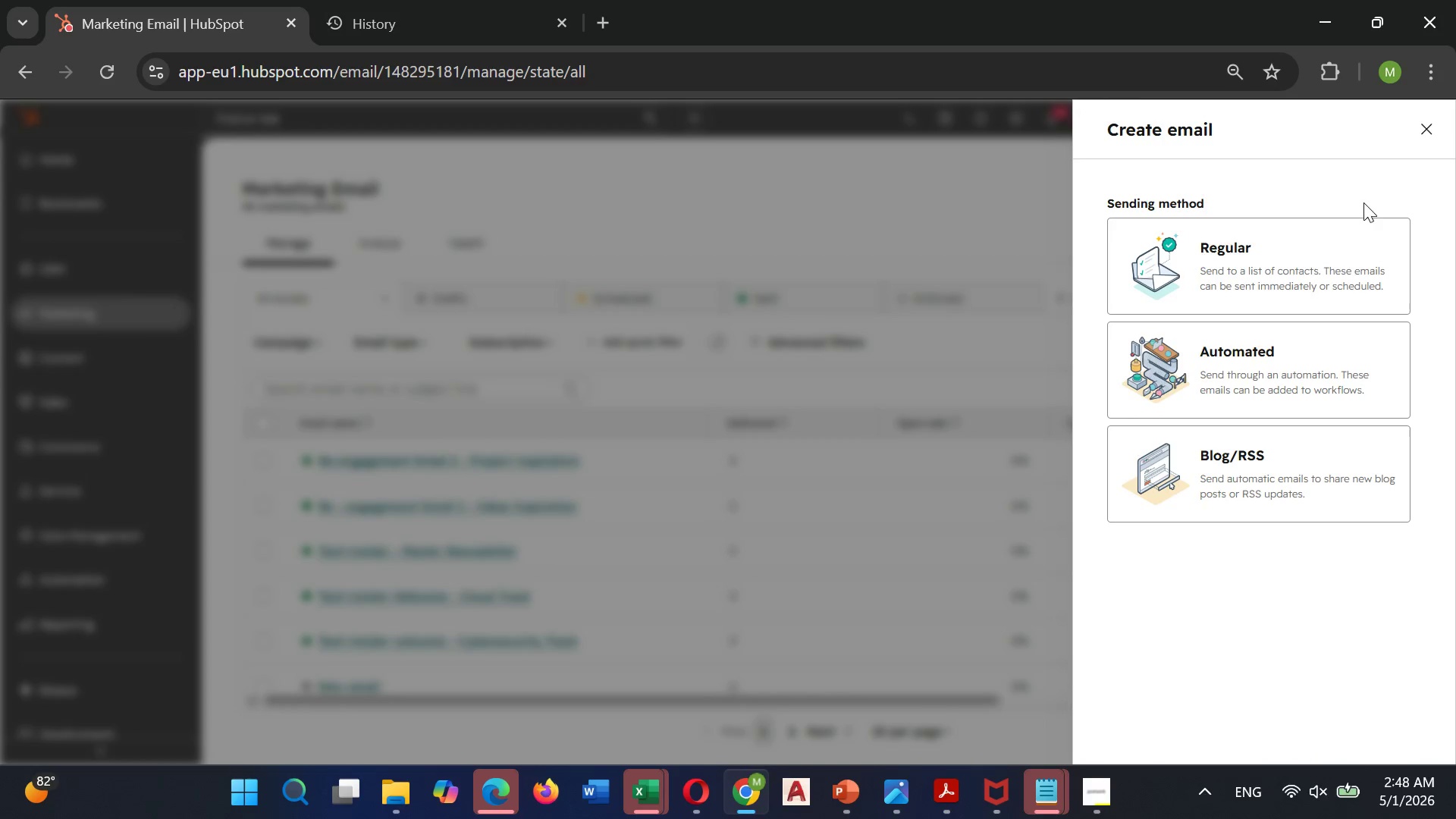 
left_click([1316, 355])
 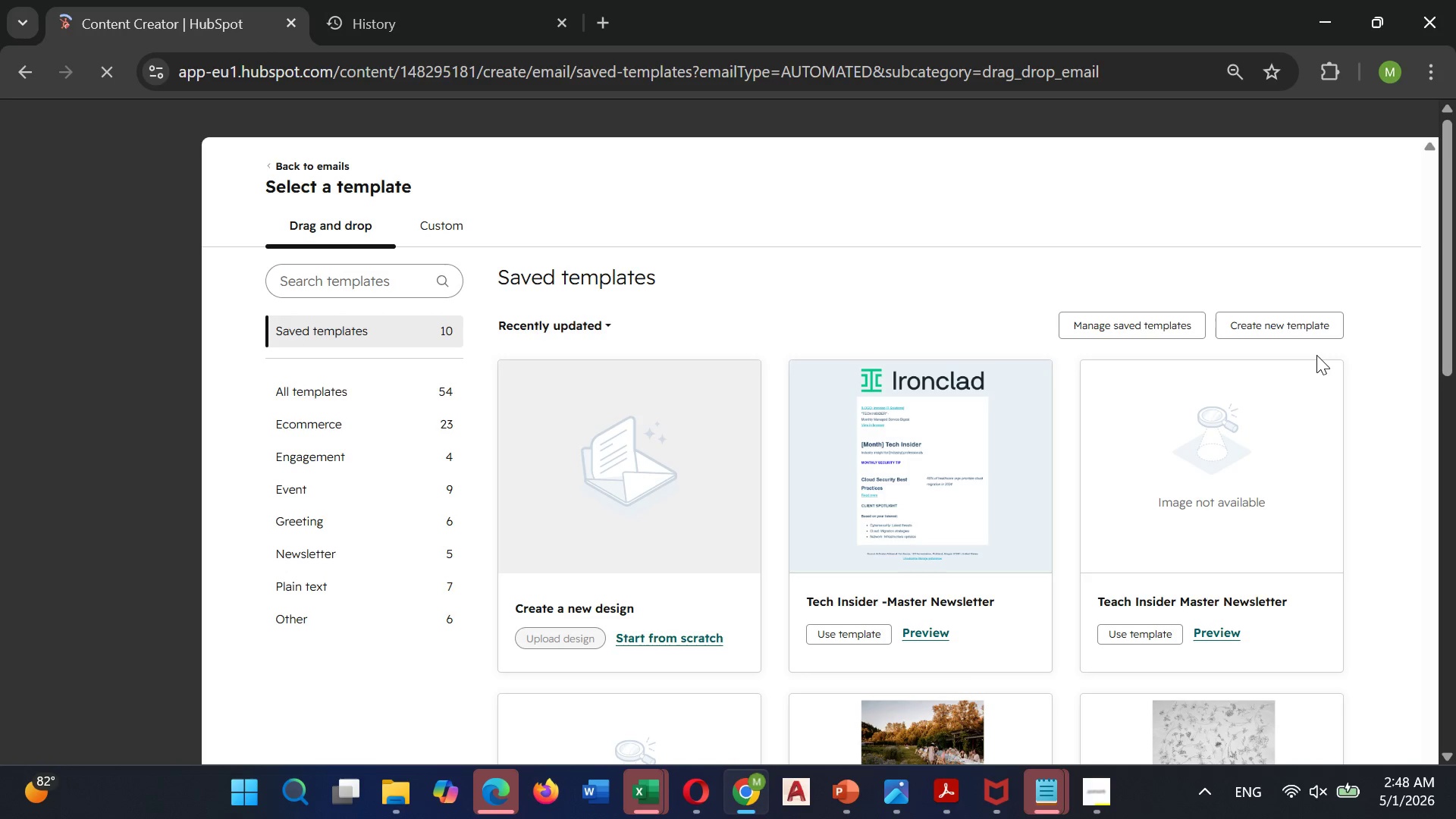 
wait(6.92)
 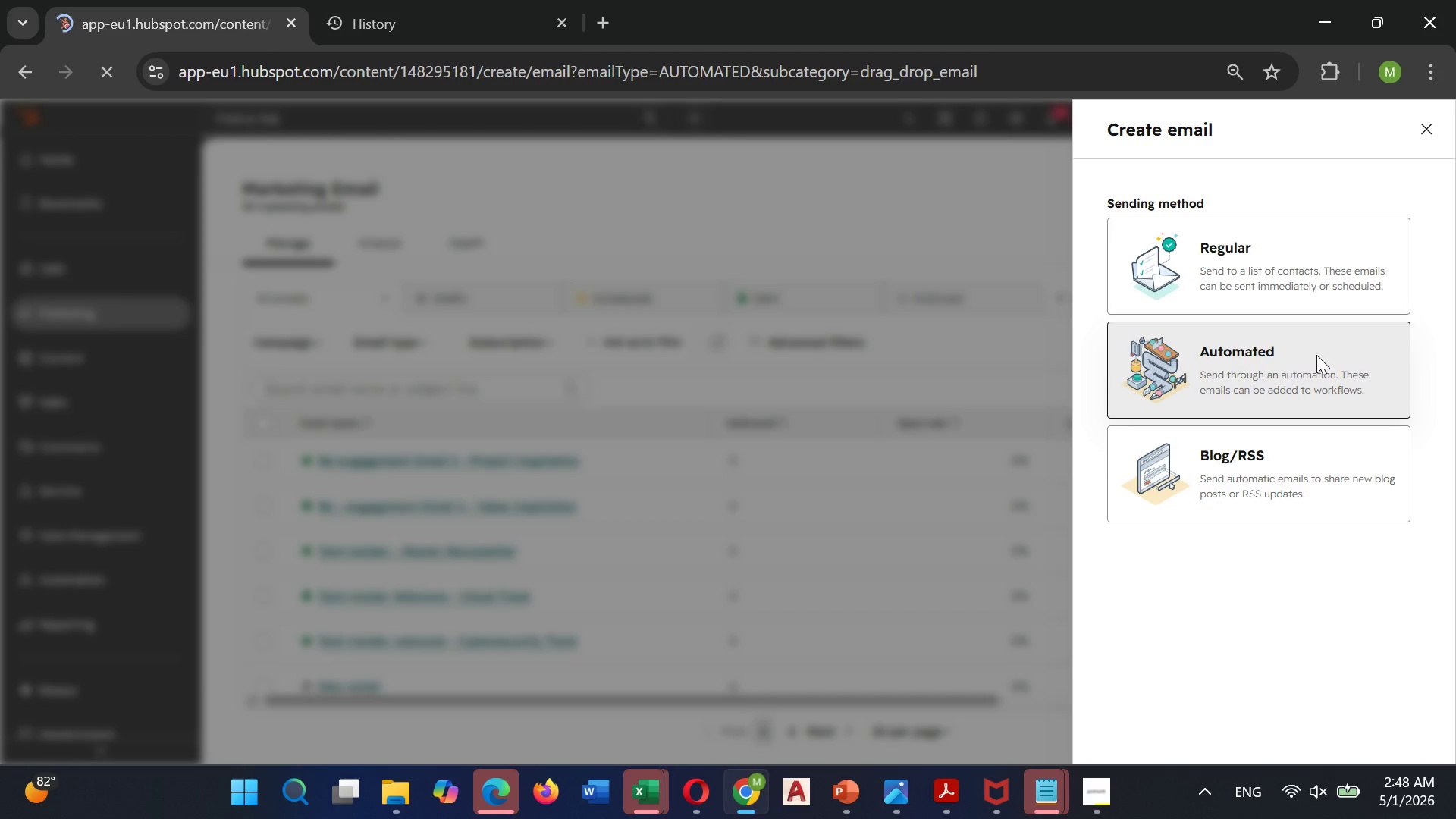 
left_click([692, 631])
 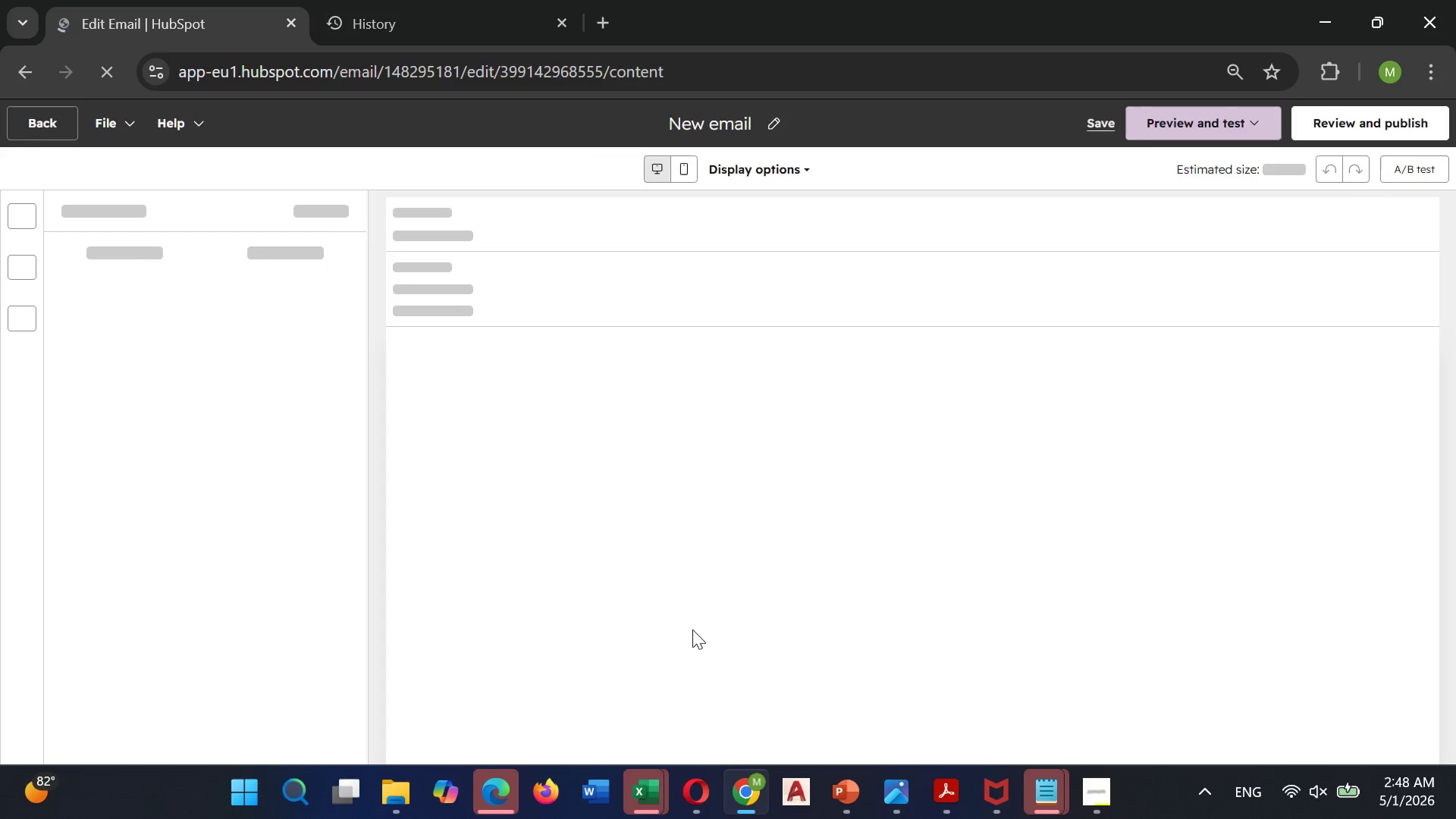 
wait(7.2)
 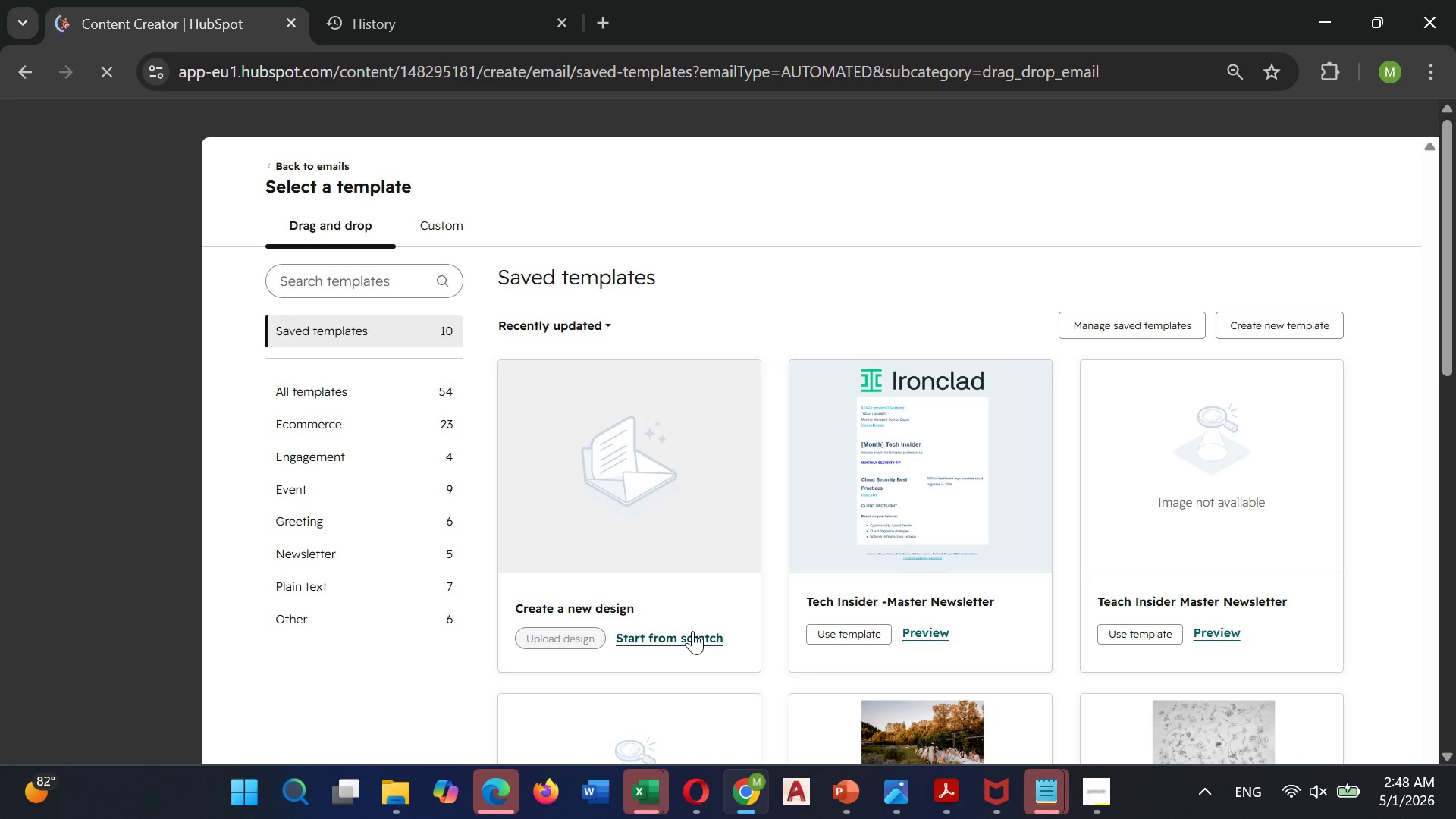 
left_click([767, 129])
 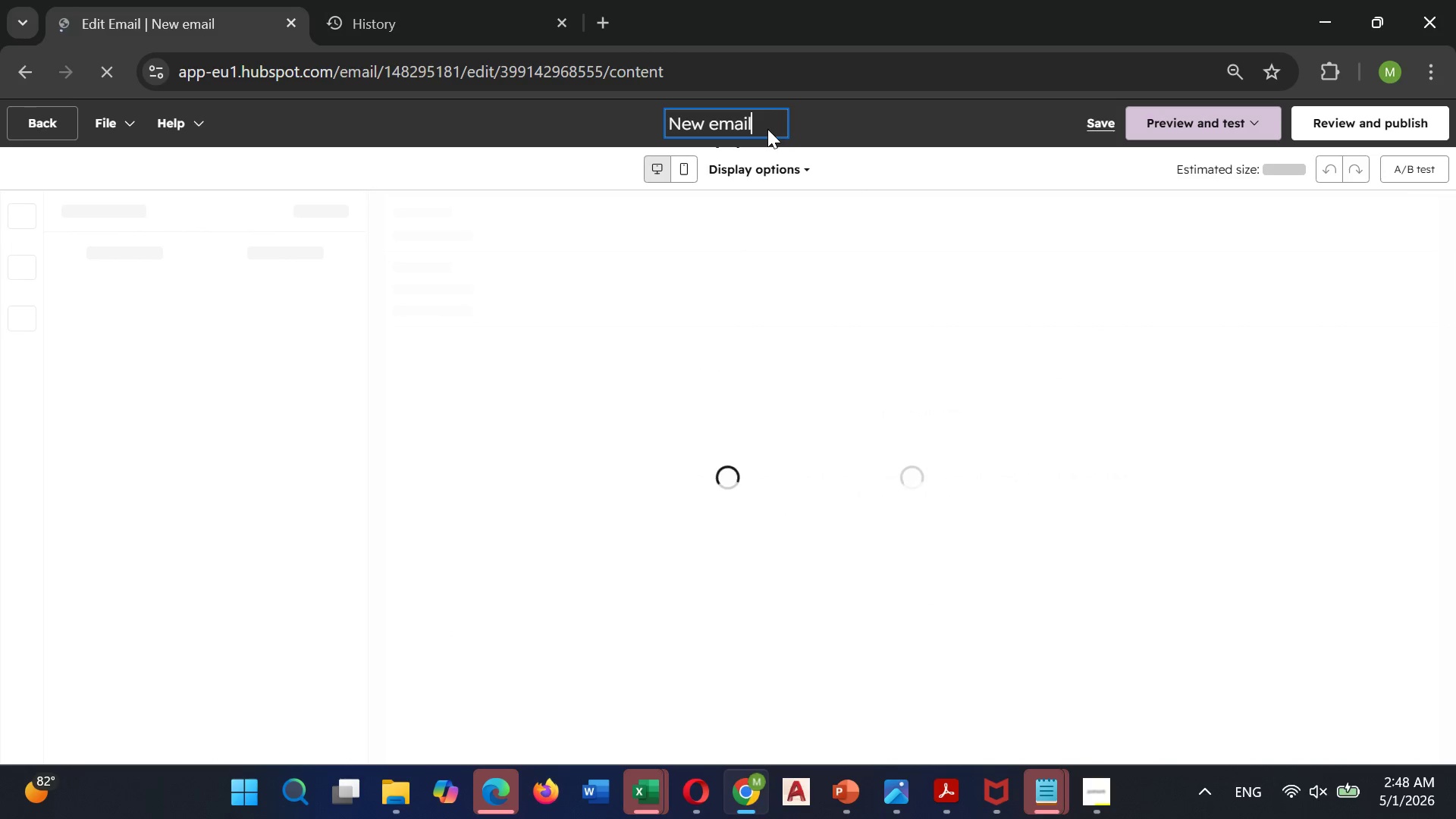 
key(Backspace)
 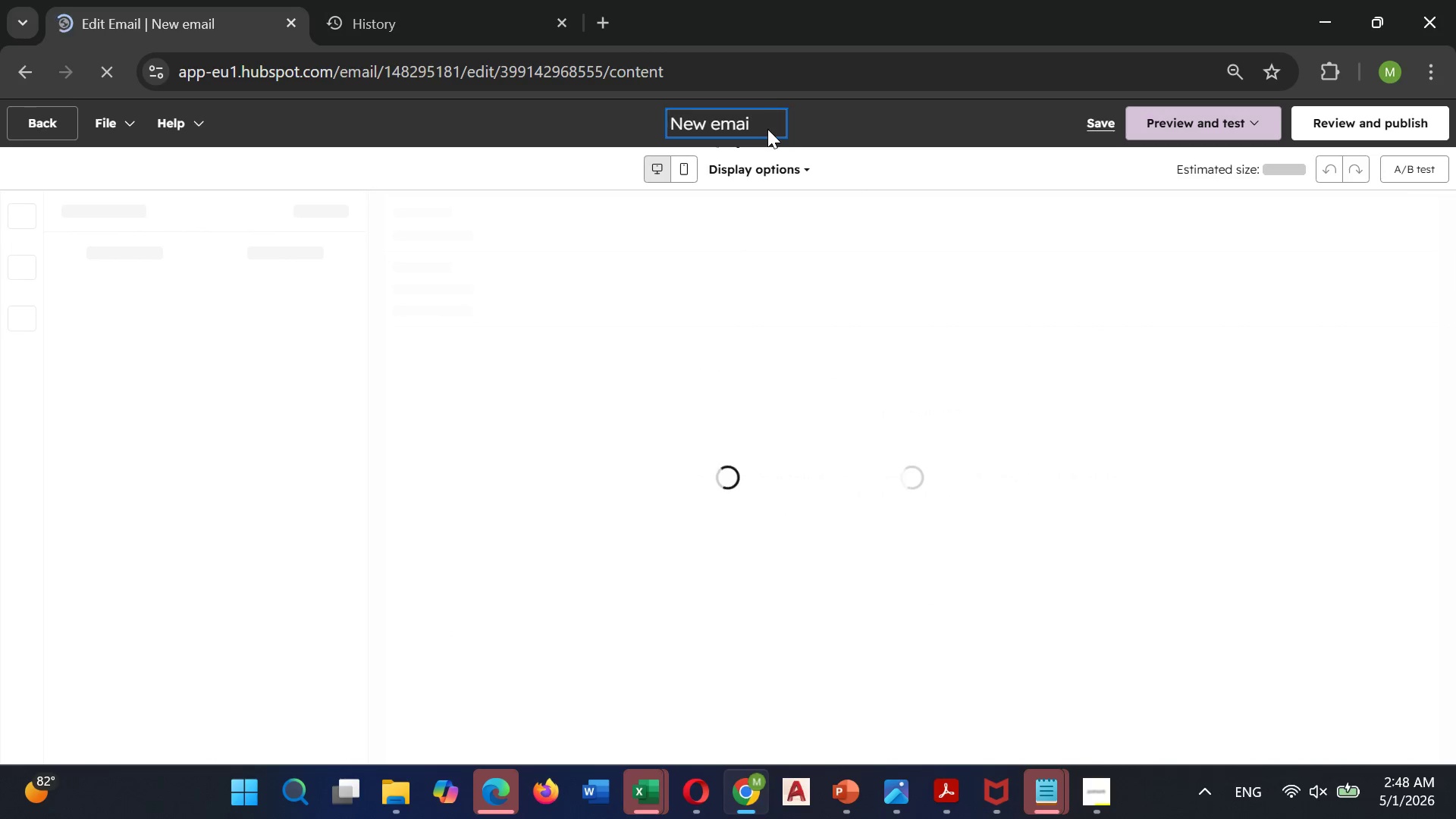 
hold_key(key=Backspace, duration=0.8)
 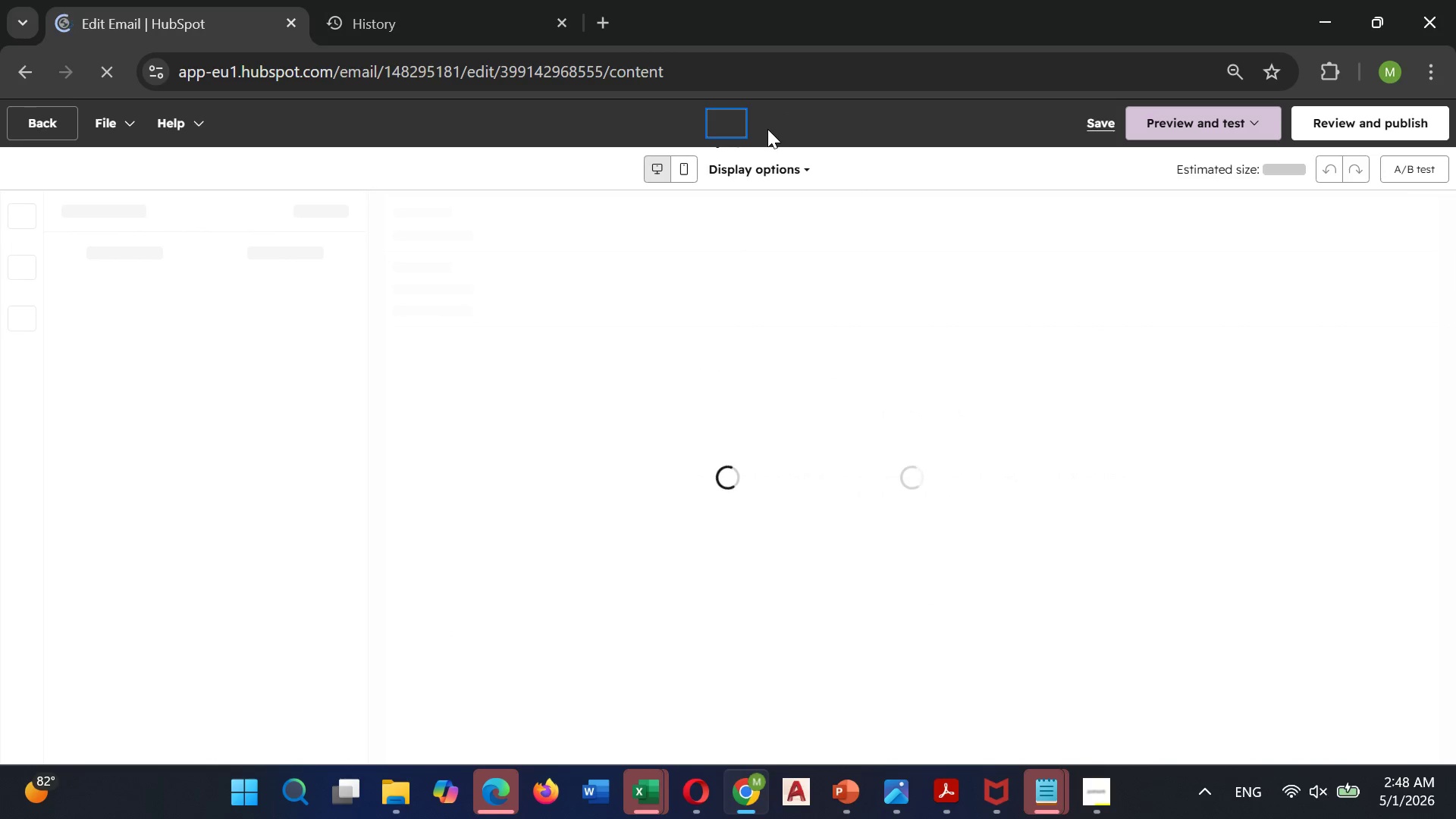 
type(re)
 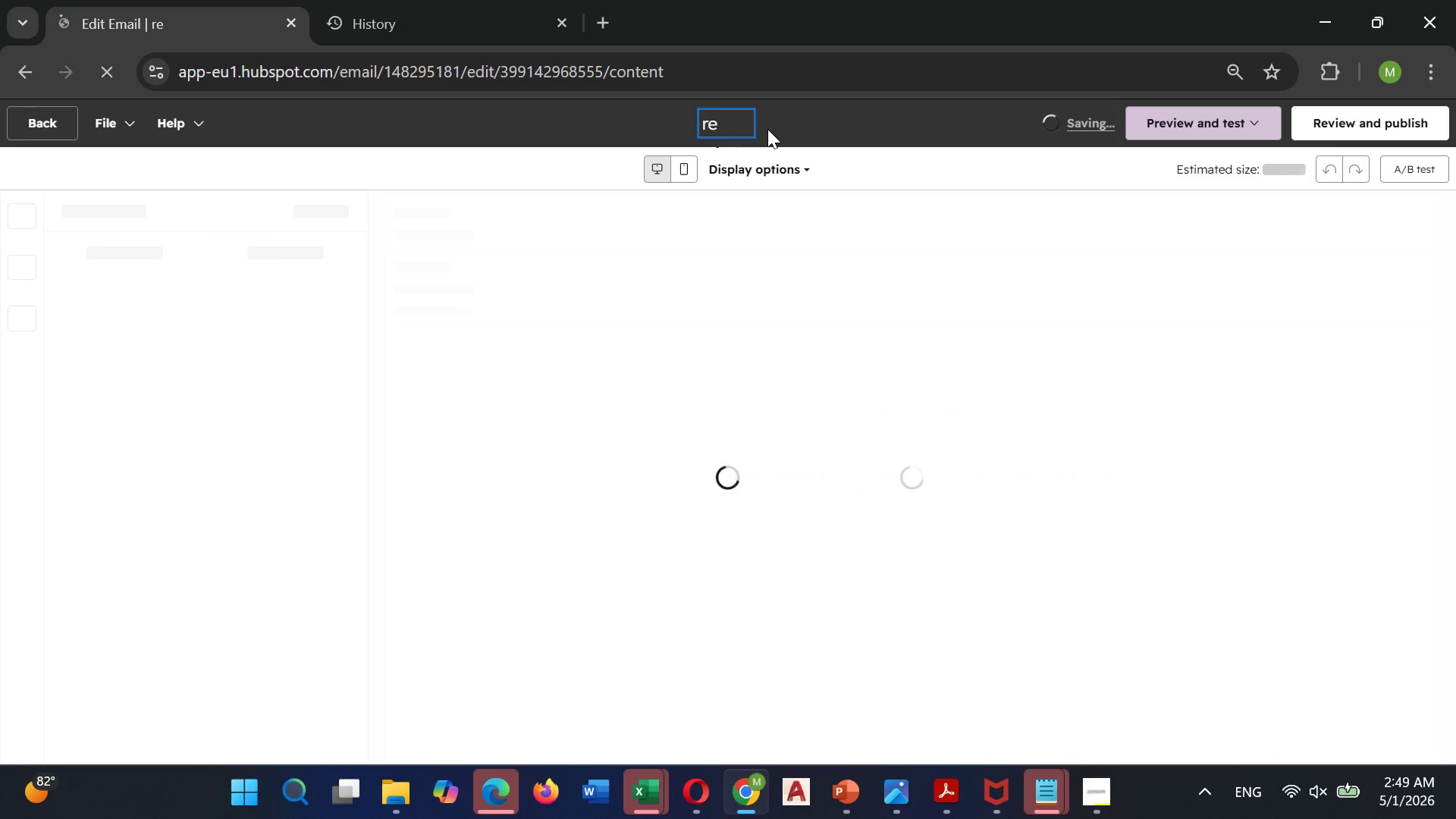 
key(ArrowLeft)
 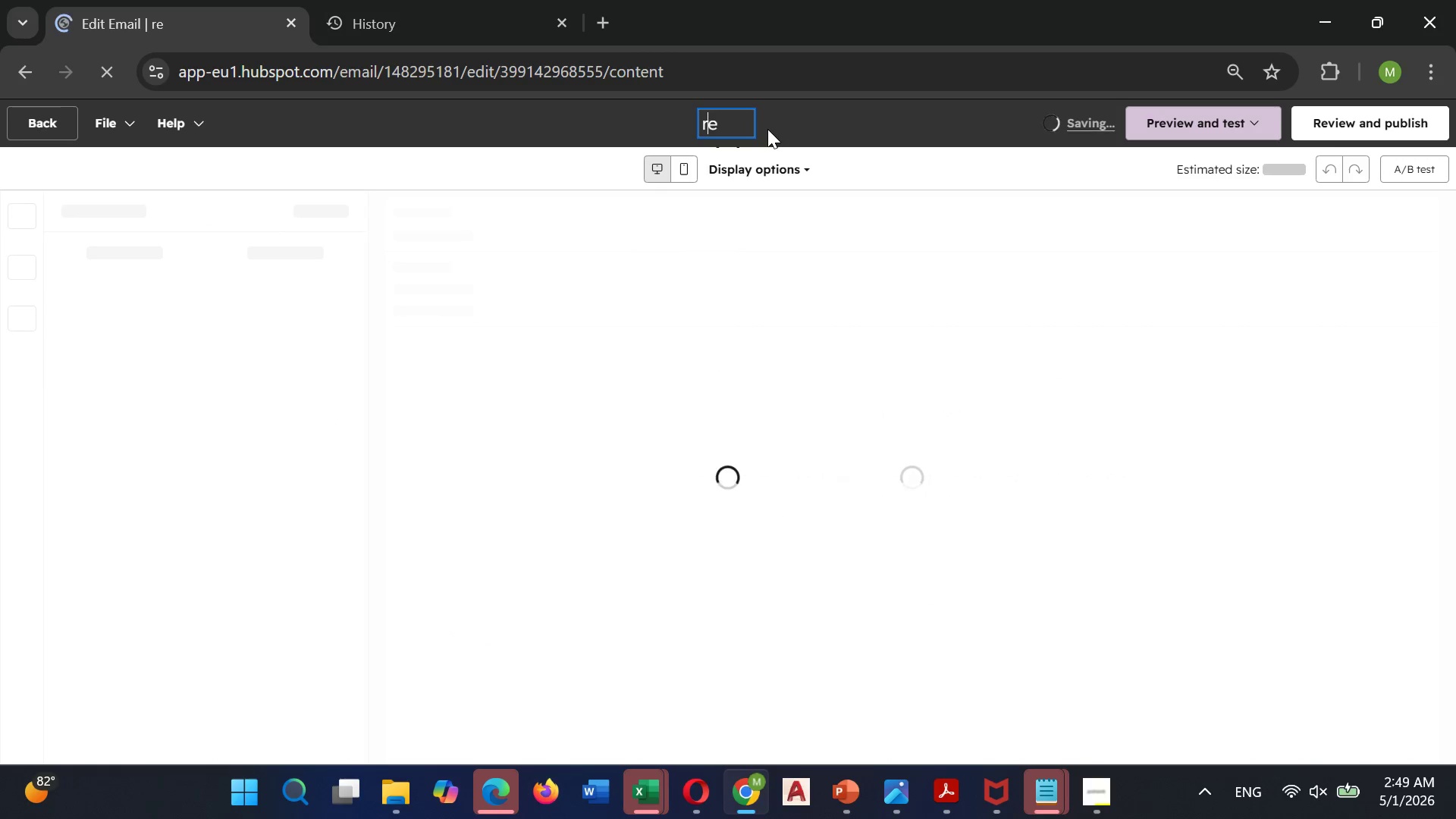 
key(Backspace)
 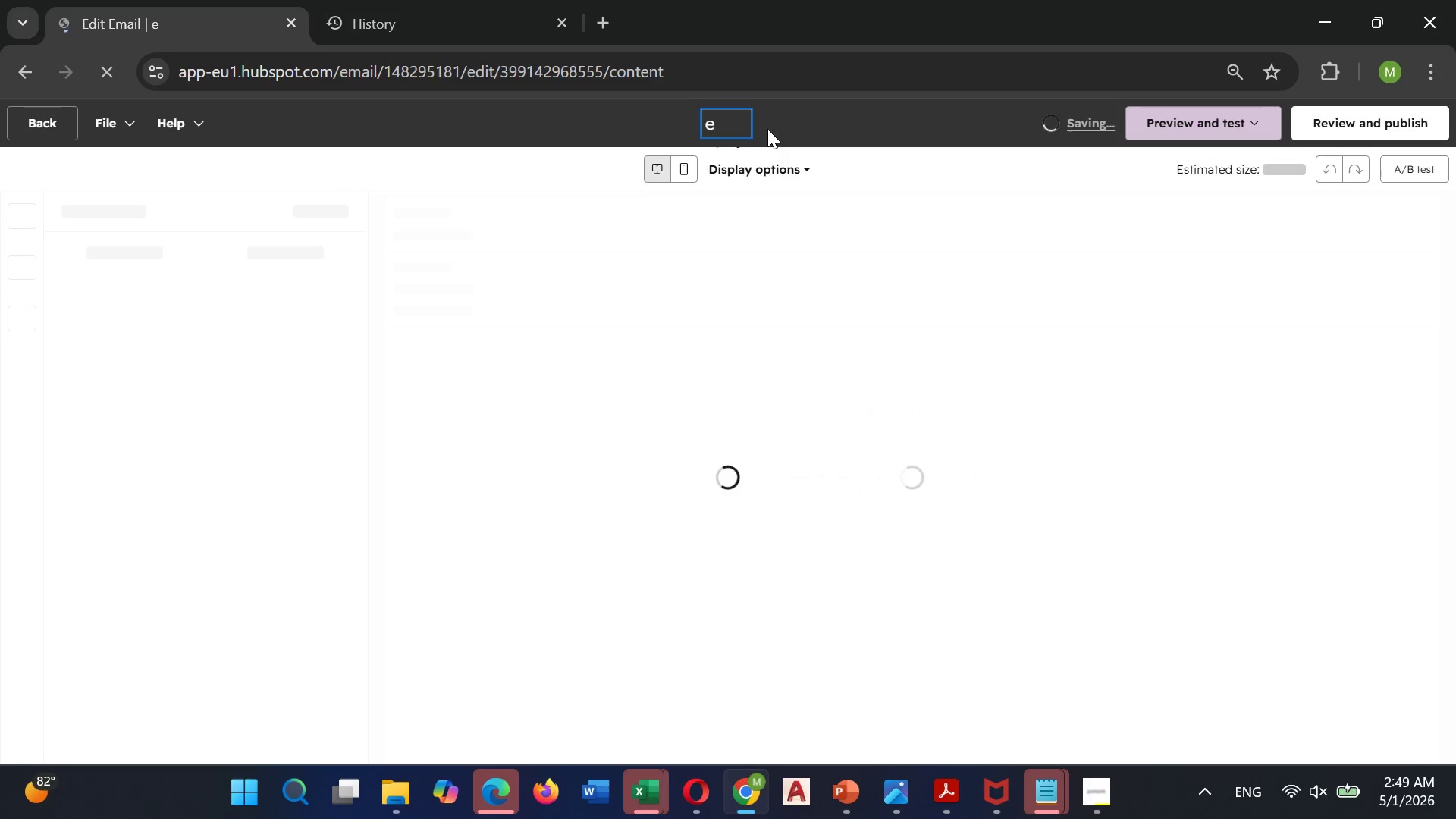 
key(Shift+R)
 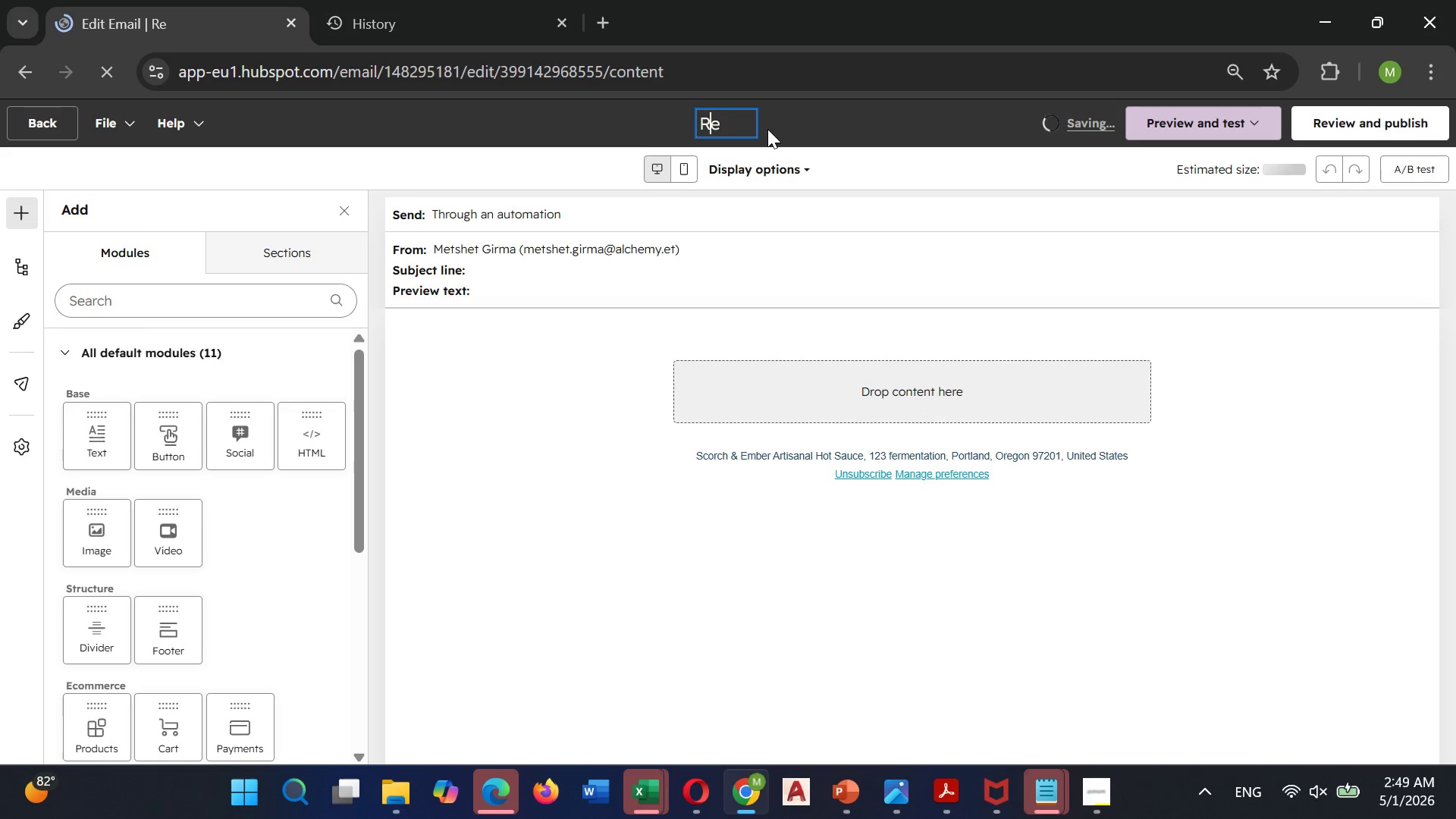 
key(Shift+ArrowRight)
 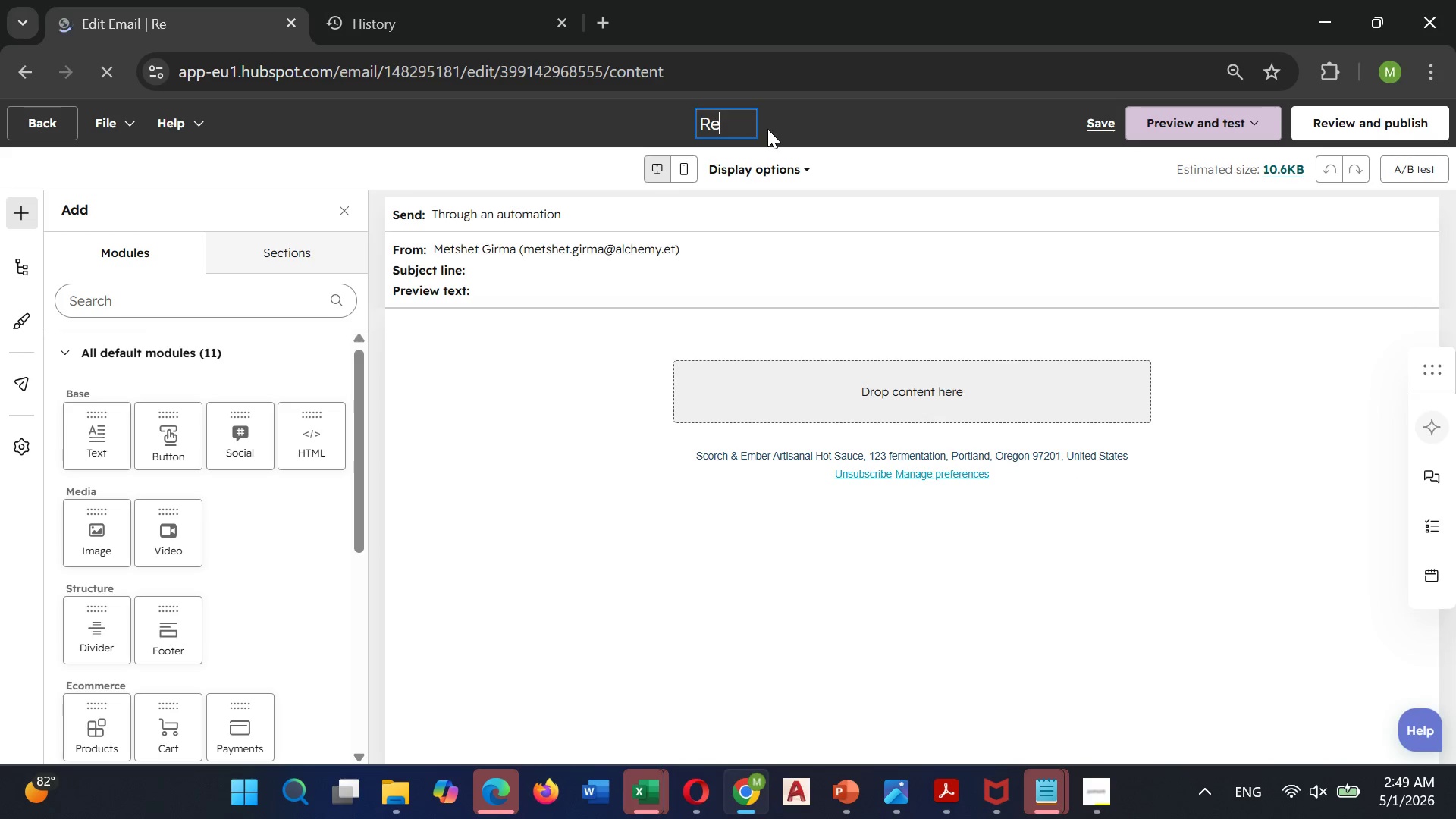 
type(_engagemnt)
 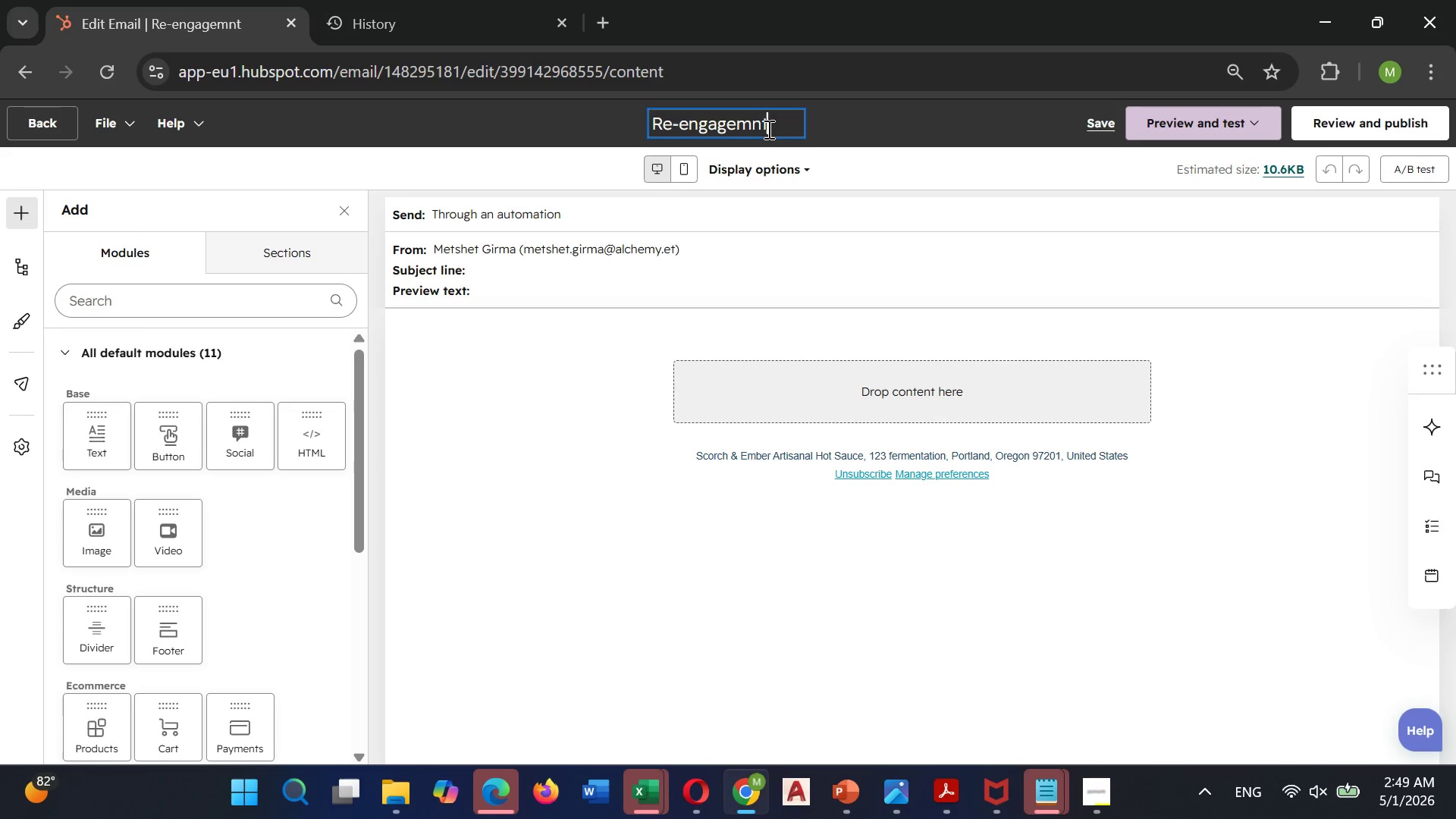 
wait(5.56)
 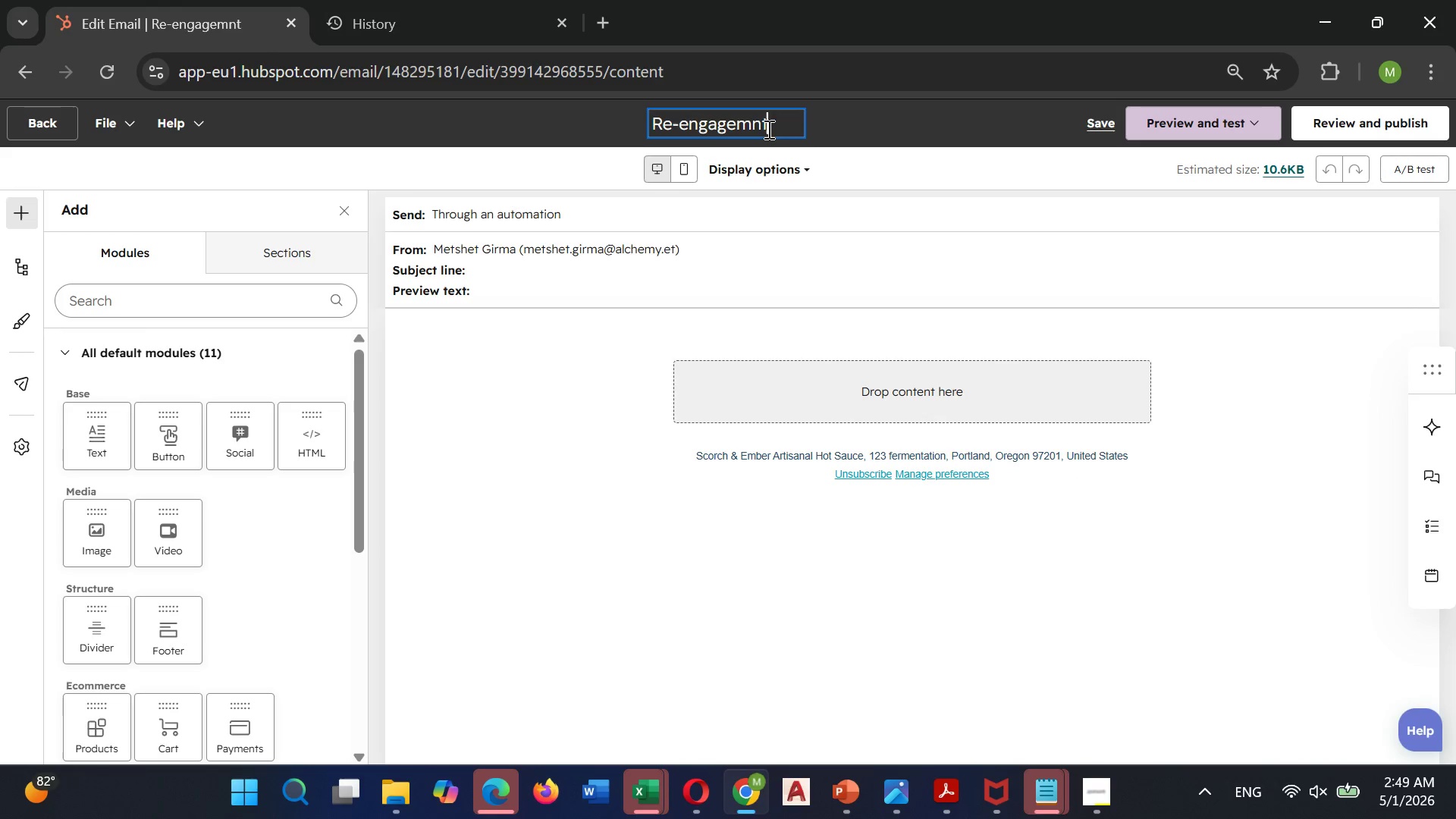 
left_click([749, 121])
 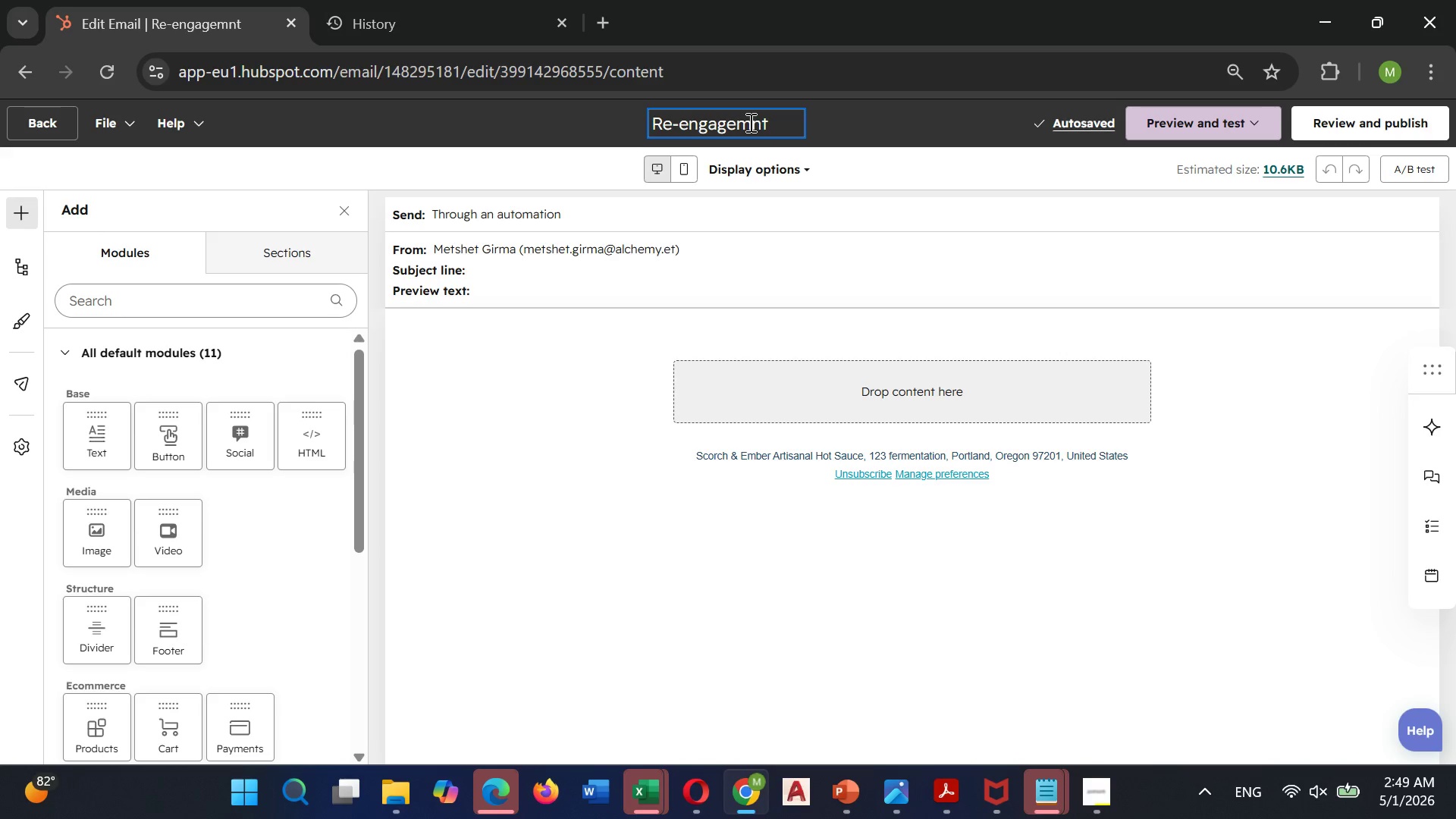 
key(E)
 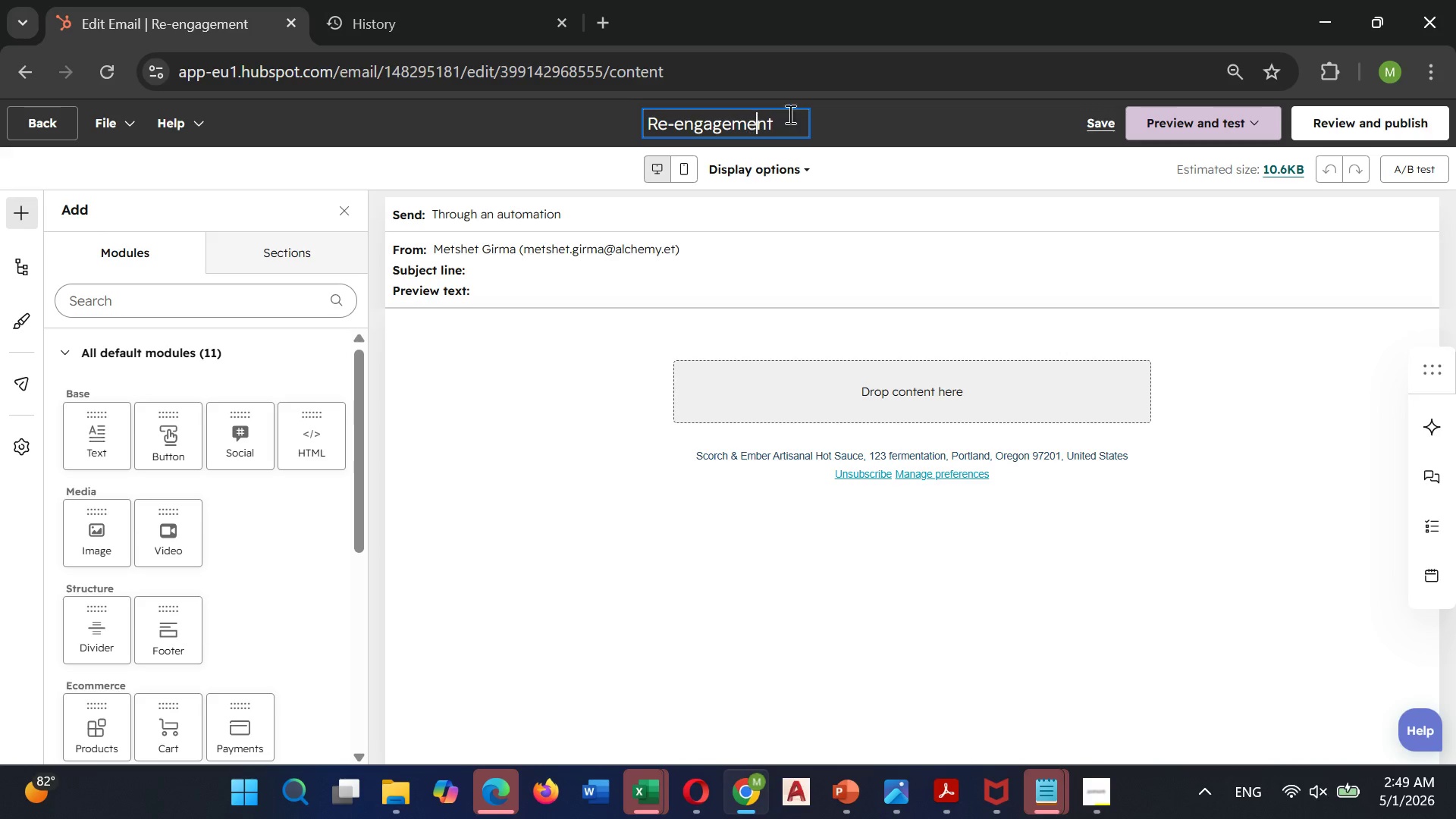 
left_click([896, 96])
 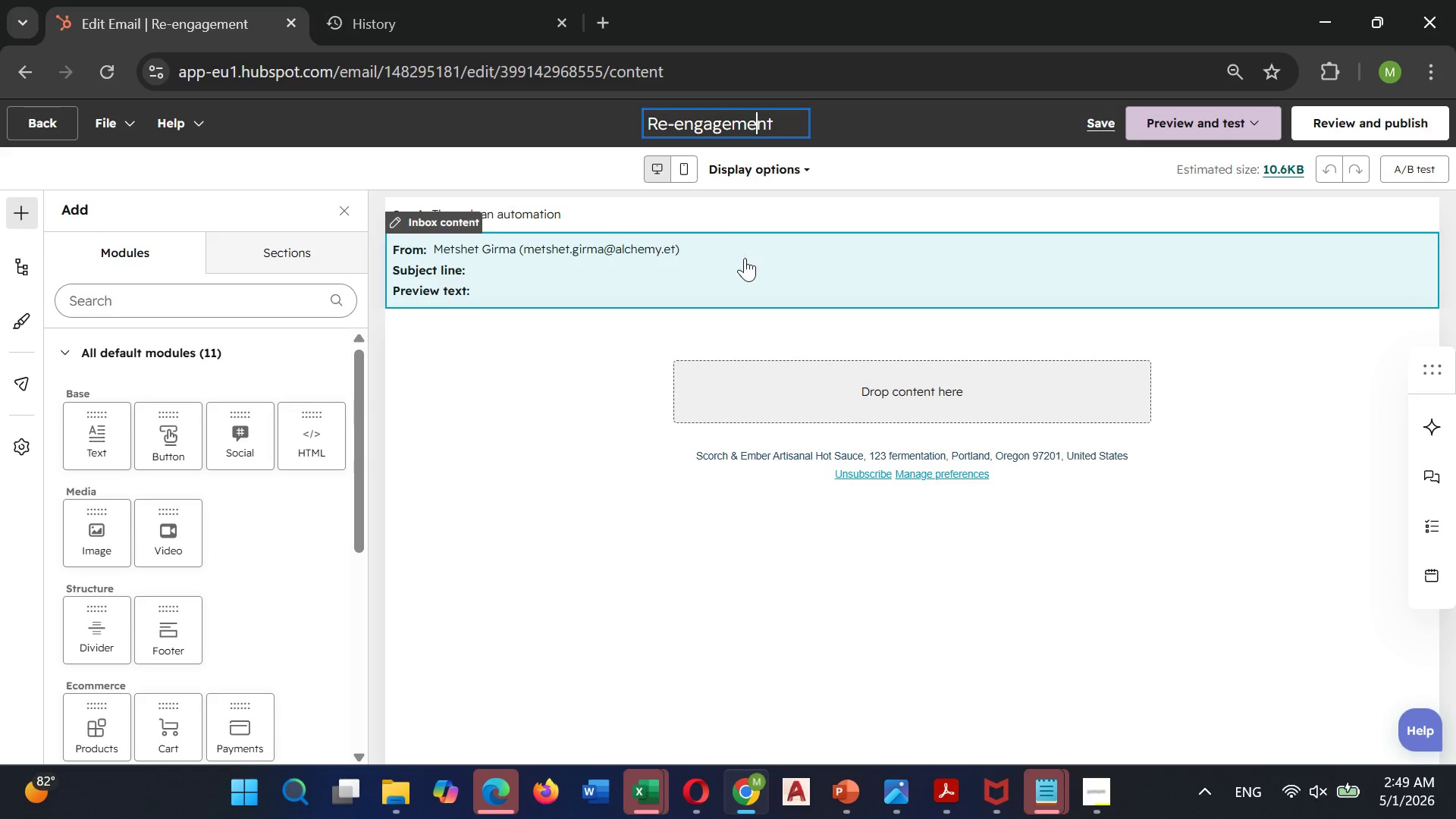 
left_click([745, 258])
 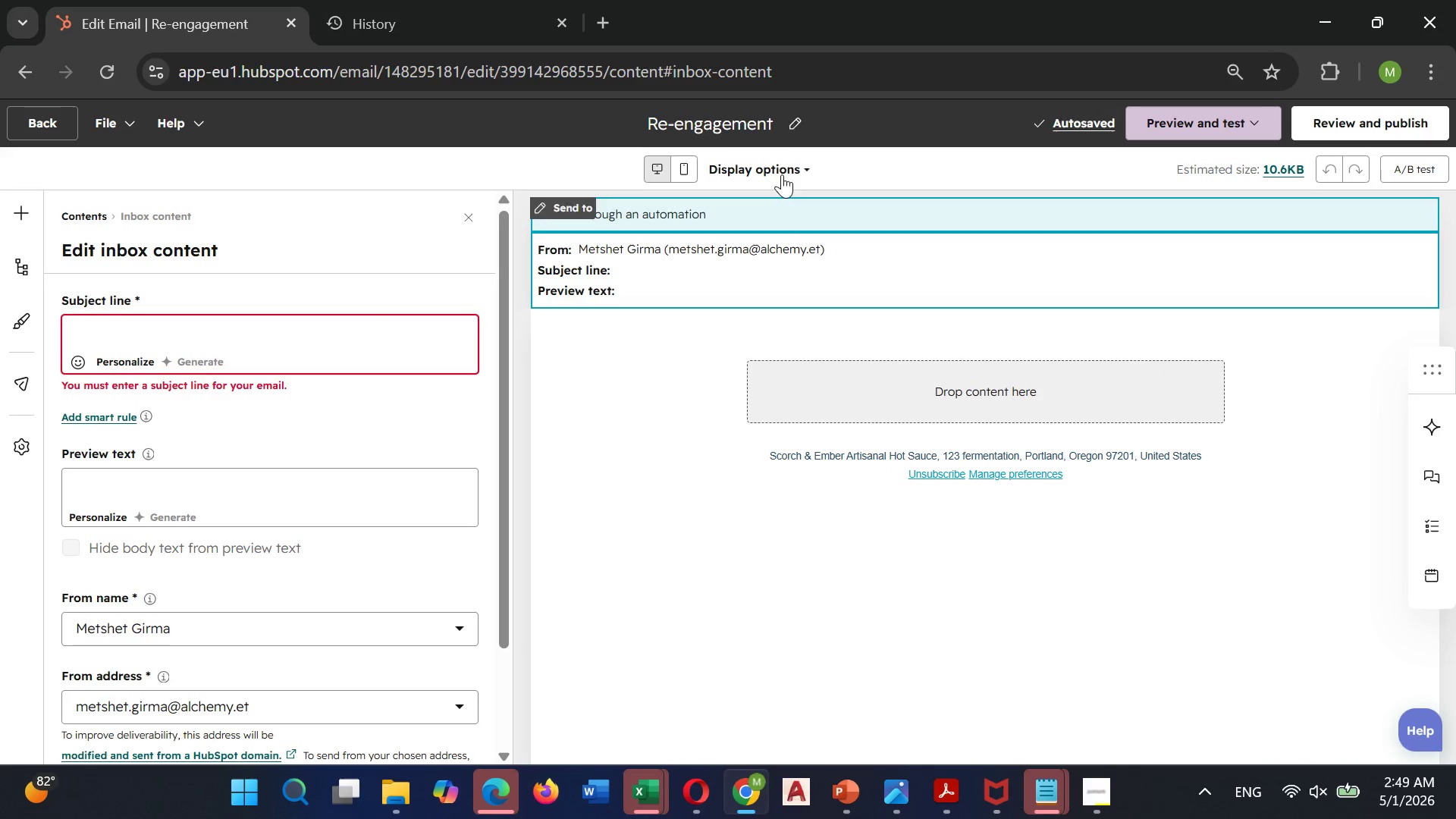 
left_click([792, 117])
 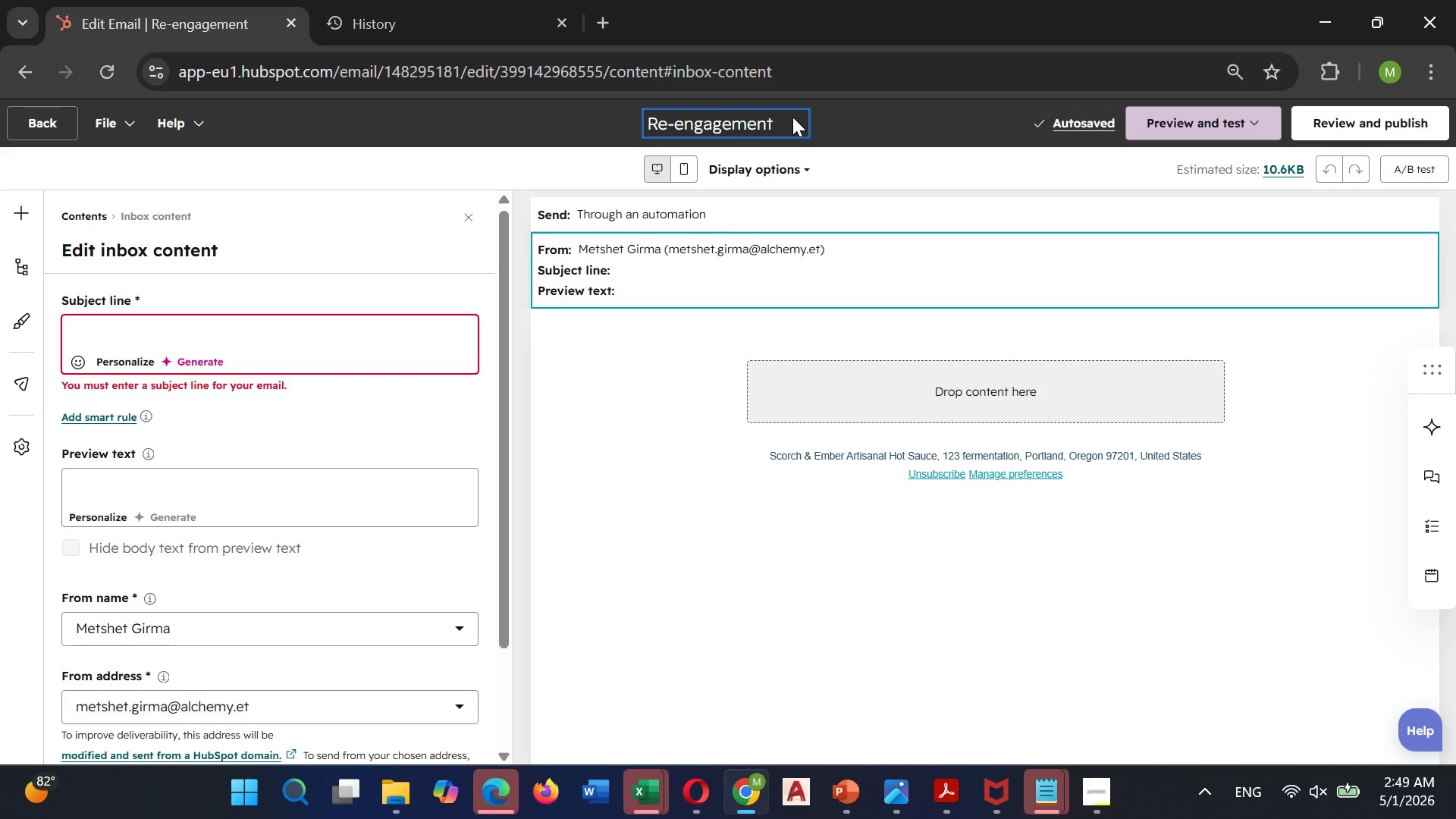 
key(ArrowRight)
 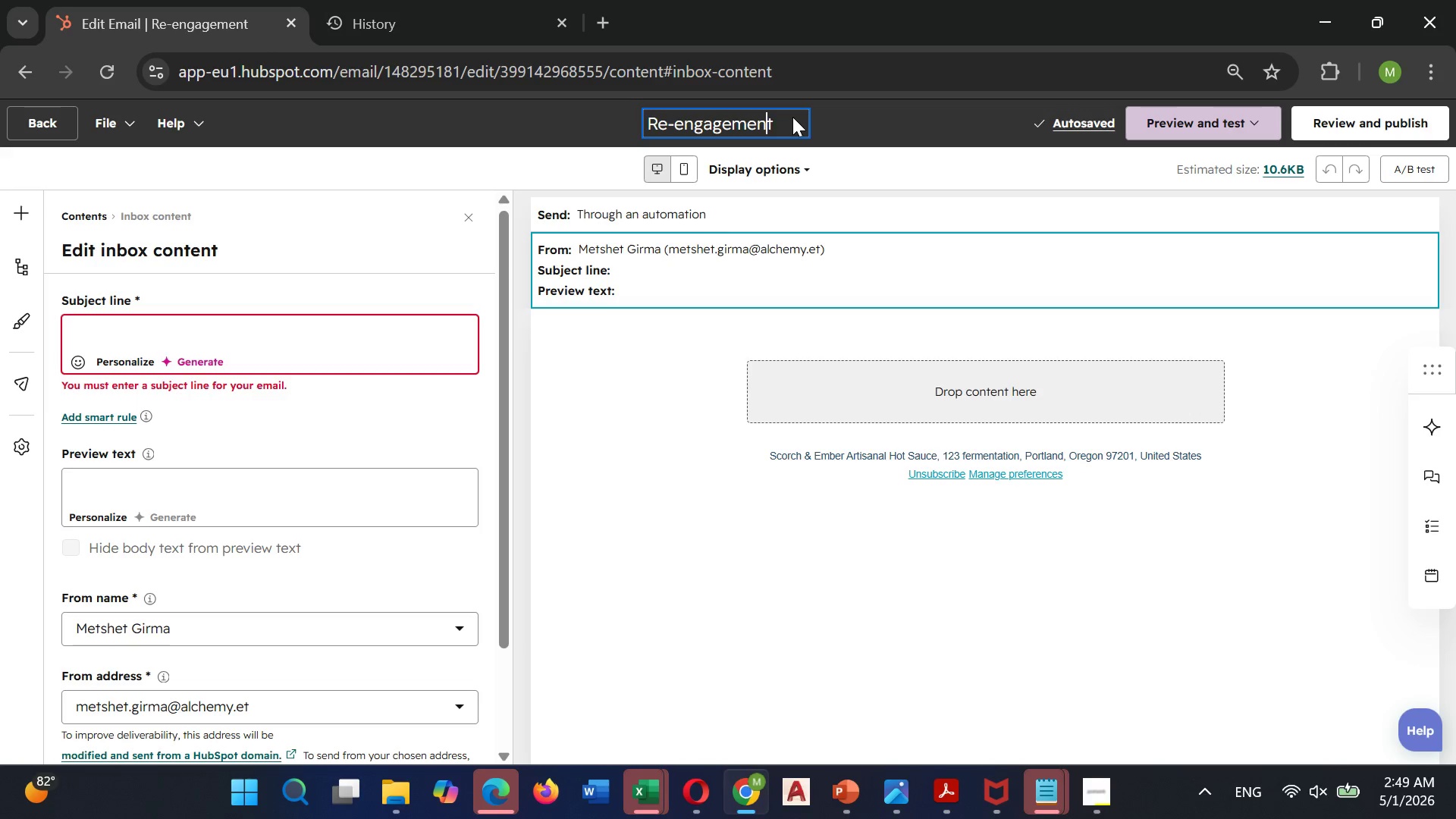 
key(ArrowRight)
 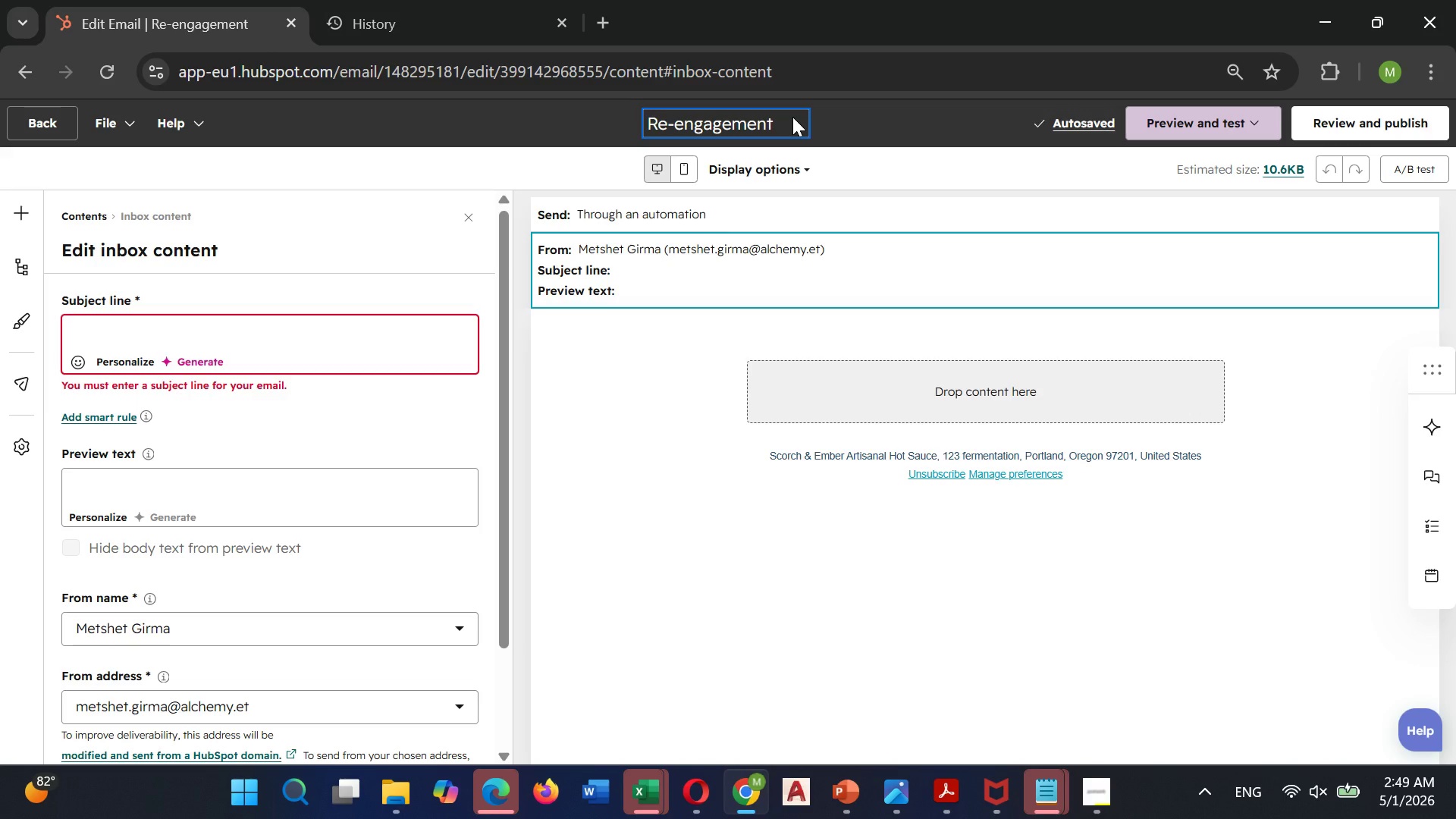 
type( EMail 3 -)
 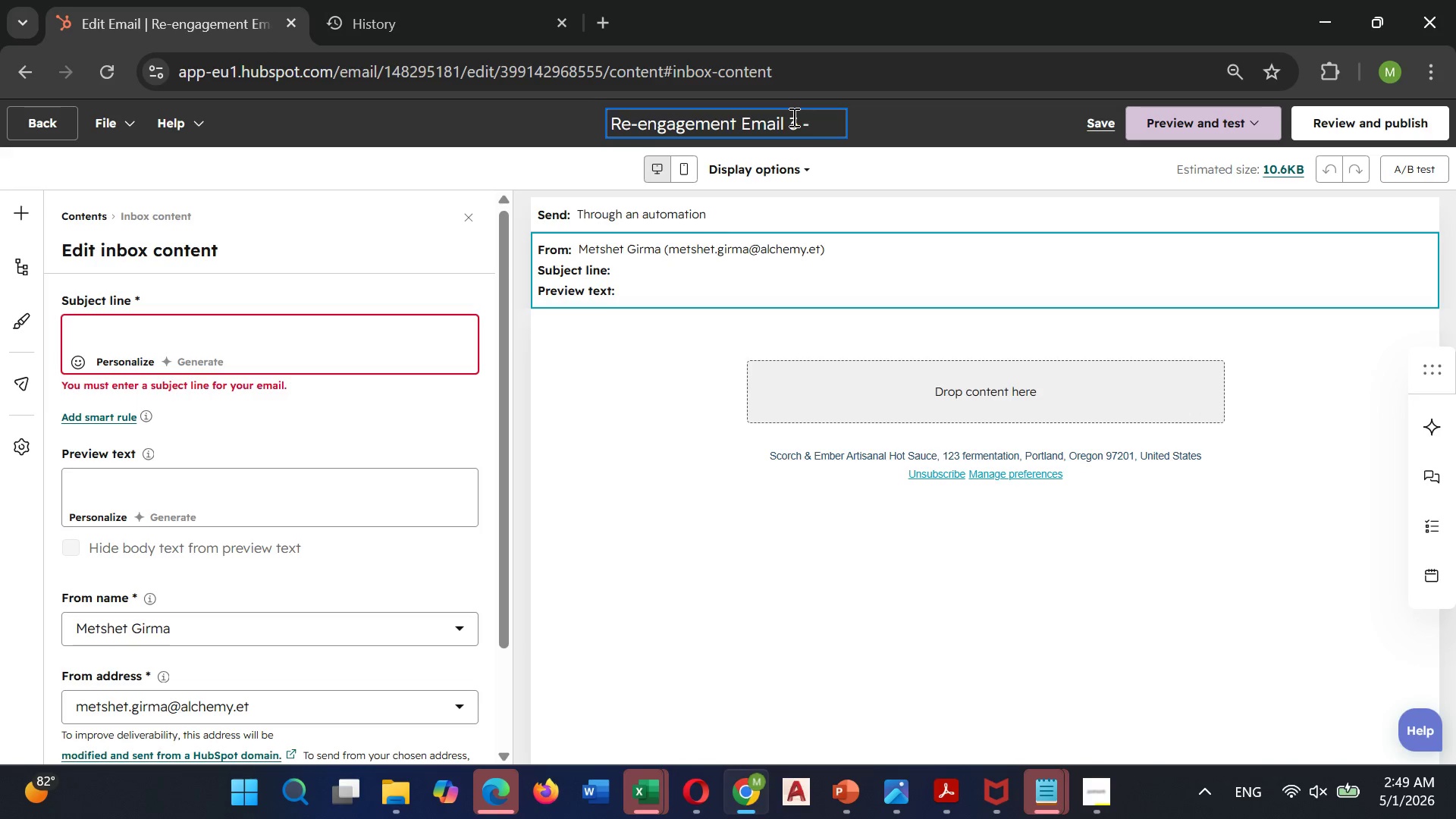 
type( Pron)
key(Backspace)
type(blem Solving)
 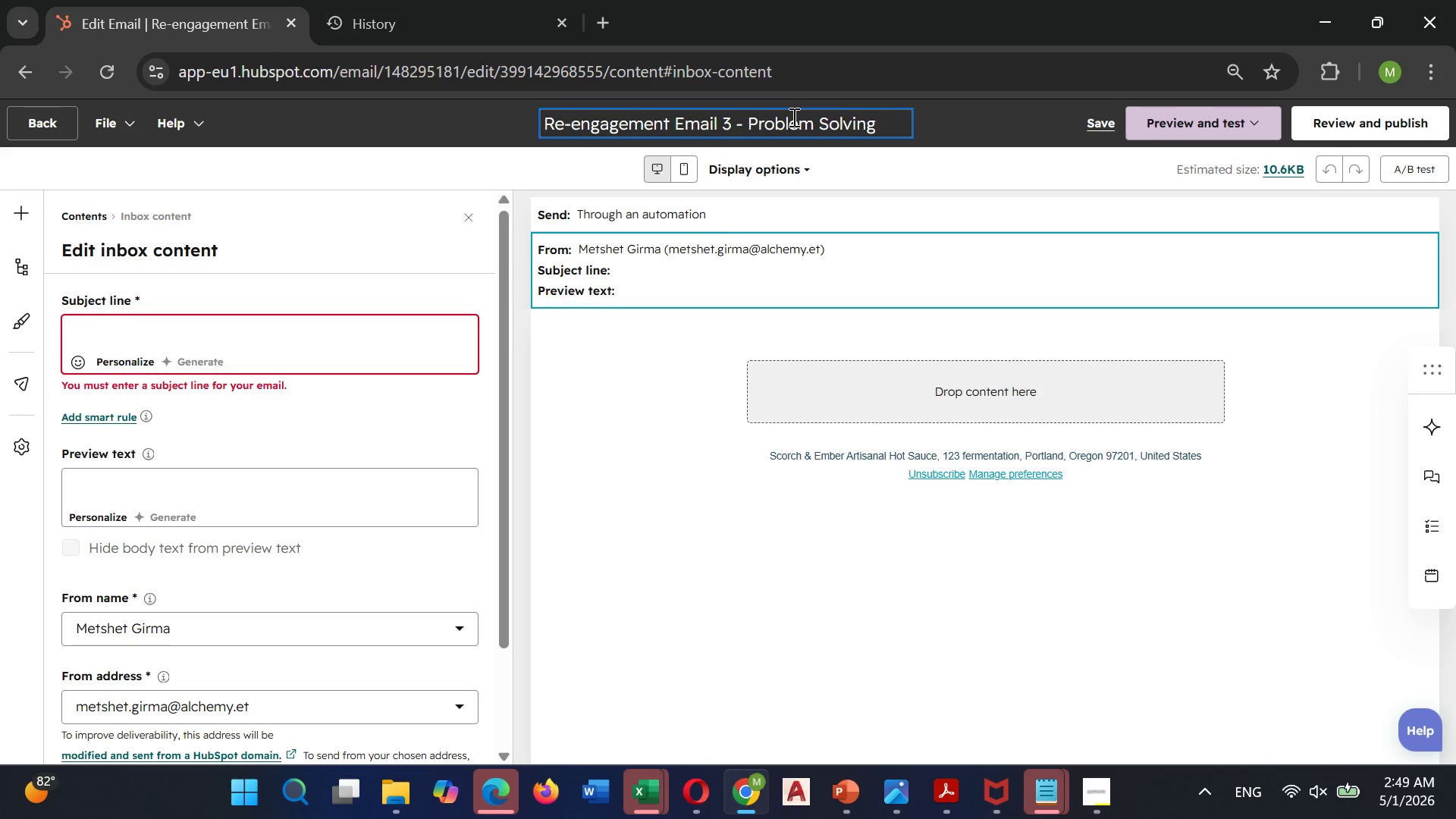 
left_click([838, 270])
 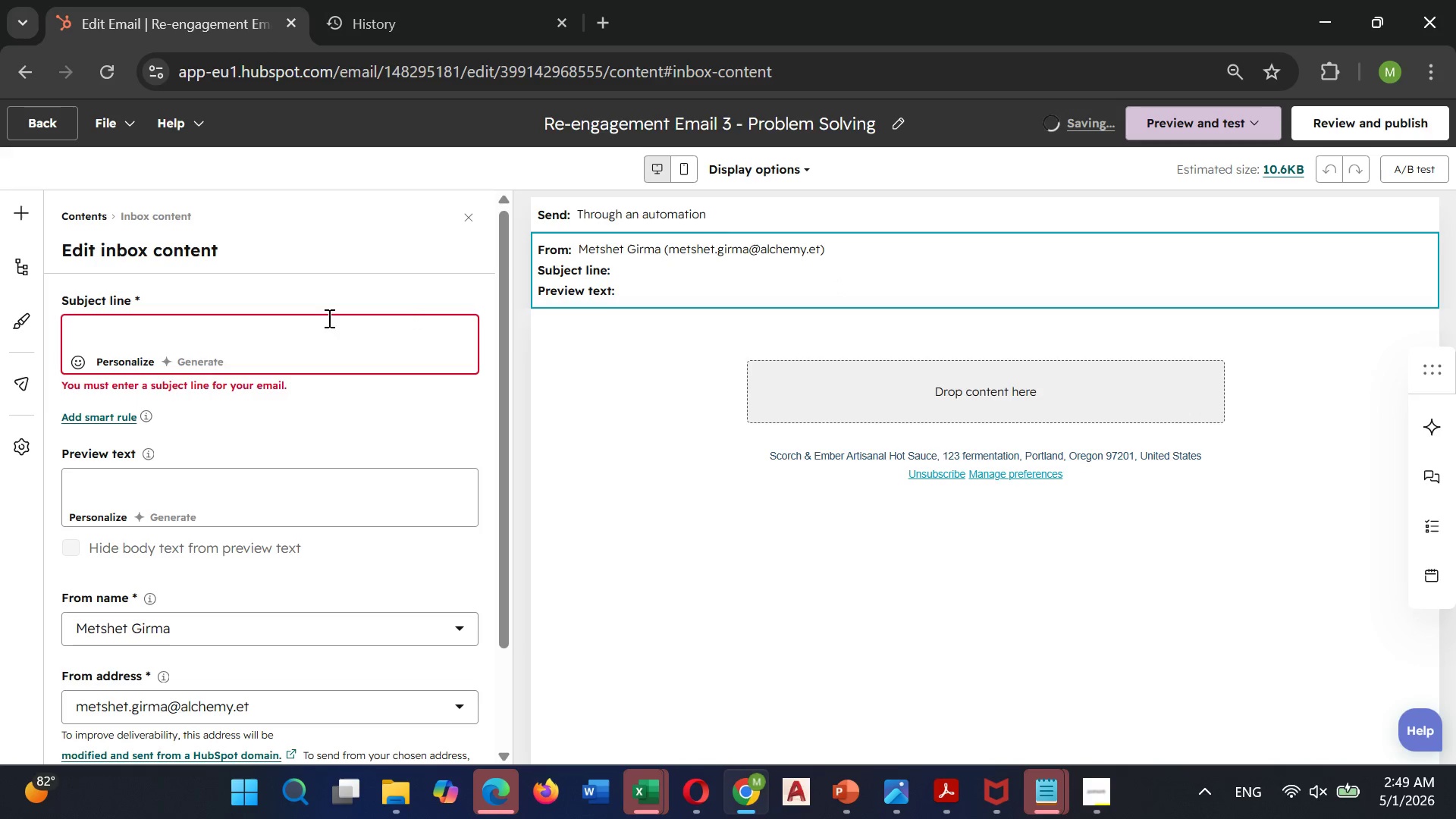 
left_click([294, 330])
 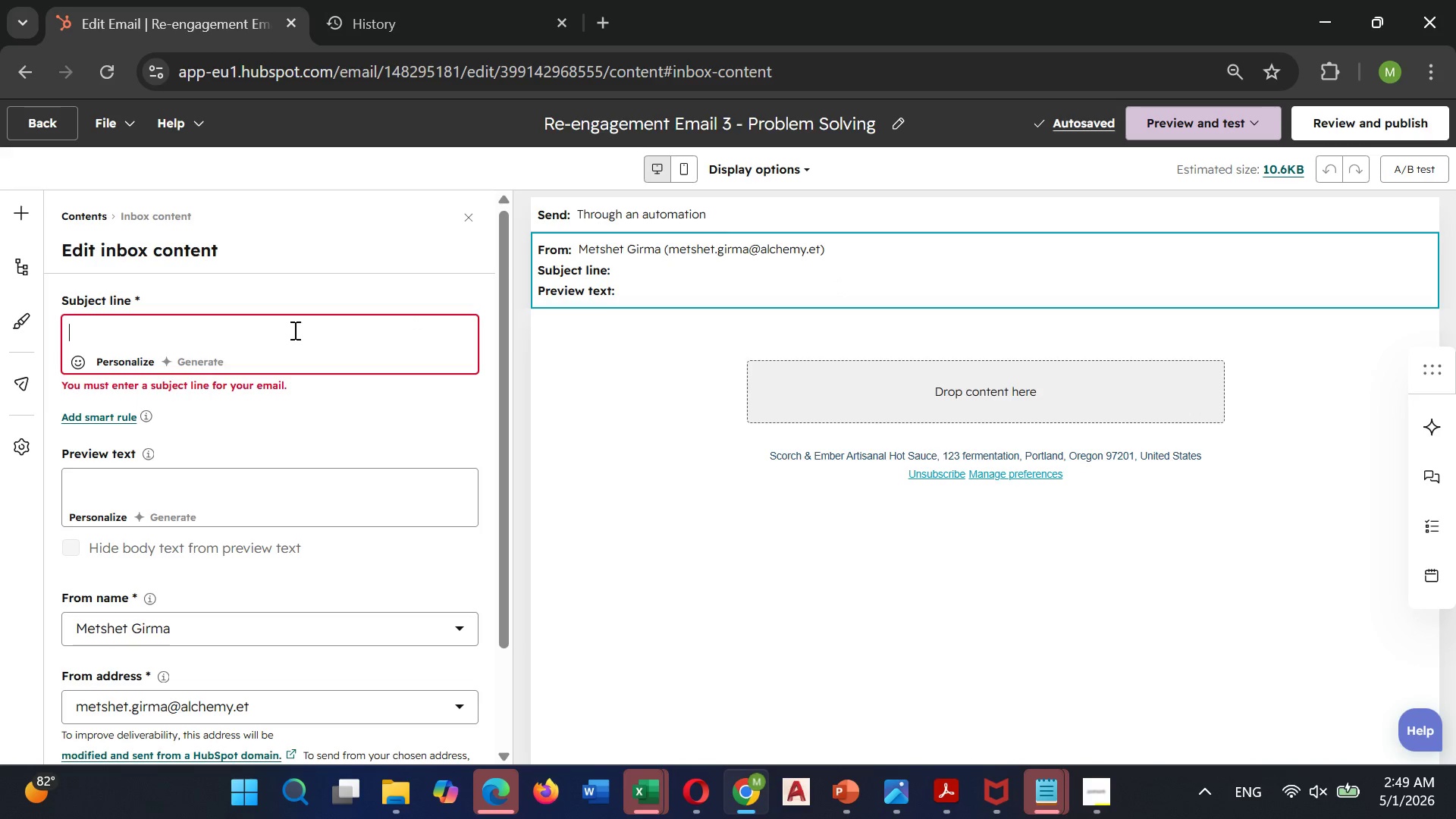 
type(We know )
 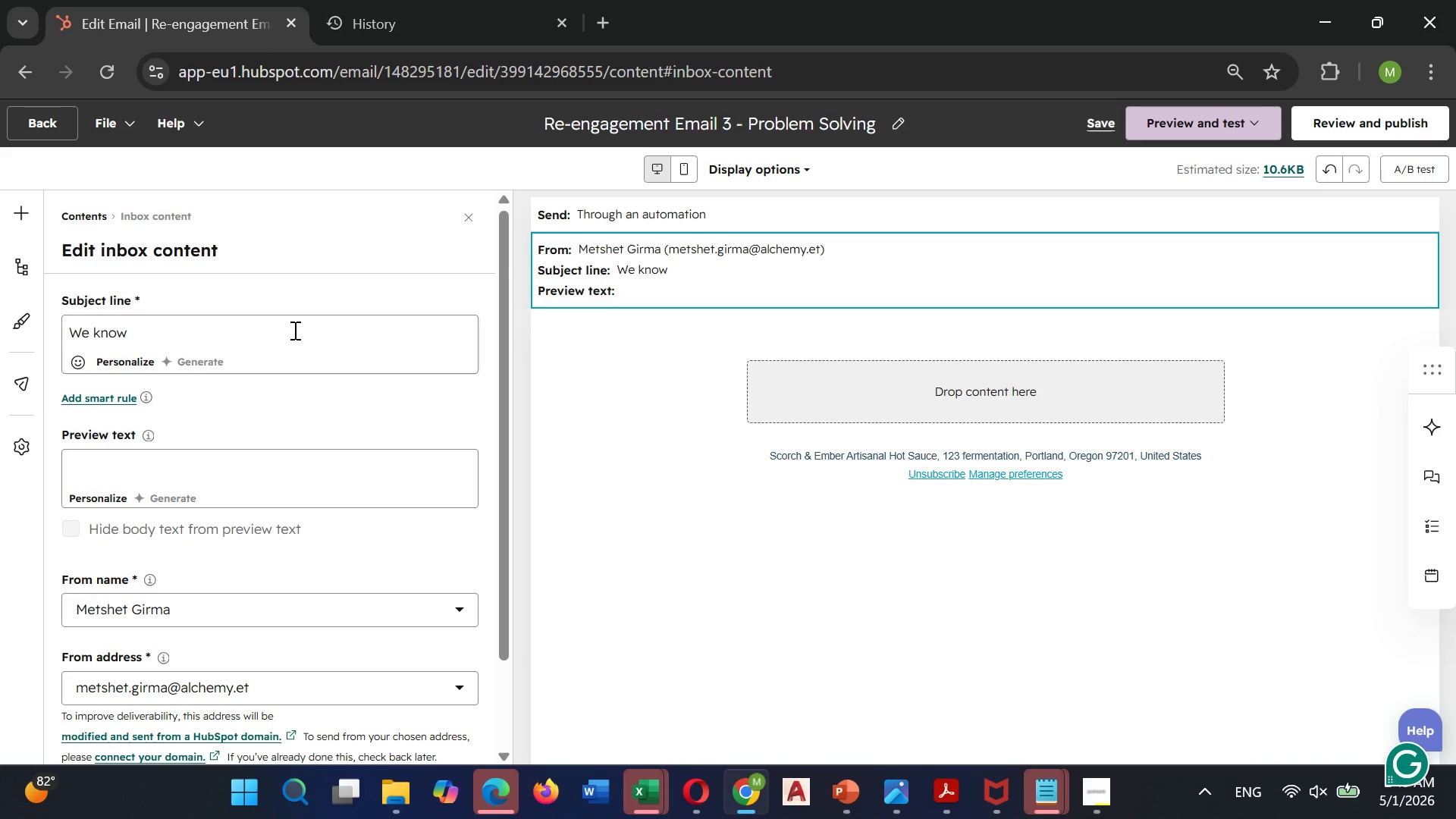 
type(Kitchen renovations )
 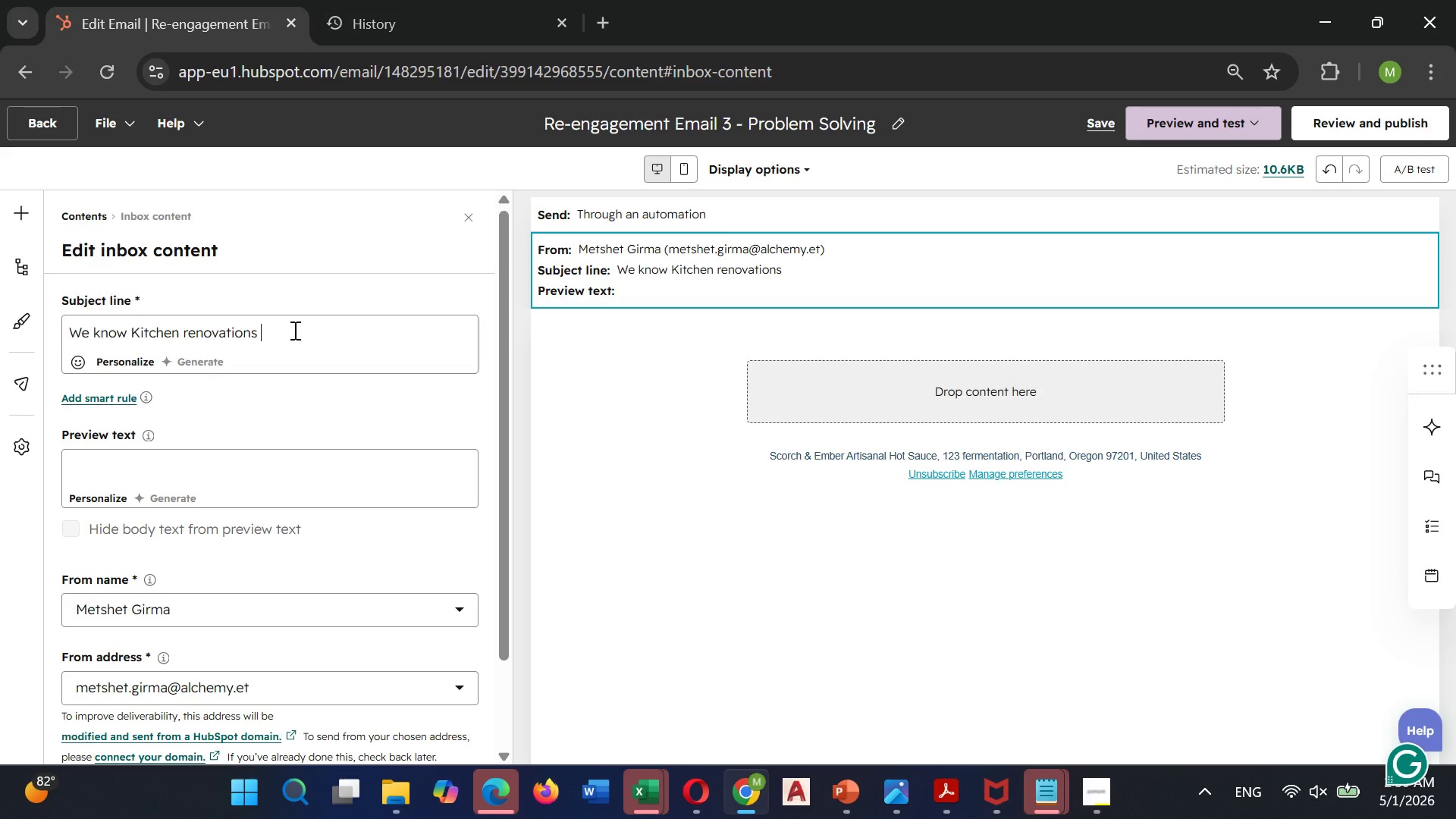 
type(take time (no rush!)
key(Backspace)
type(!))
 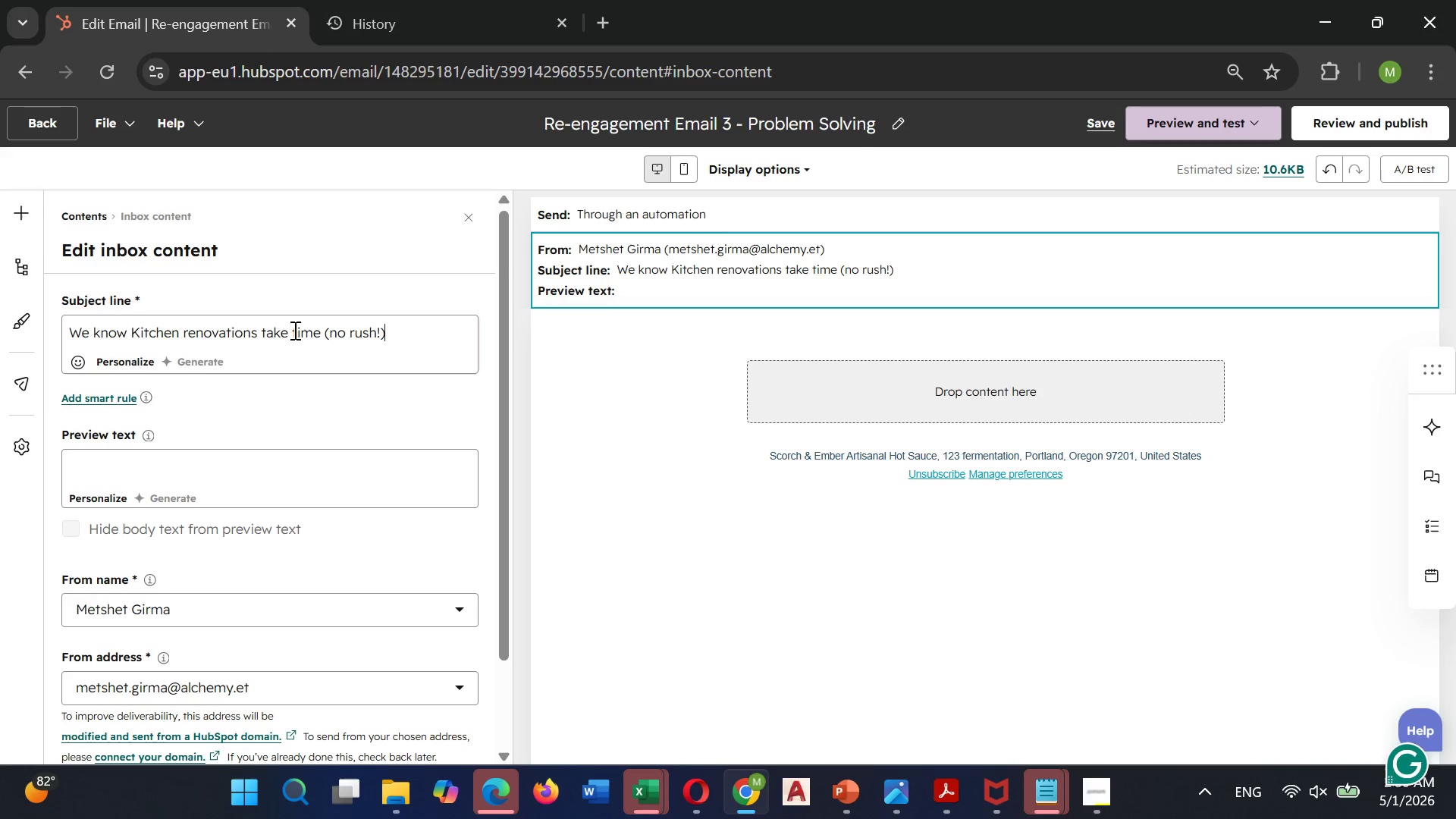 
left_click([224, 454])
 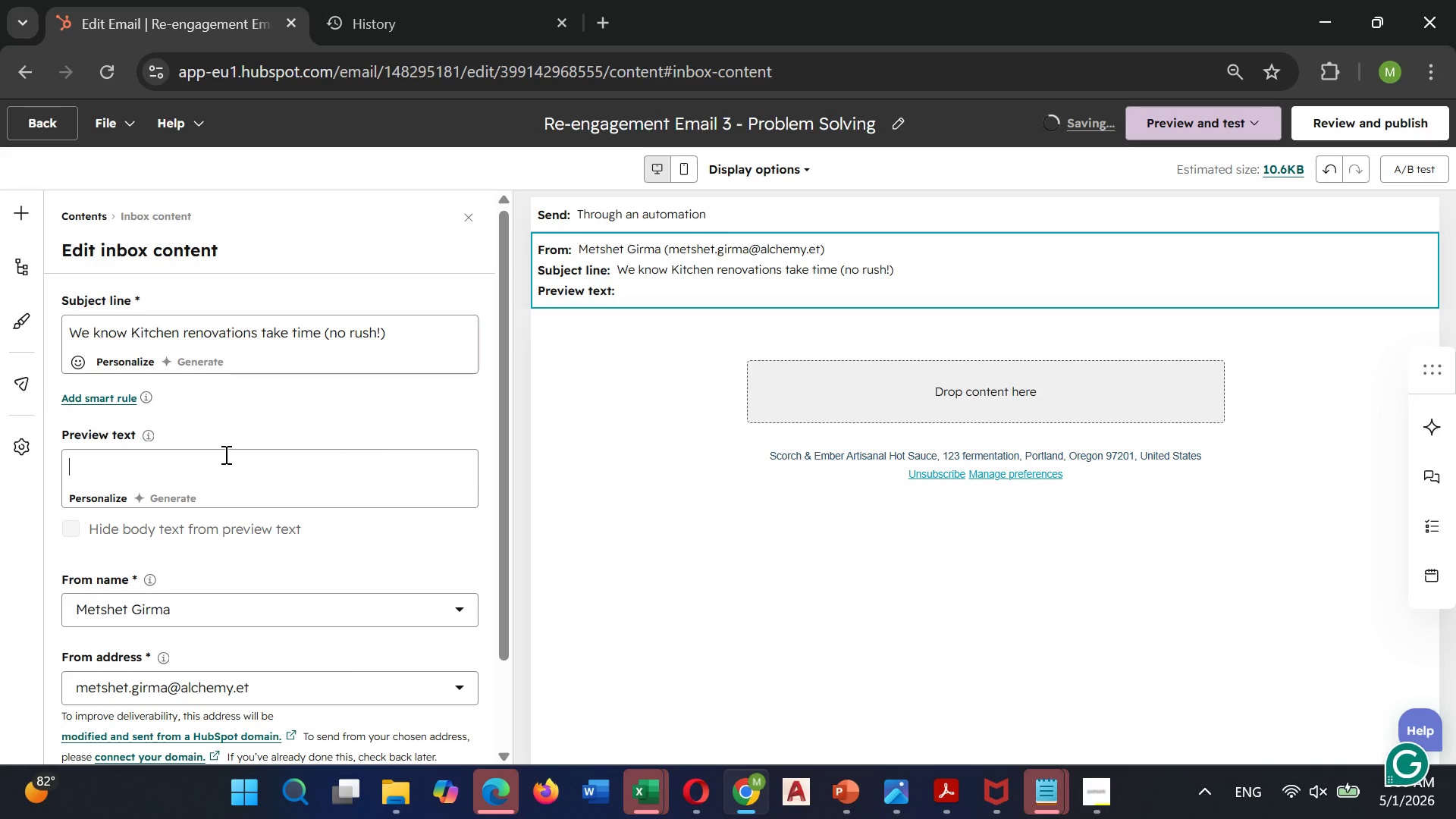 
type(Ansew)
key(Backspace)
type(wers )
 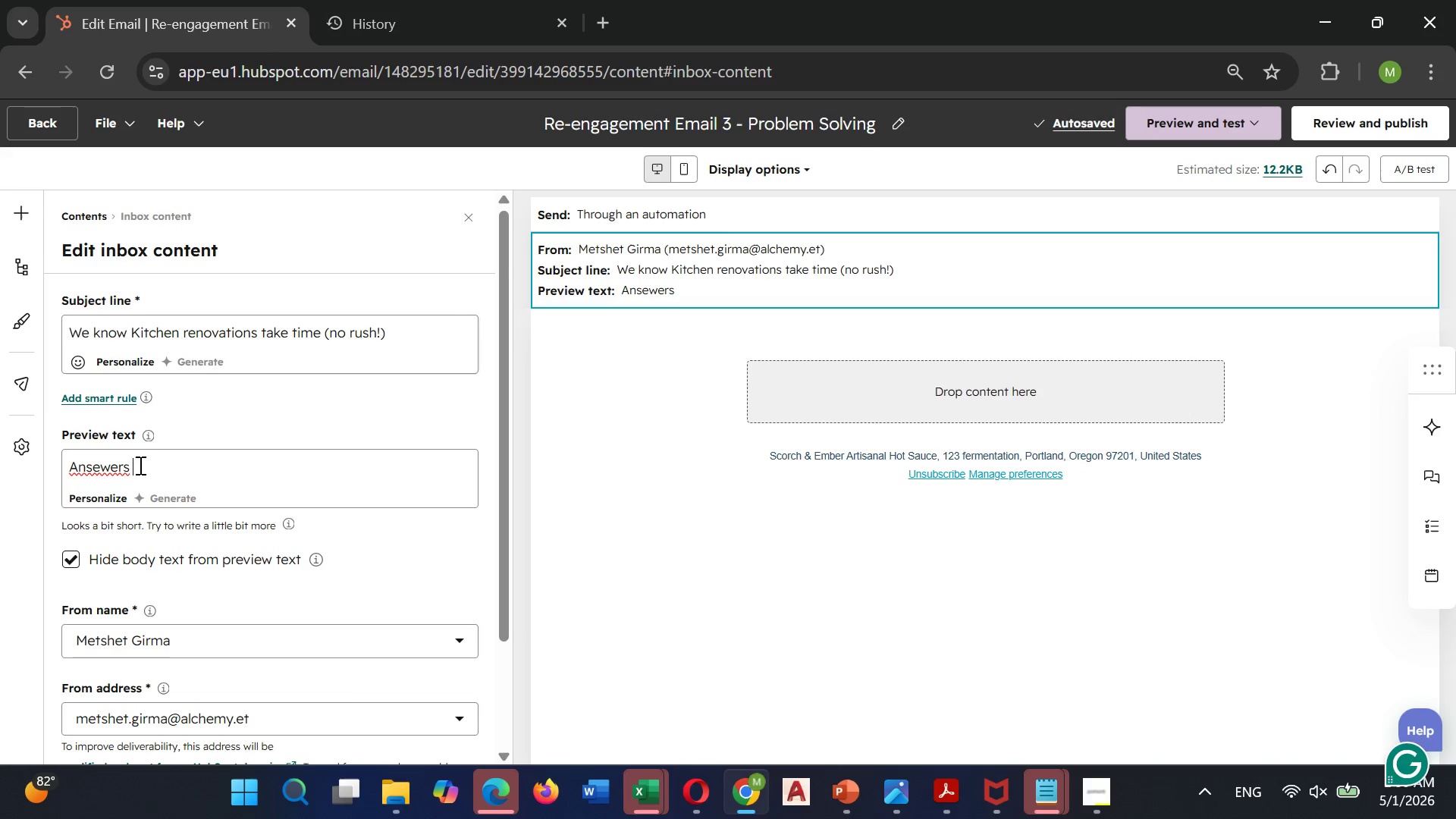 
left_click([103, 466])
 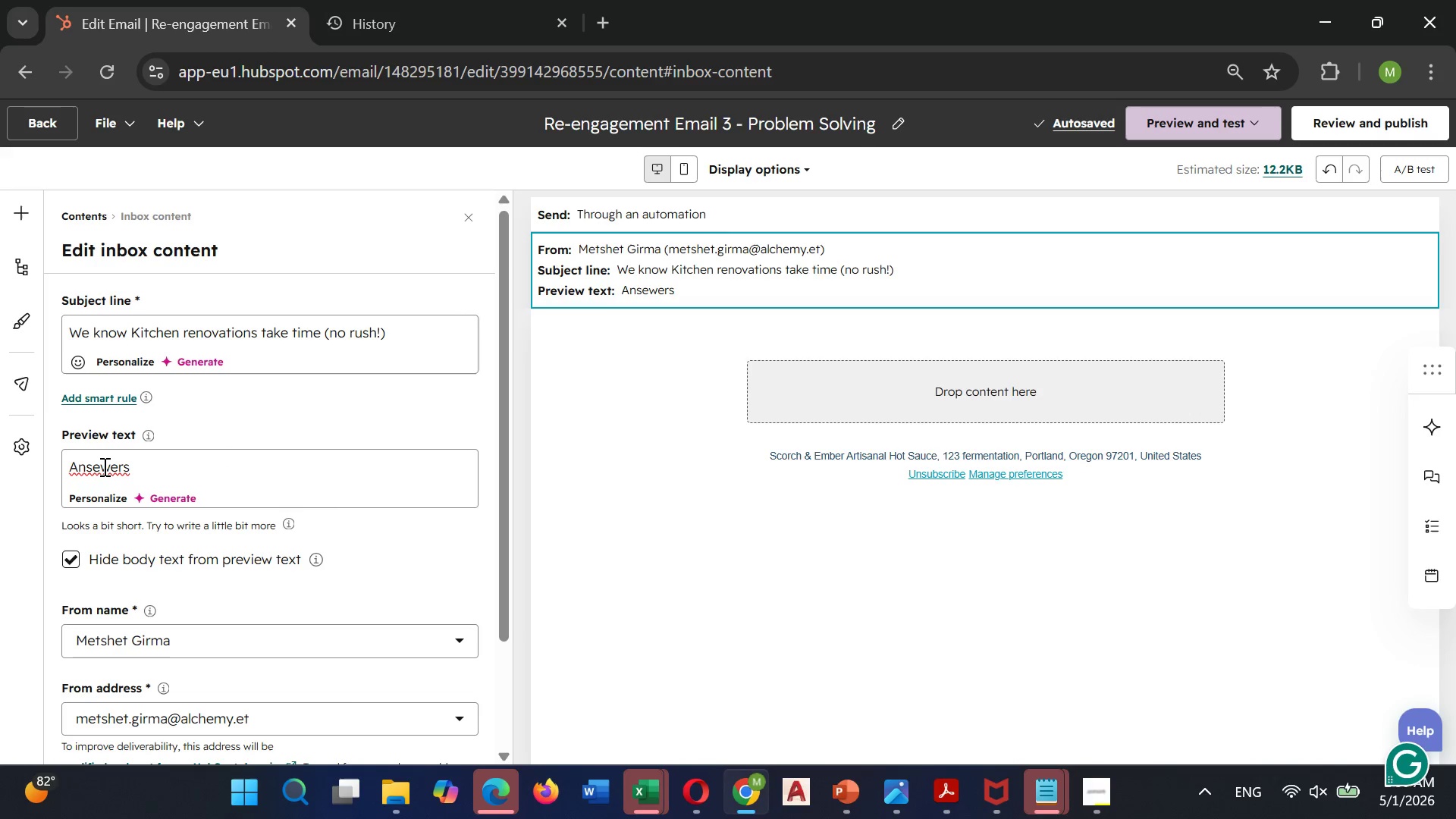 
key(Backspace)
 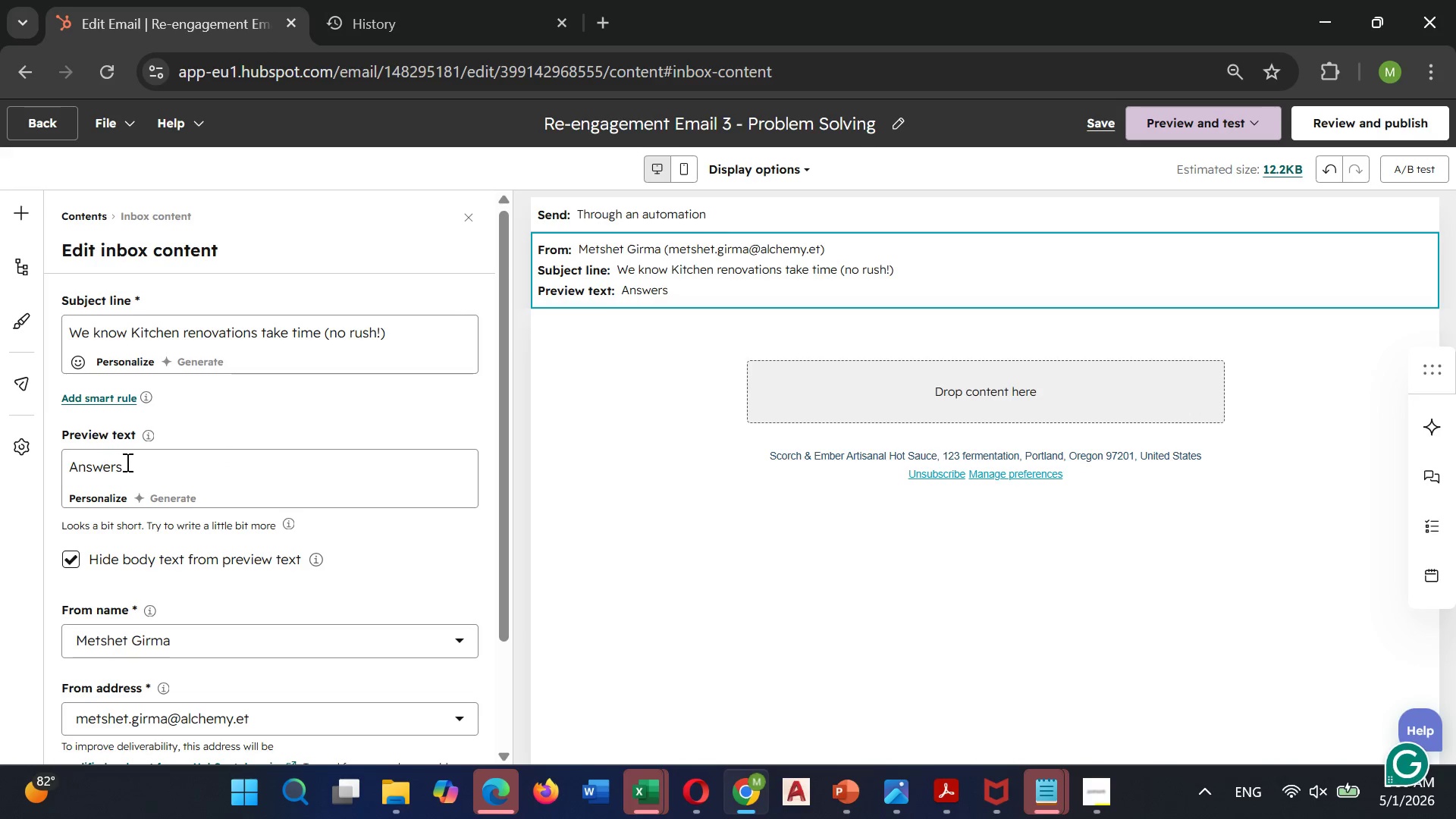 
left_click([138, 461])
 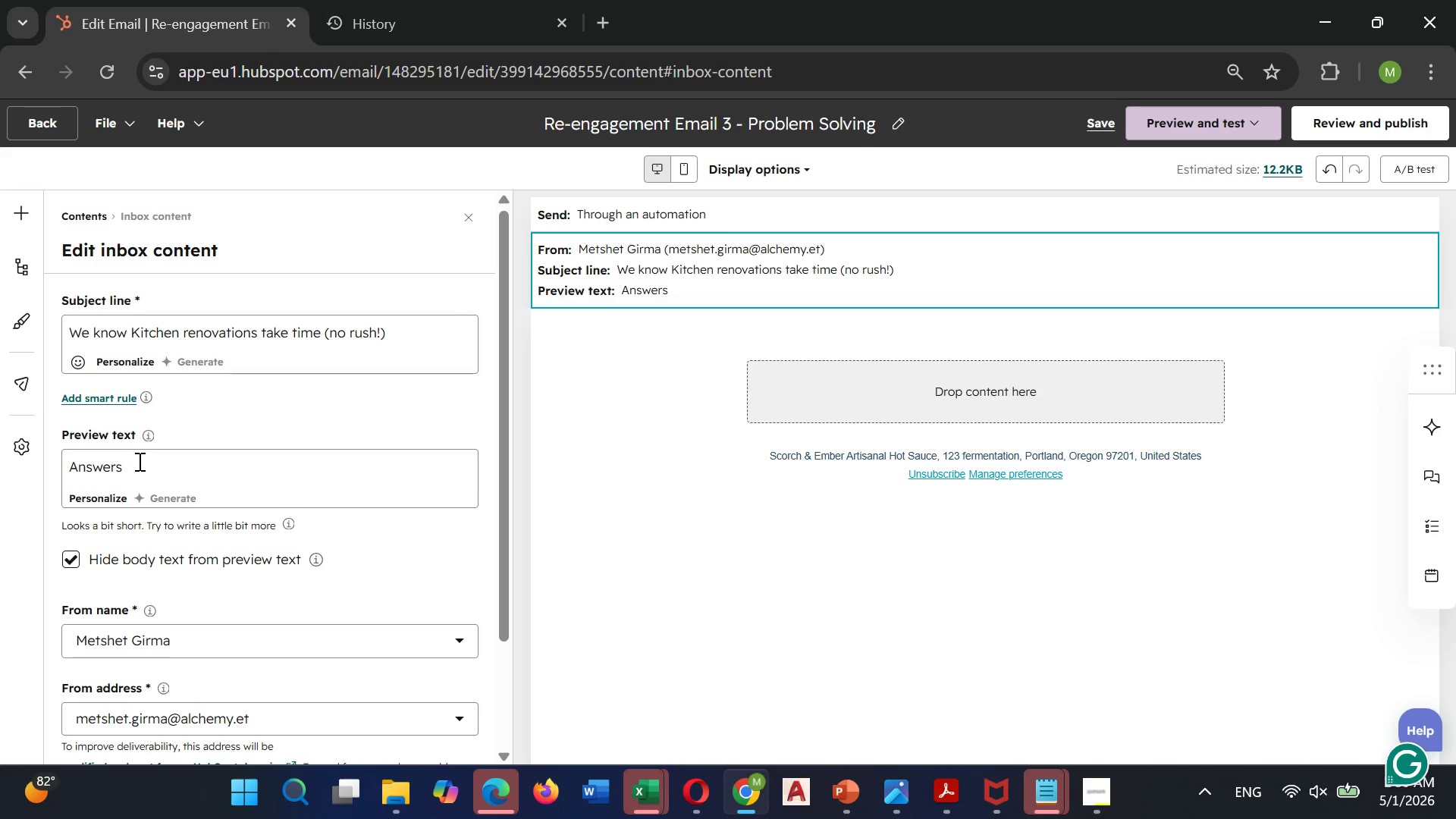 
type(to common questions)
 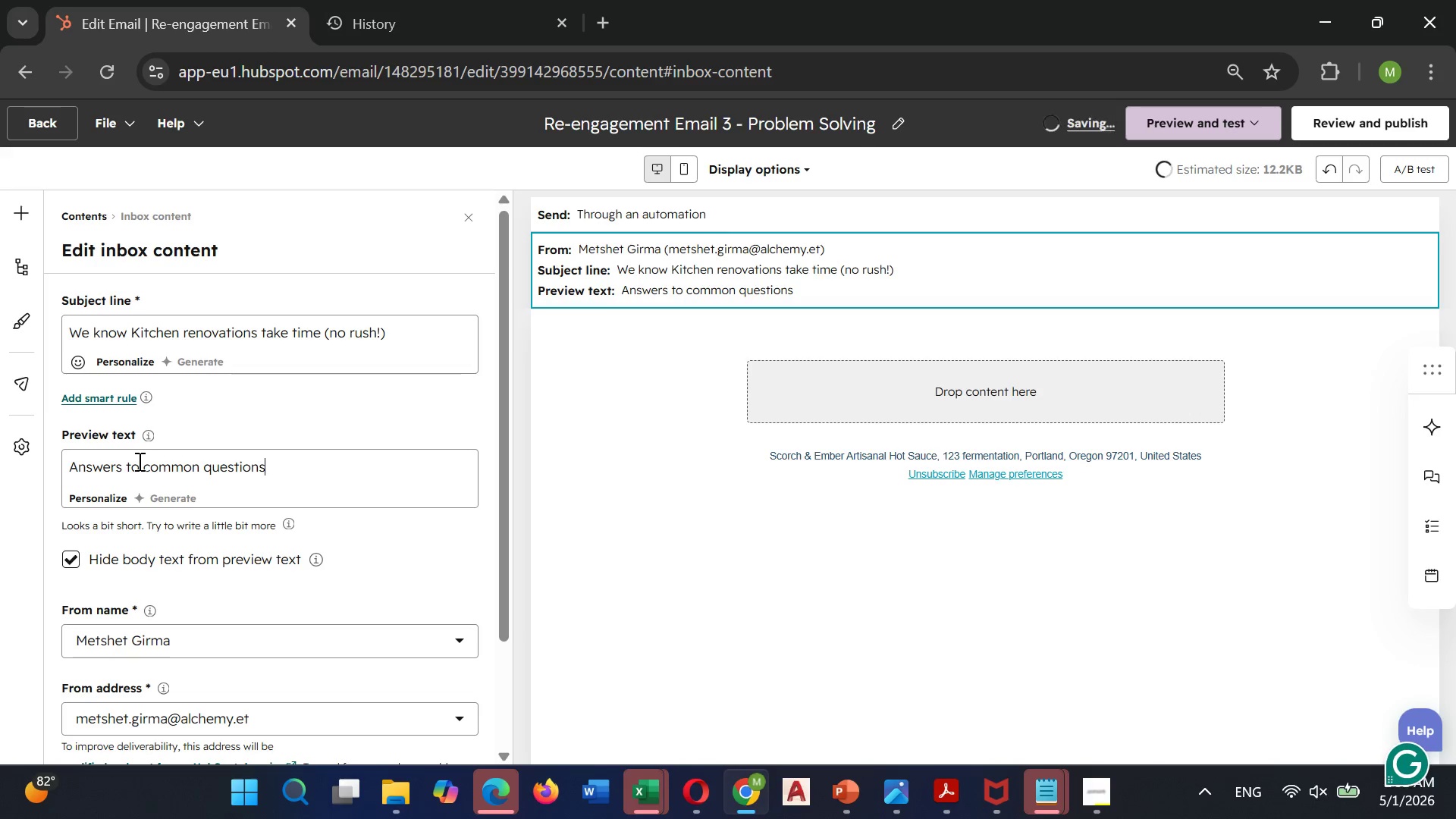 
type( about timelines)
 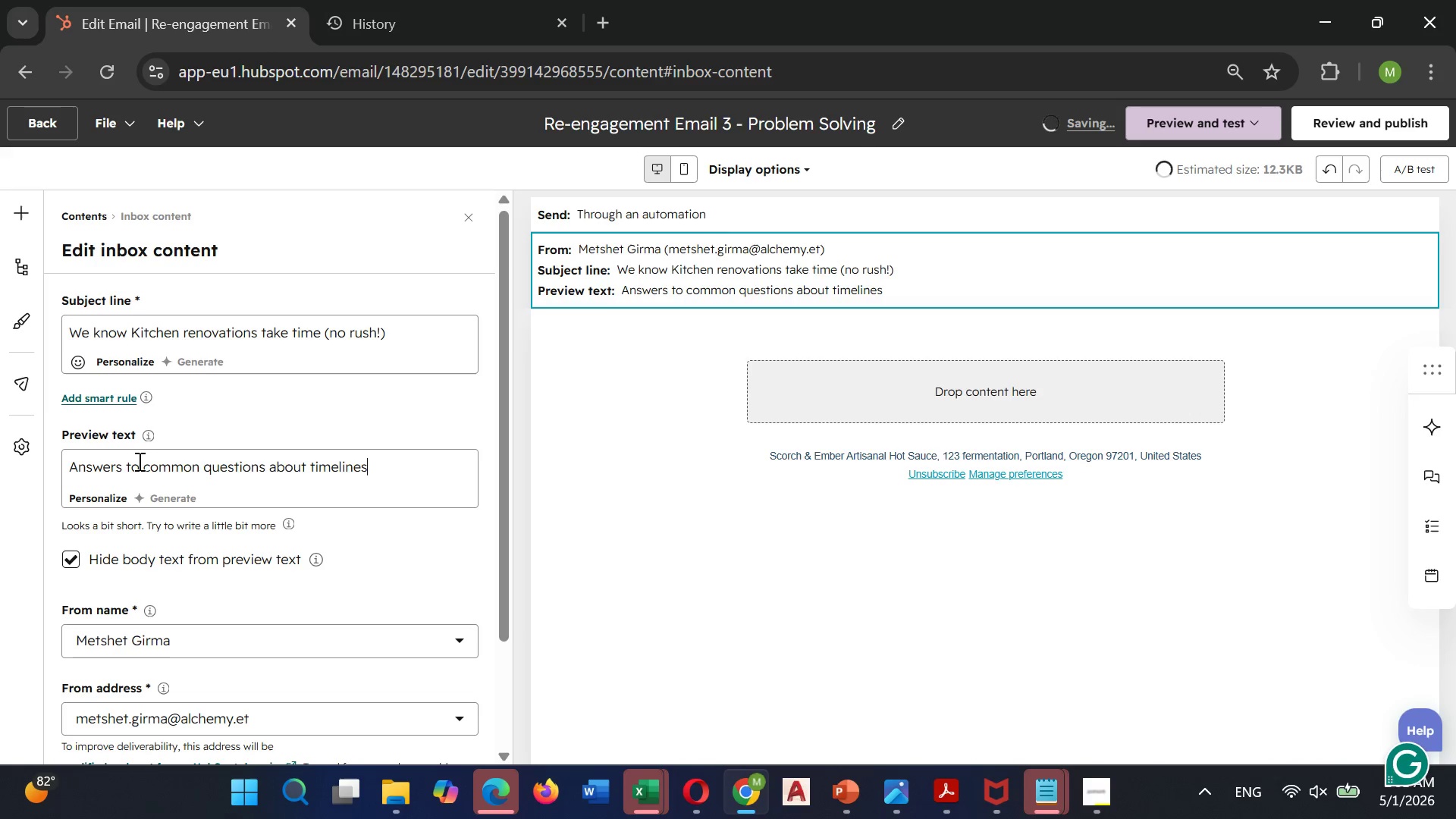 
scroll: coordinate [235, 612], scroll_direction: down, amount: 2.0
 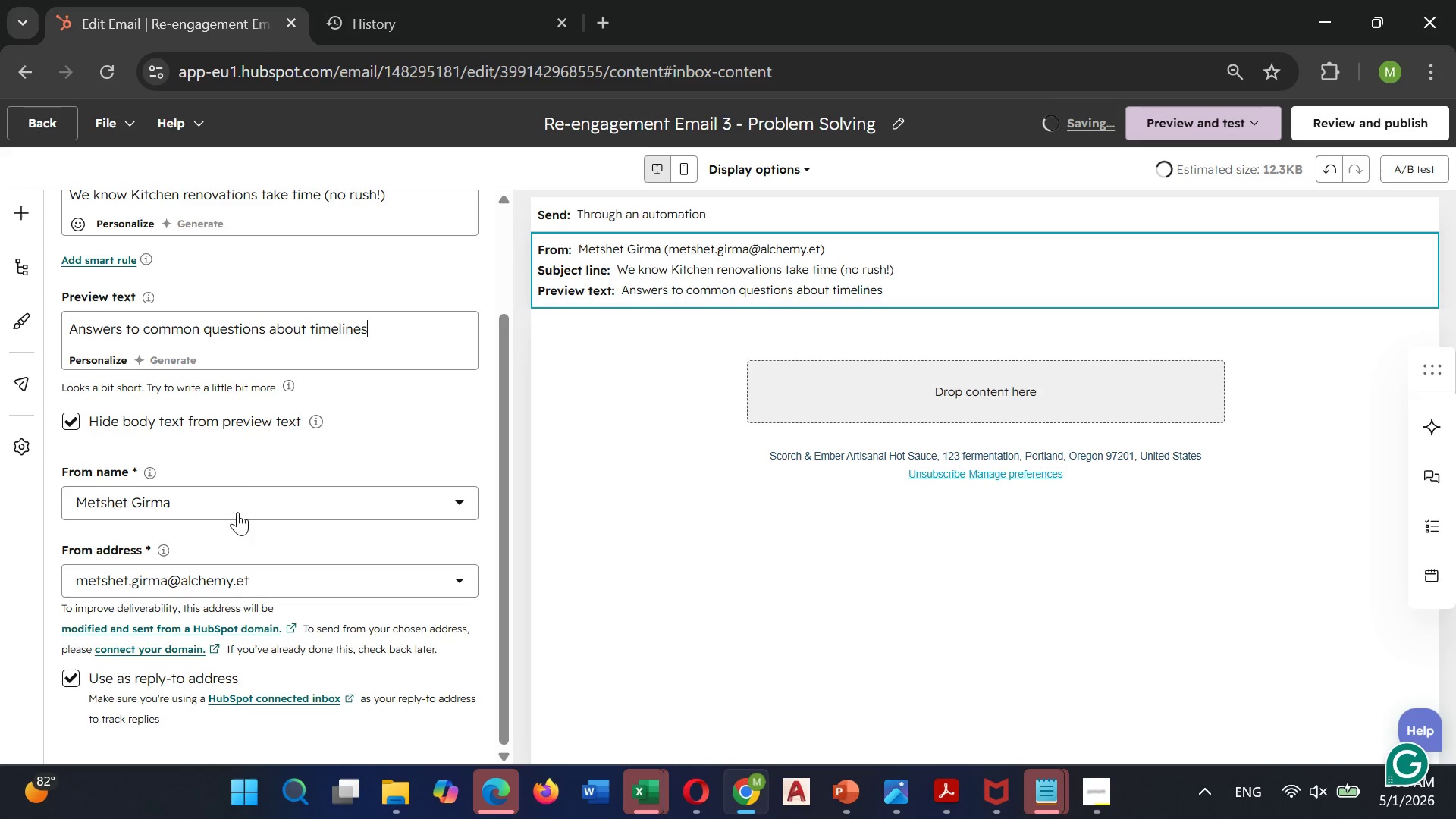 
left_click([237, 512])
 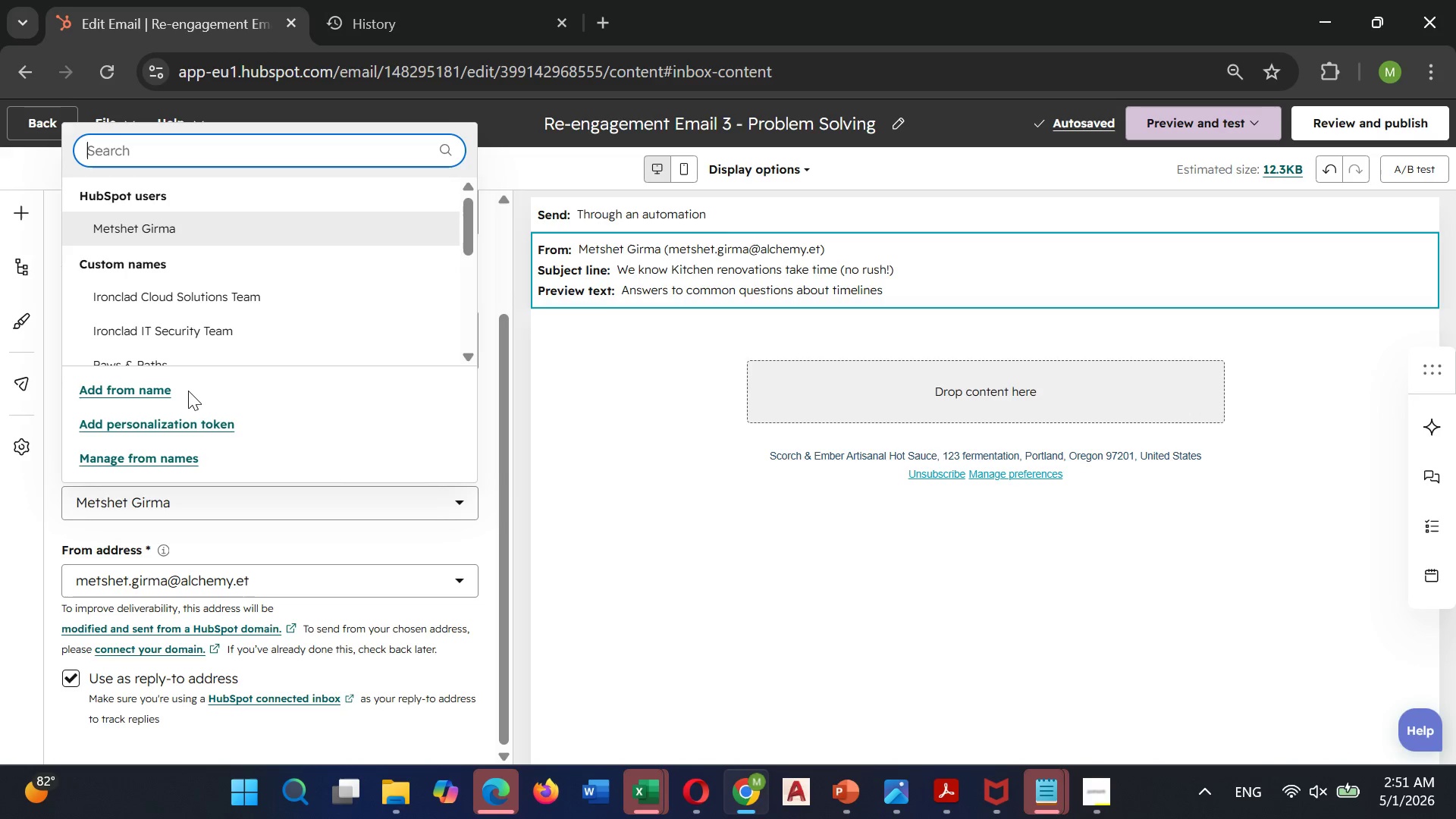 
type(Stone)
 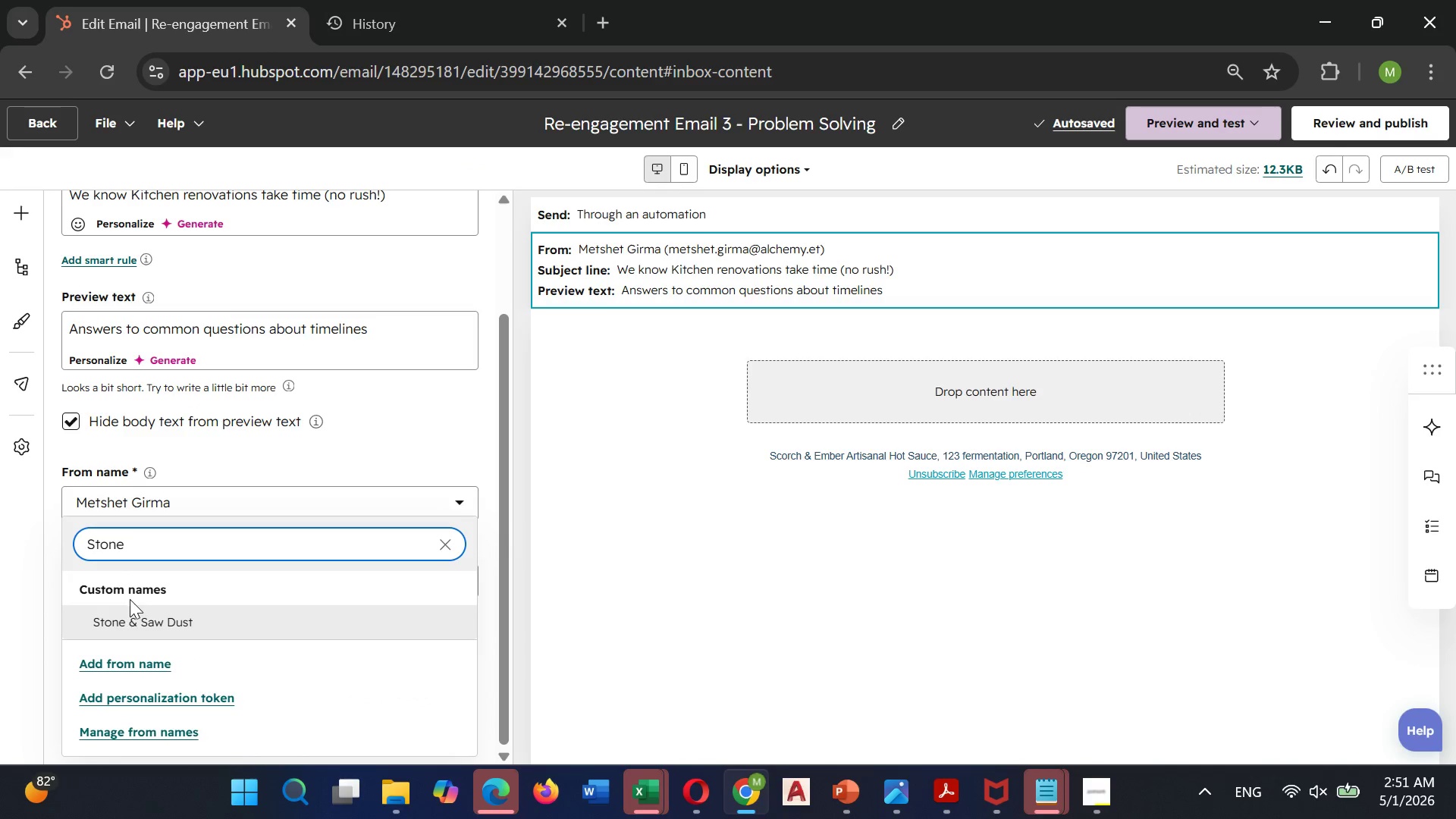 
left_click([137, 618])
 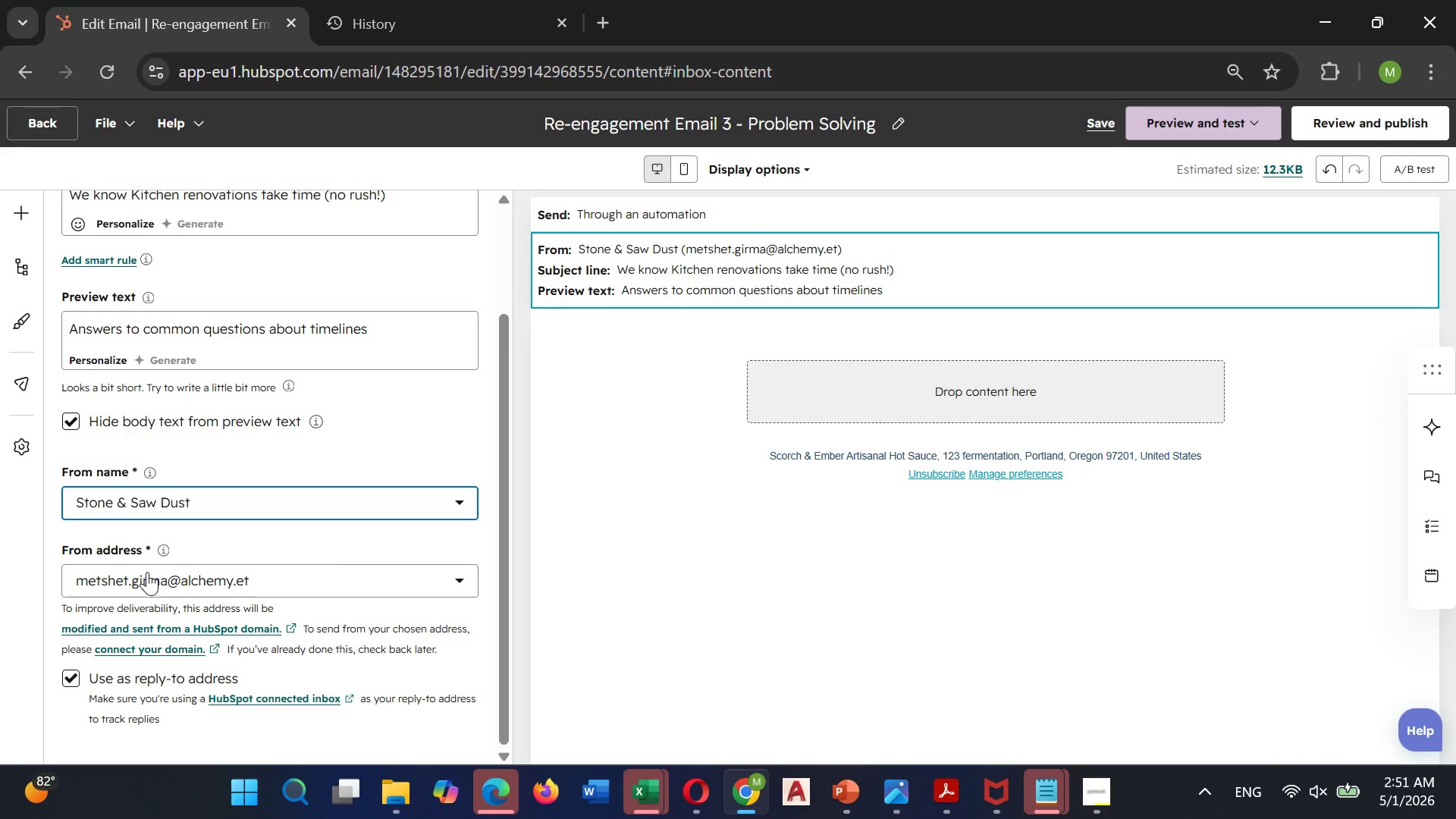 
scroll: coordinate [148, 572], scroll_direction: down, amount: 4.0
 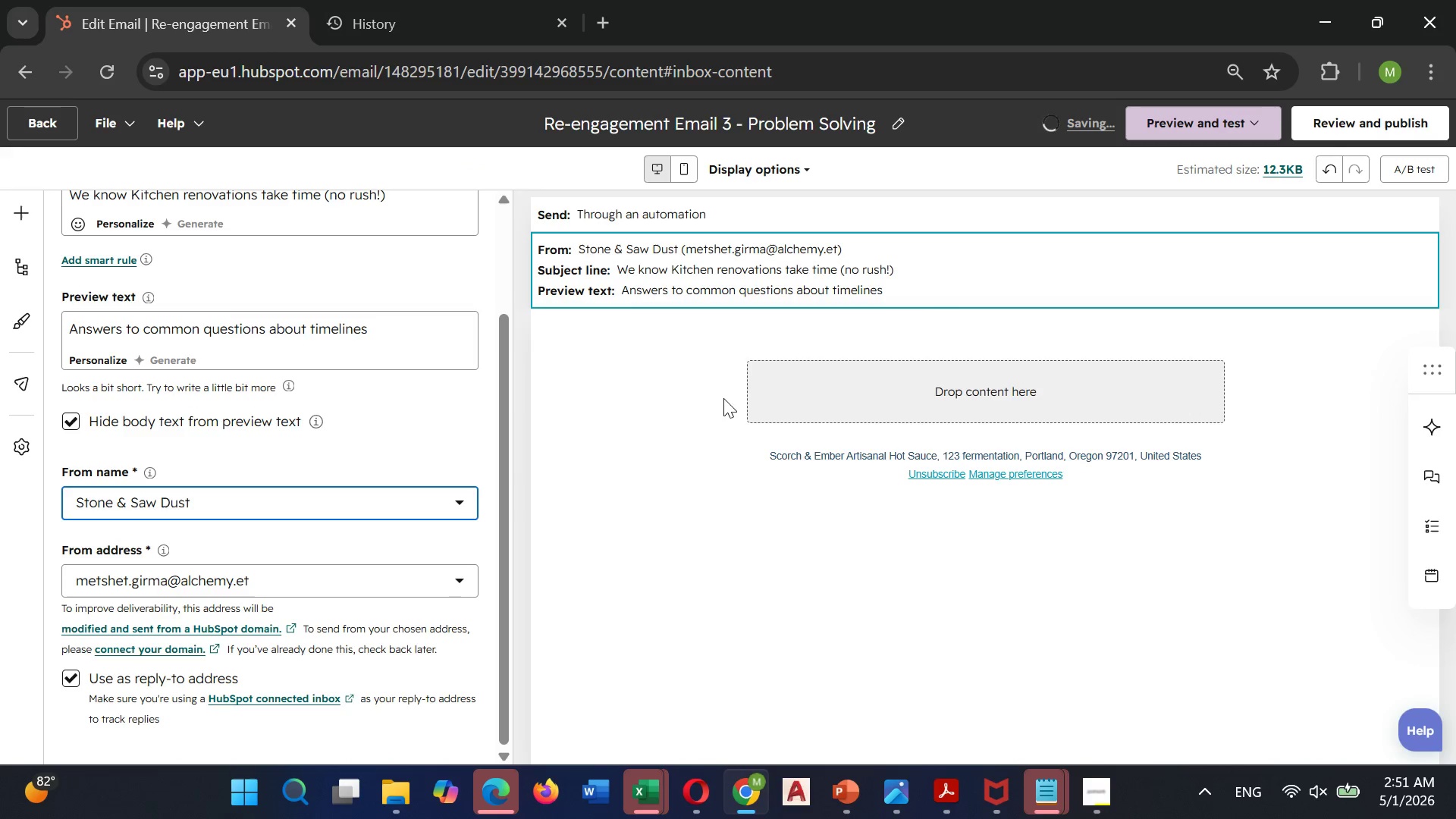 
left_click([673, 403])
 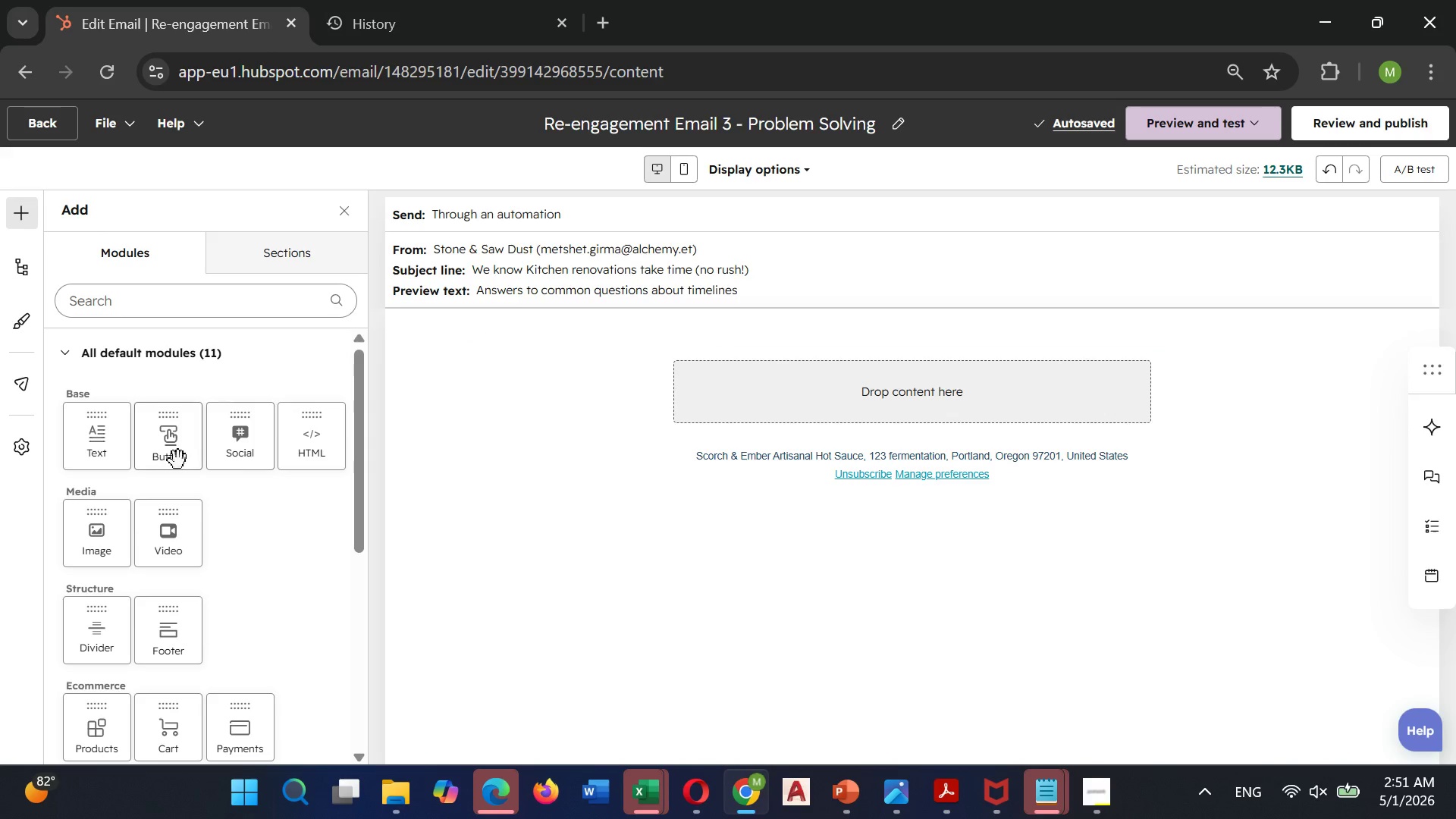 
left_click_drag(start_coordinate=[89, 454], to_coordinate=[805, 406])
 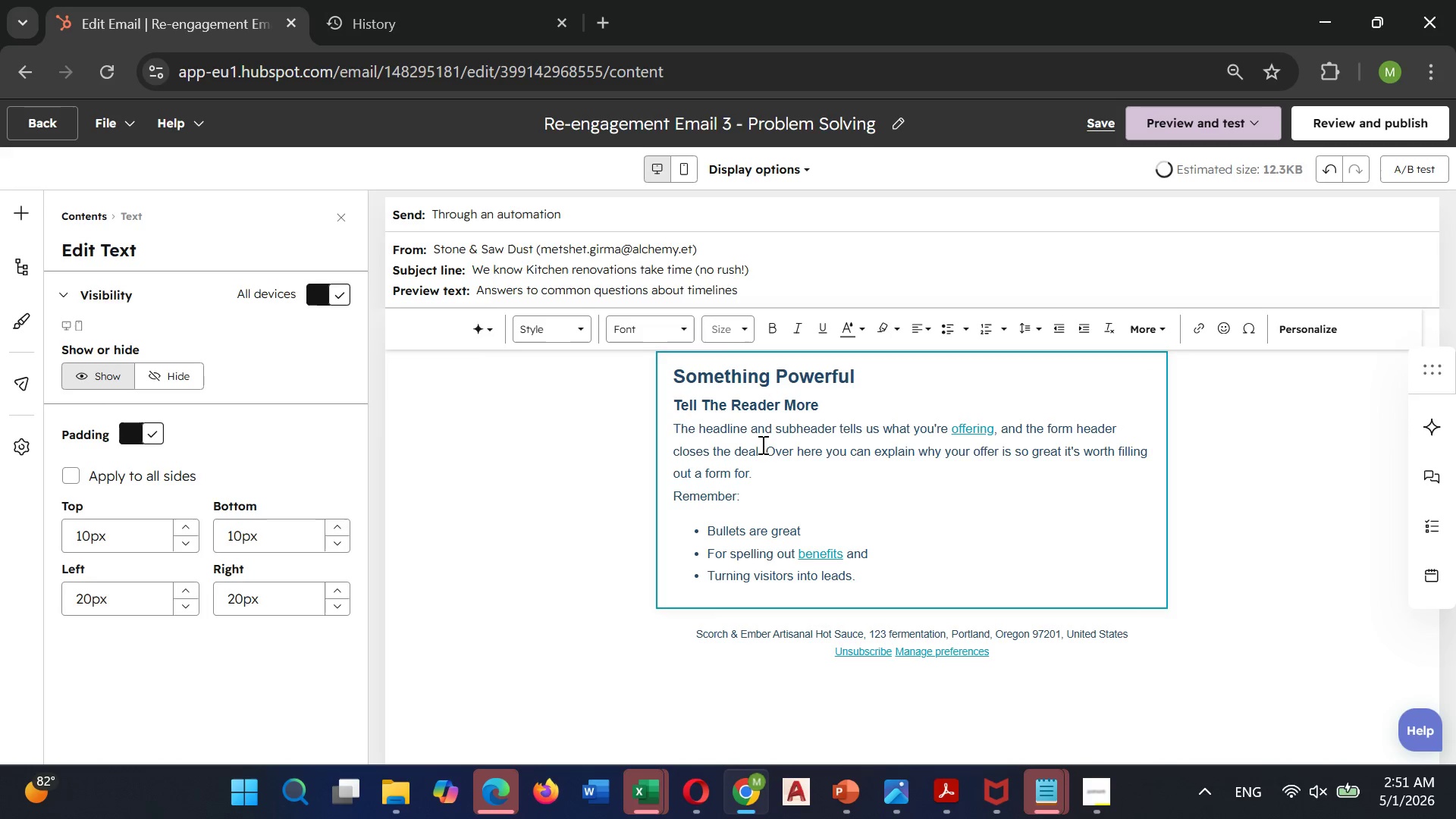 
left_click([761, 434])
 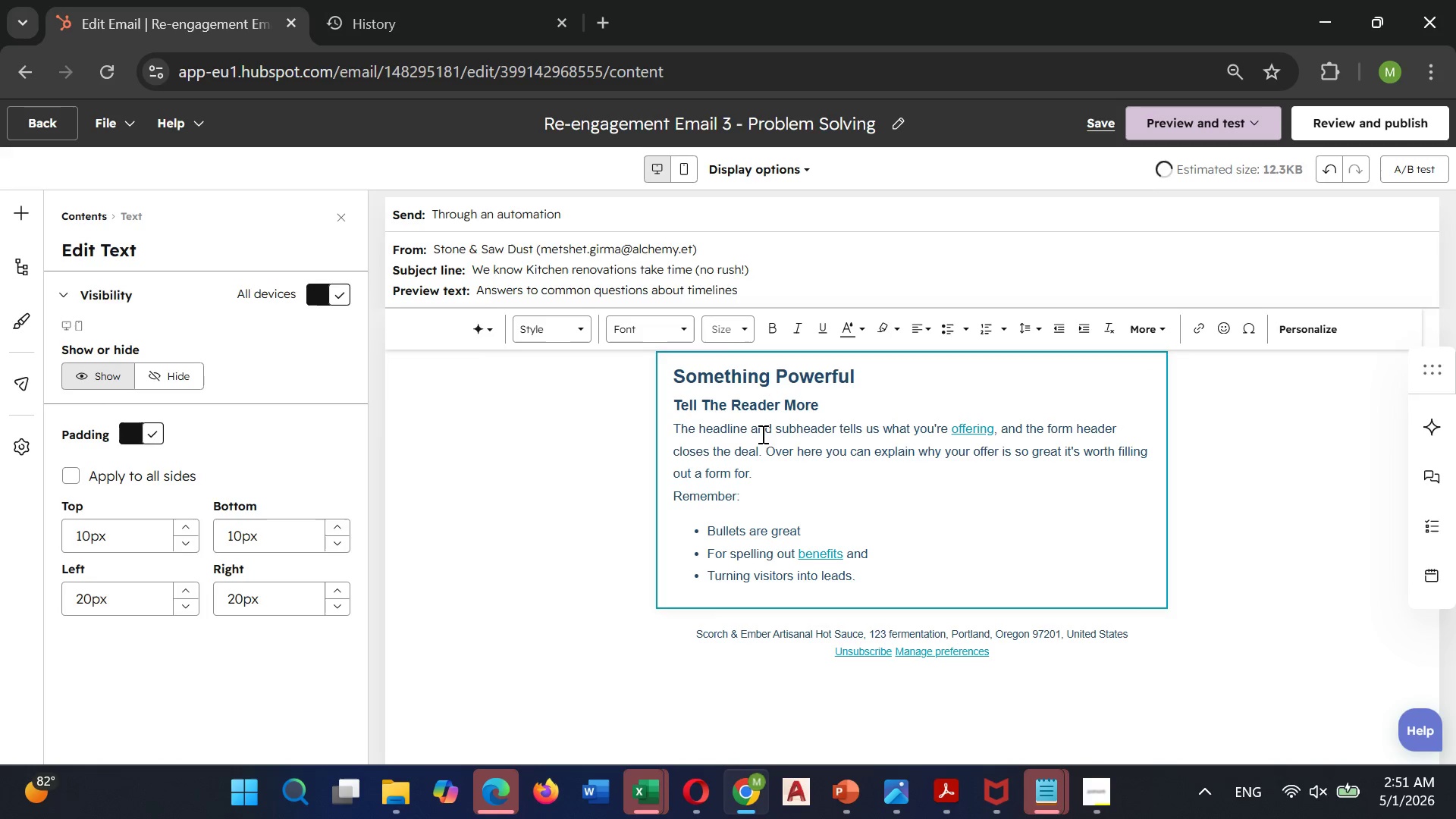 
key(Control+ControlLeft)
 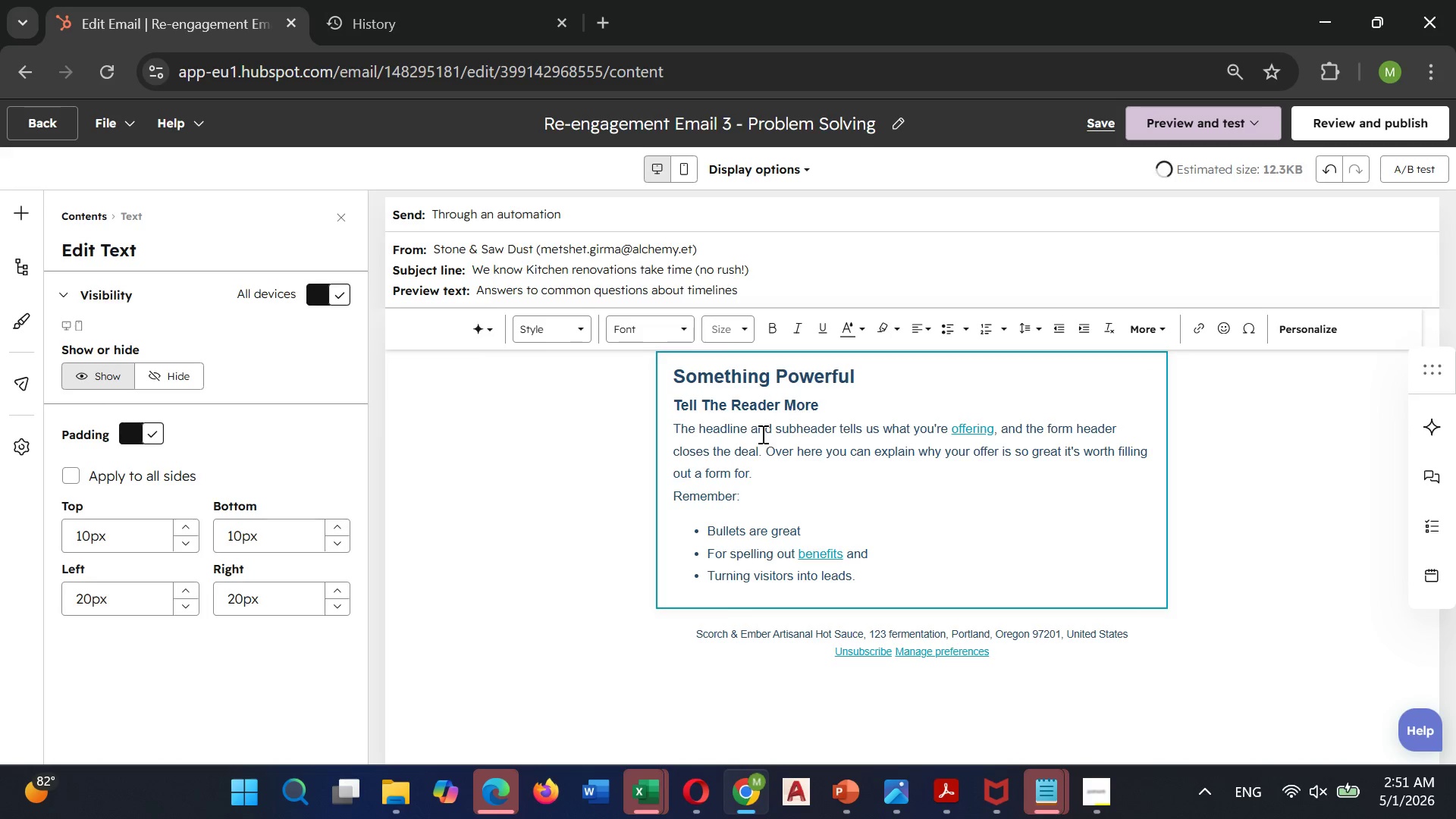 
key(Control+A)
 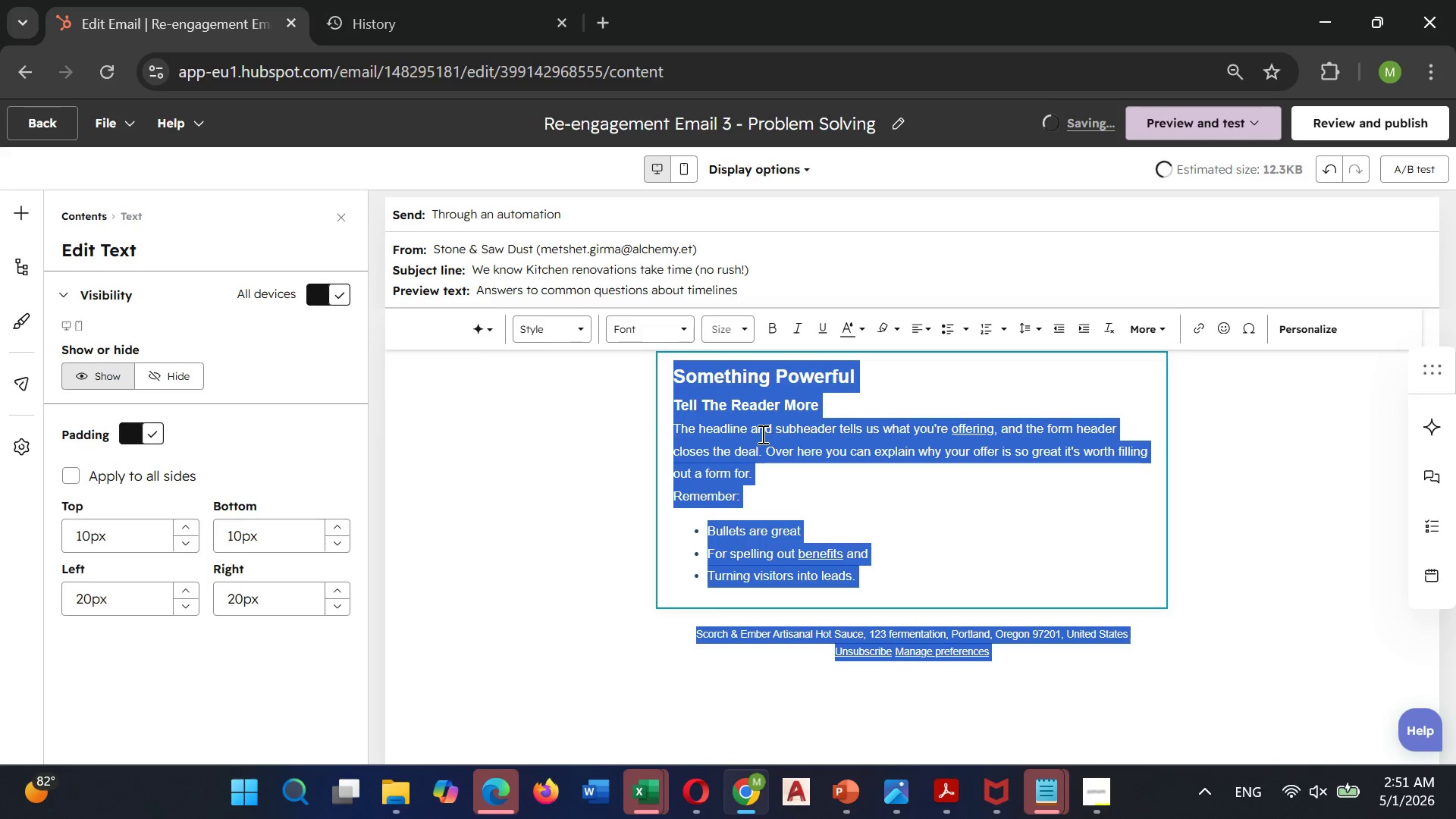 
left_click([827, 452])
 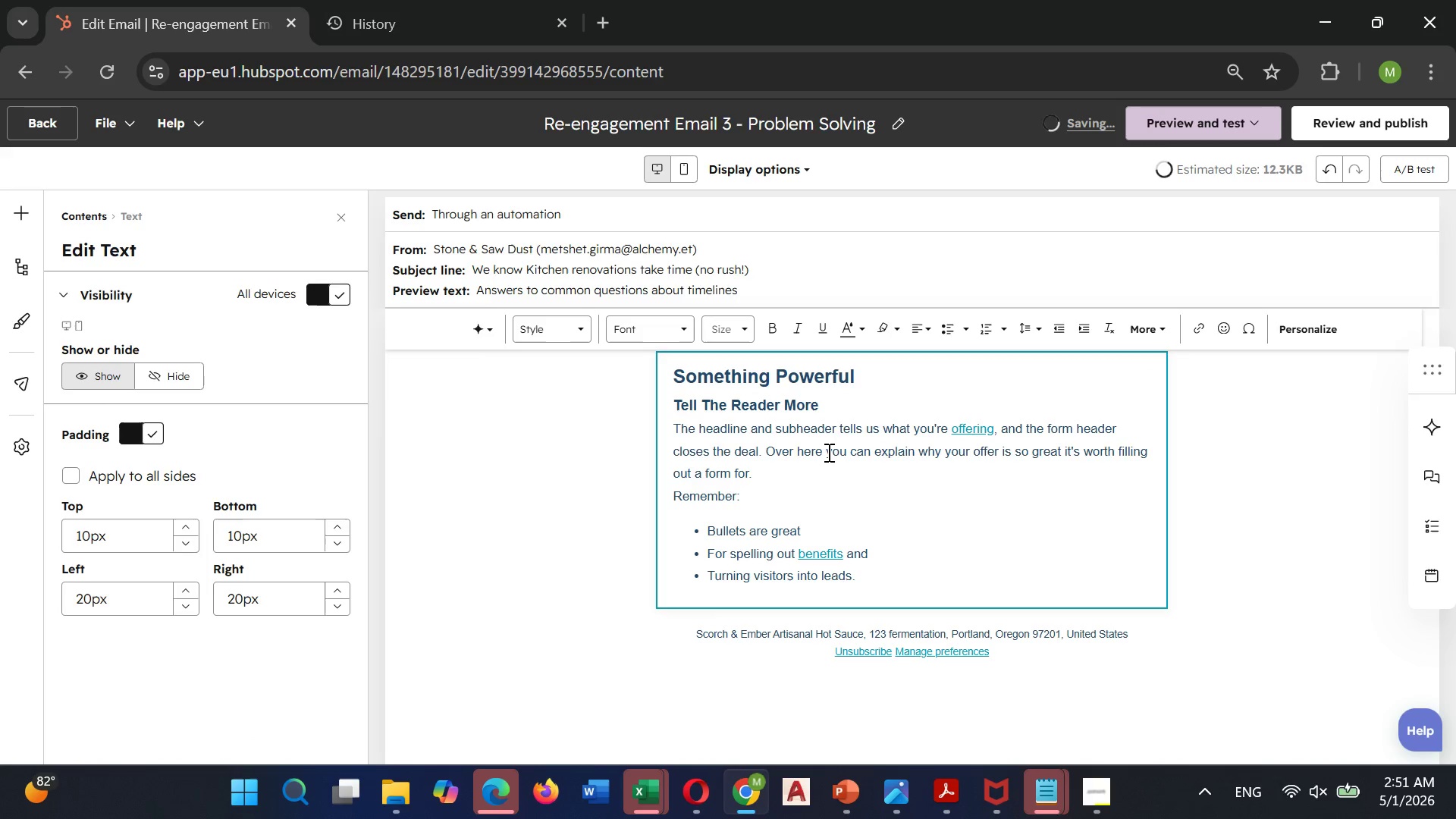 
left_click([828, 452])
 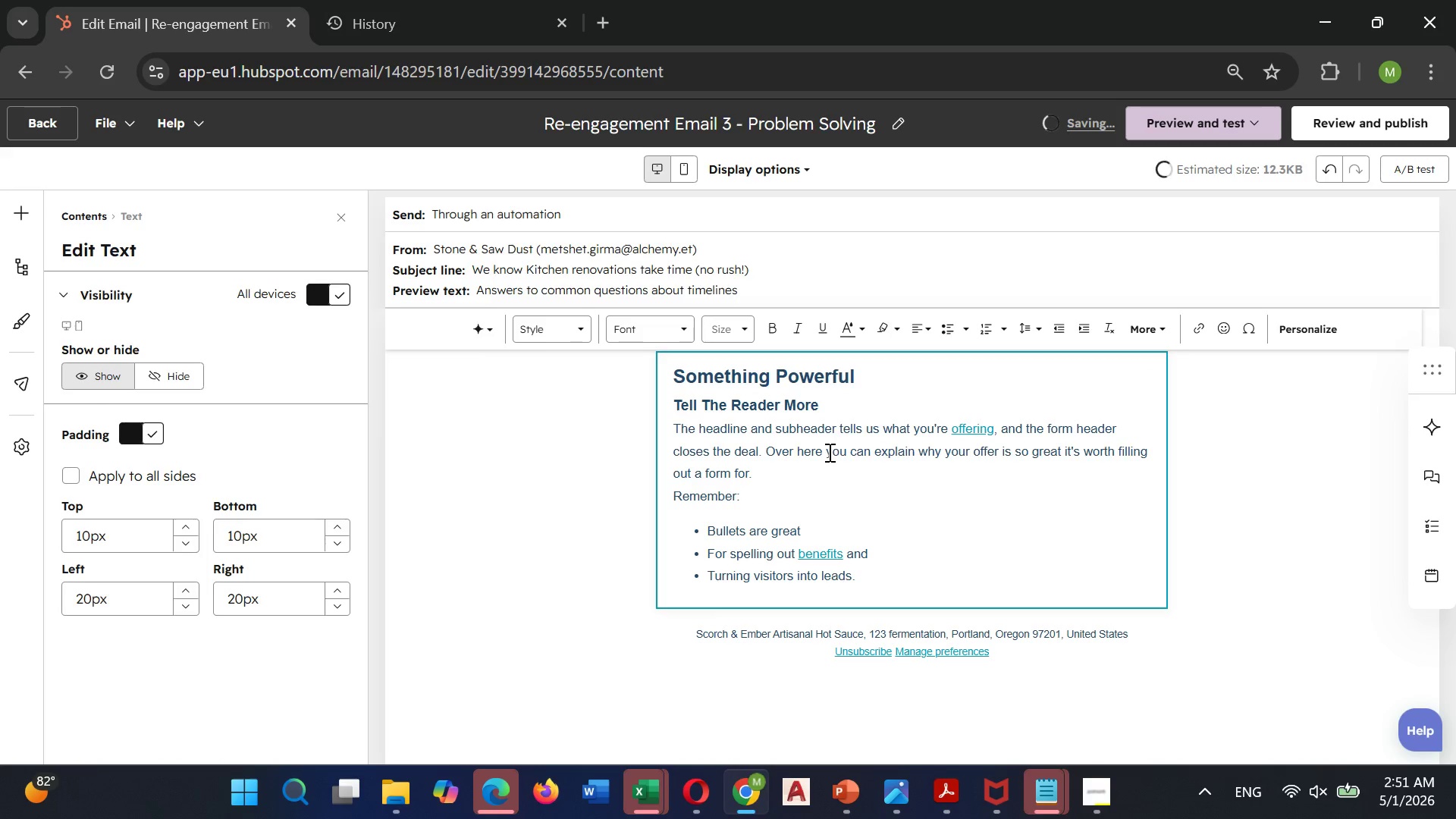 
key(Control+A)
 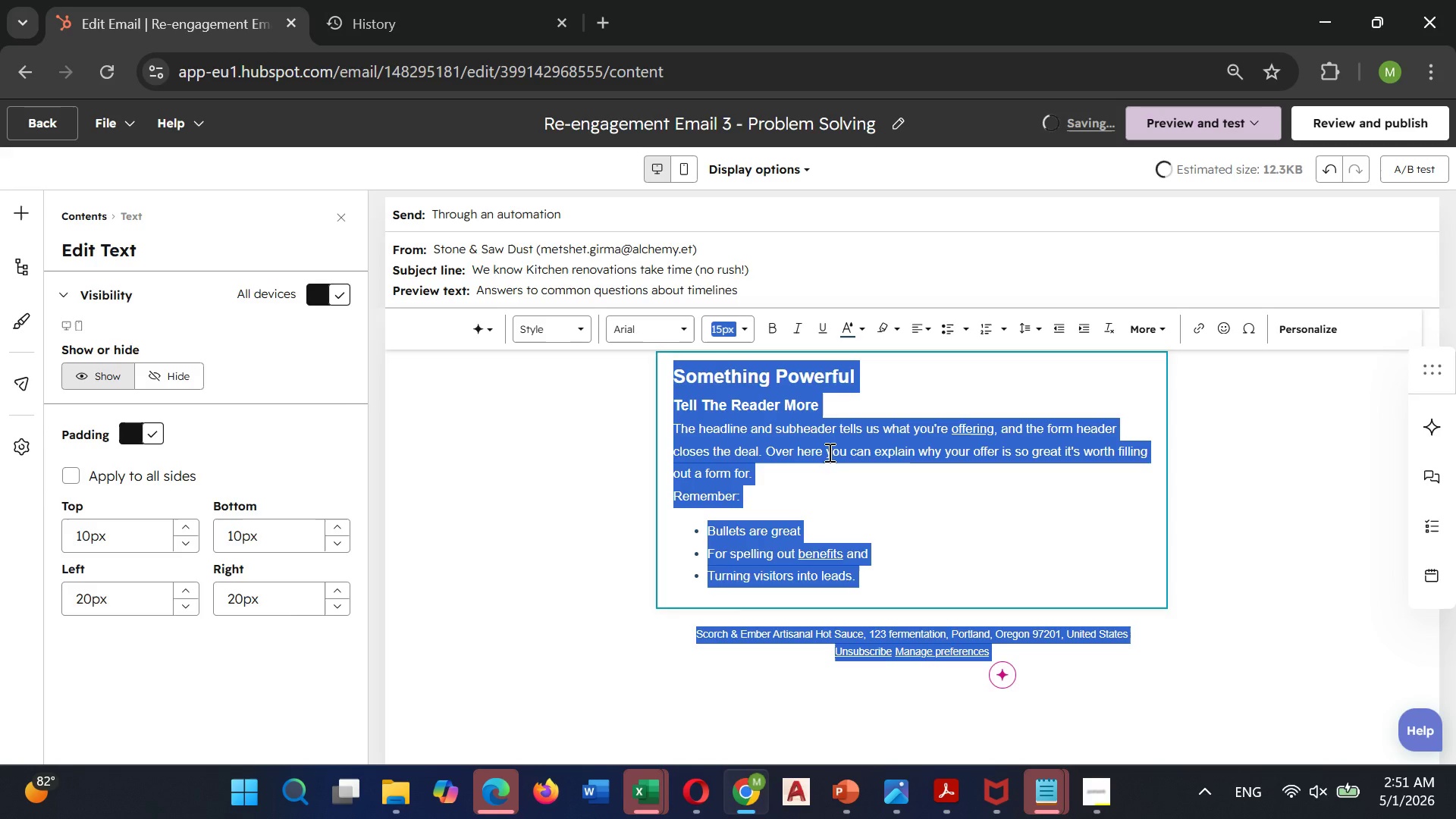 
left_click([860, 504])
 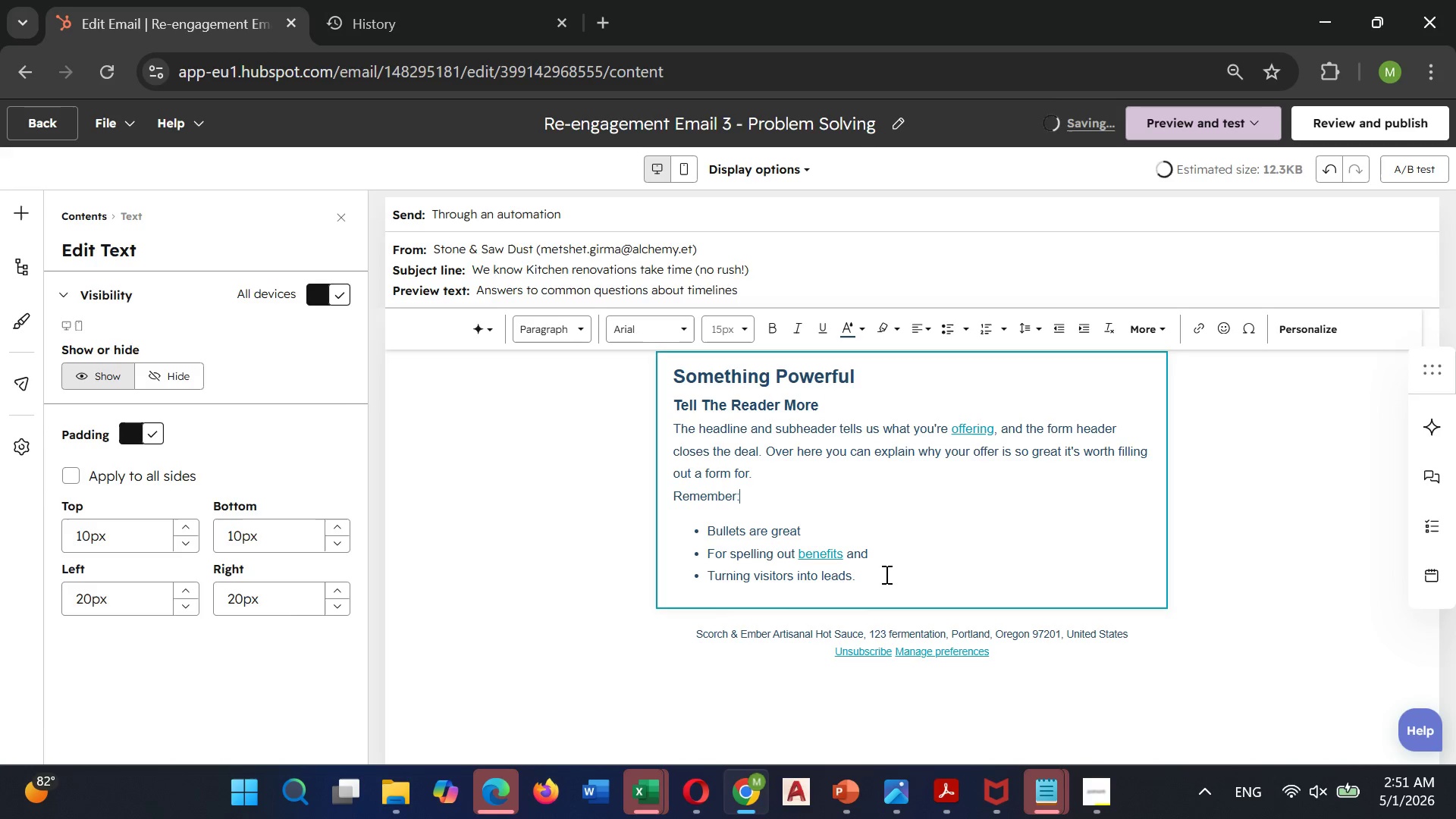 
left_click_drag(start_coordinate=[886, 574], to_coordinate=[672, 381])
 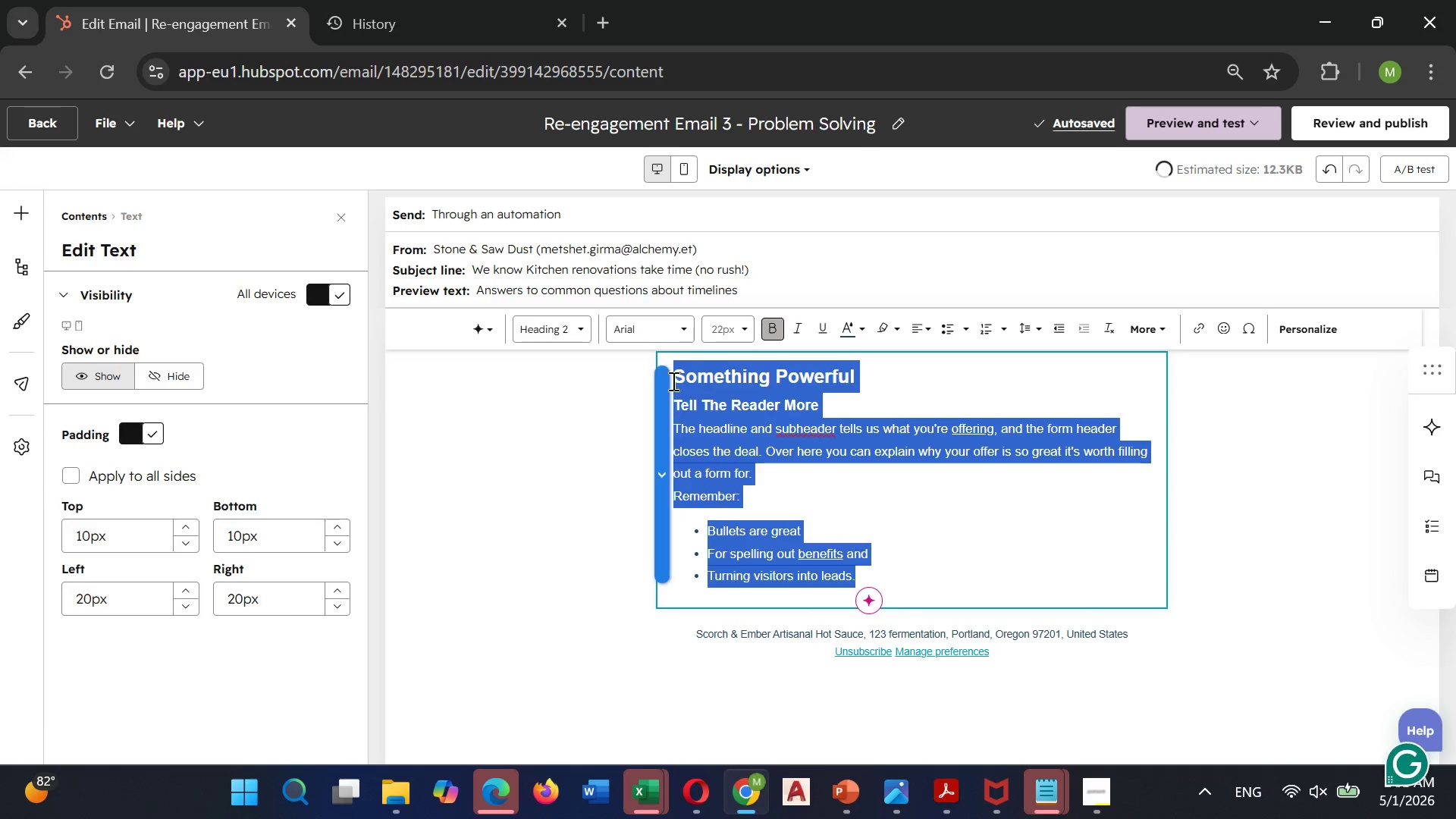 
key(Backspace)
 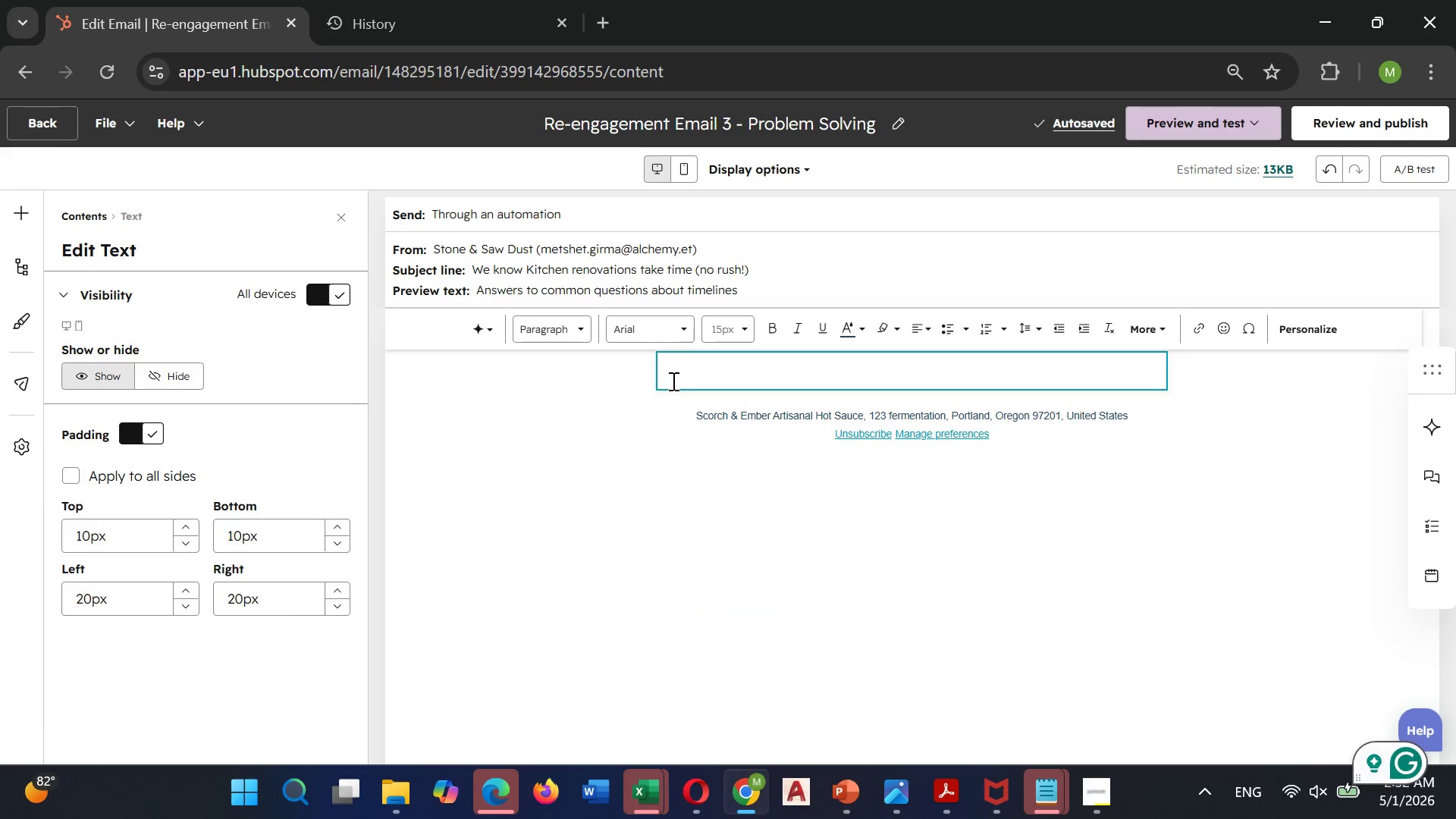 
wait(6.67)
 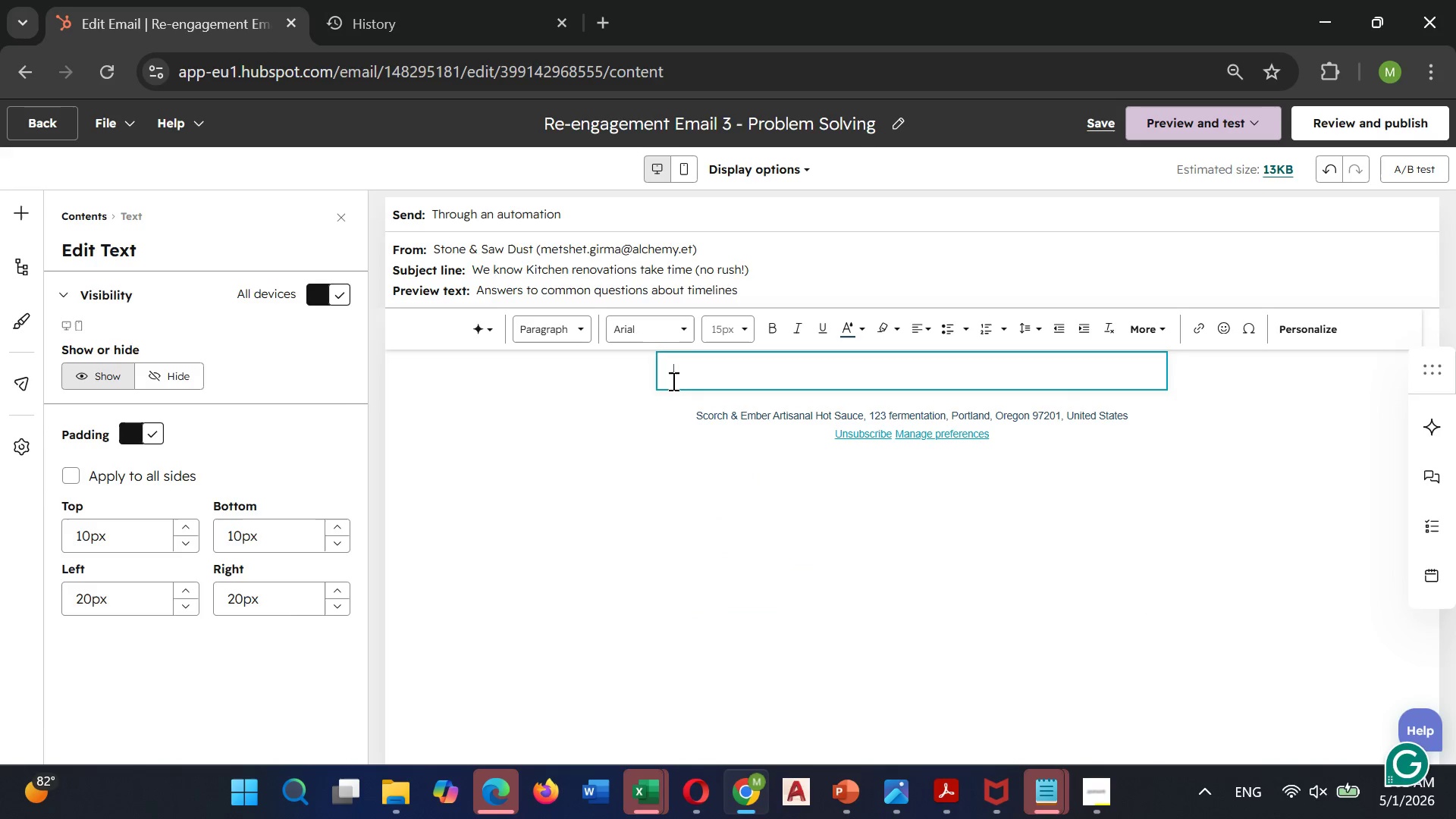 
type(Hi )
 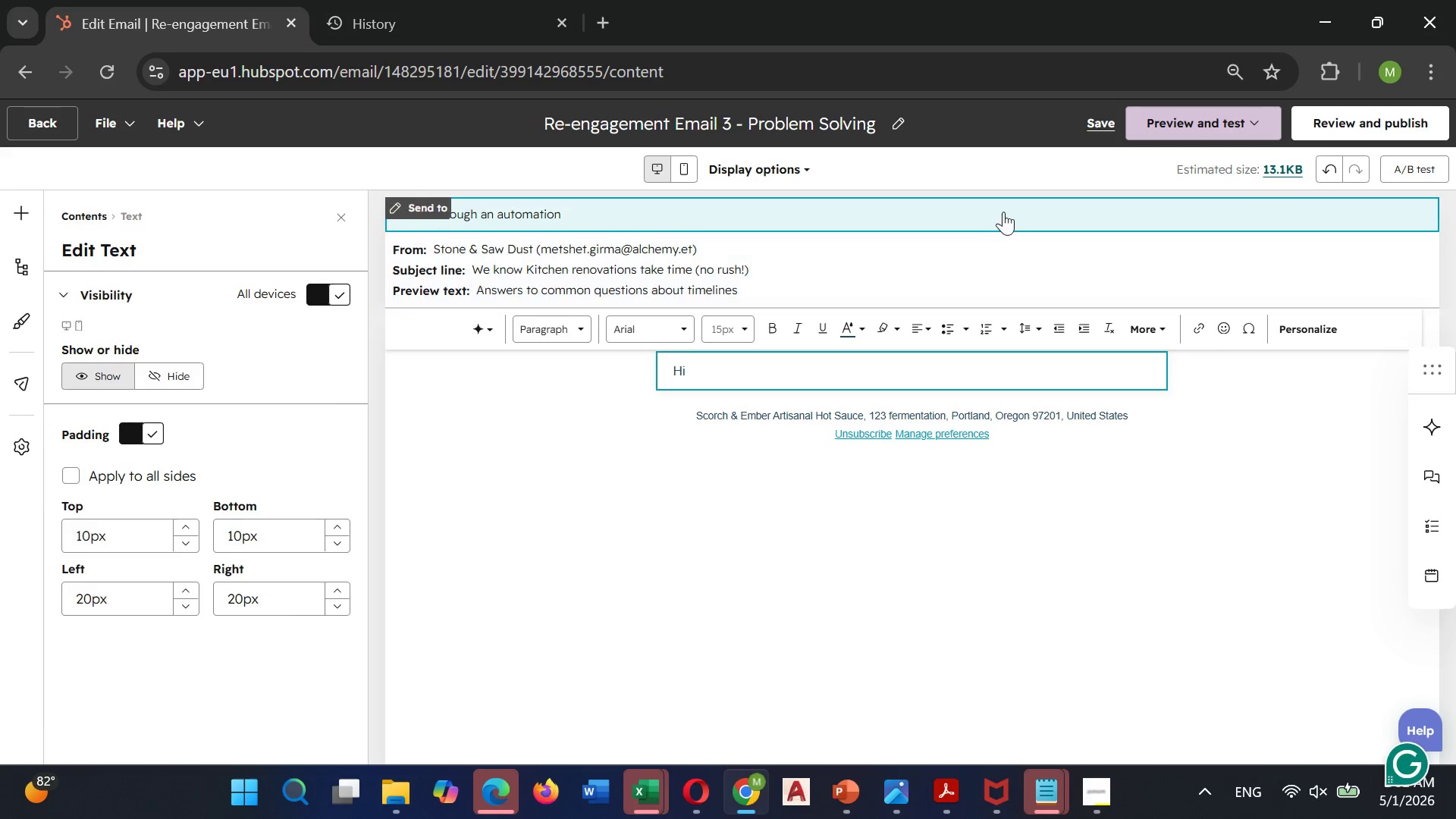 
left_click([1301, 330])
 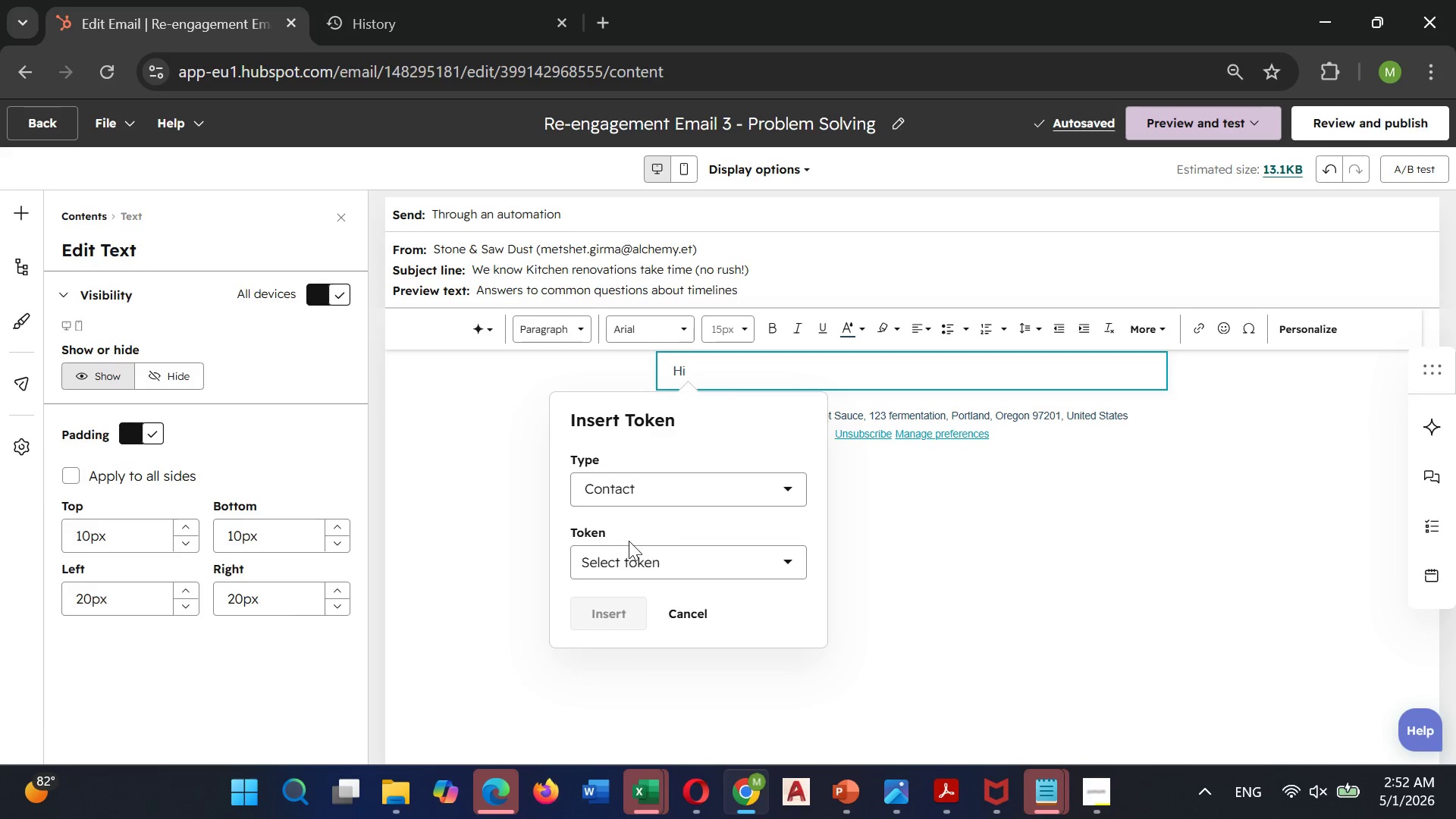 
left_click([622, 554])
 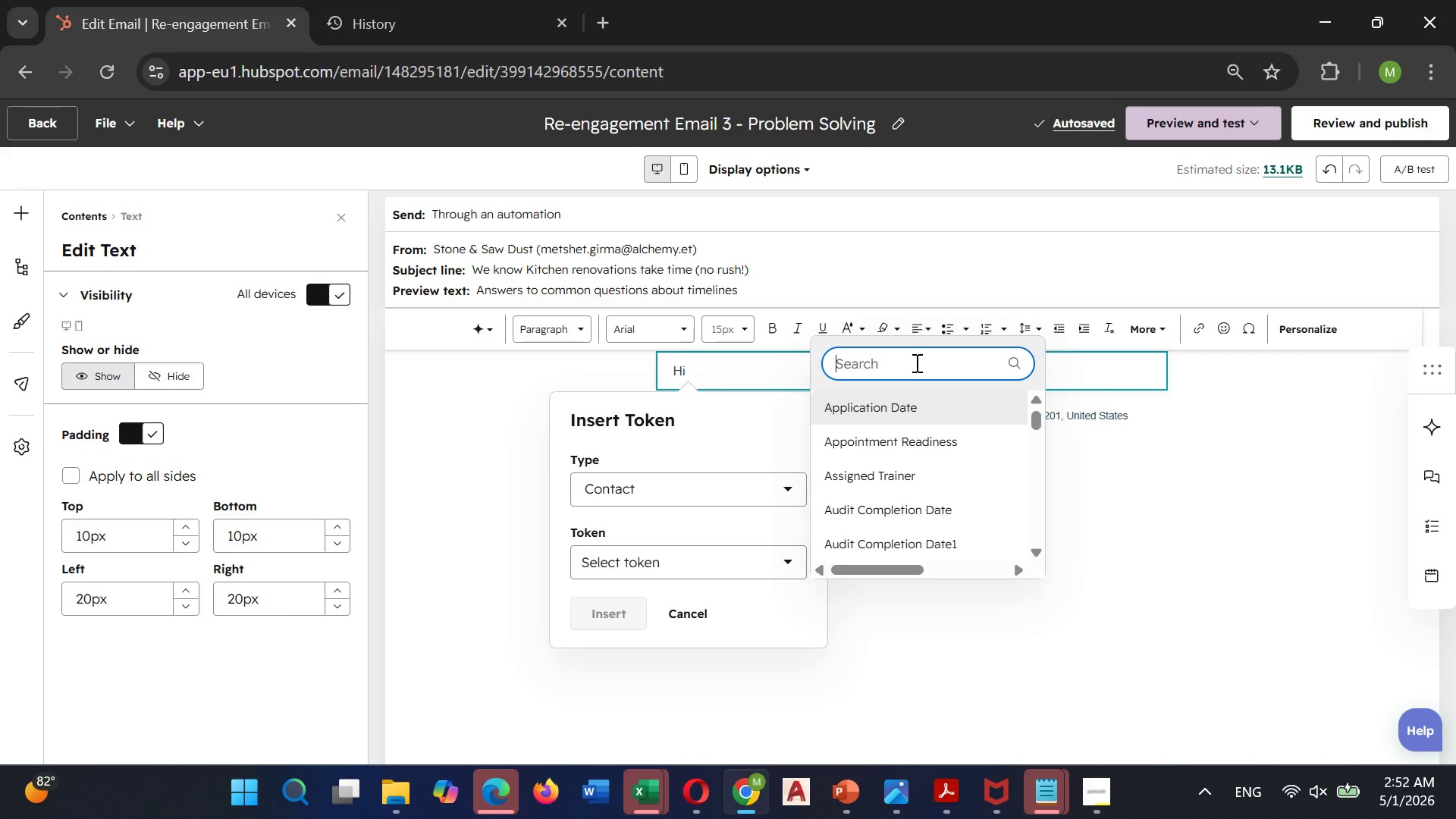 
wait(5.02)
 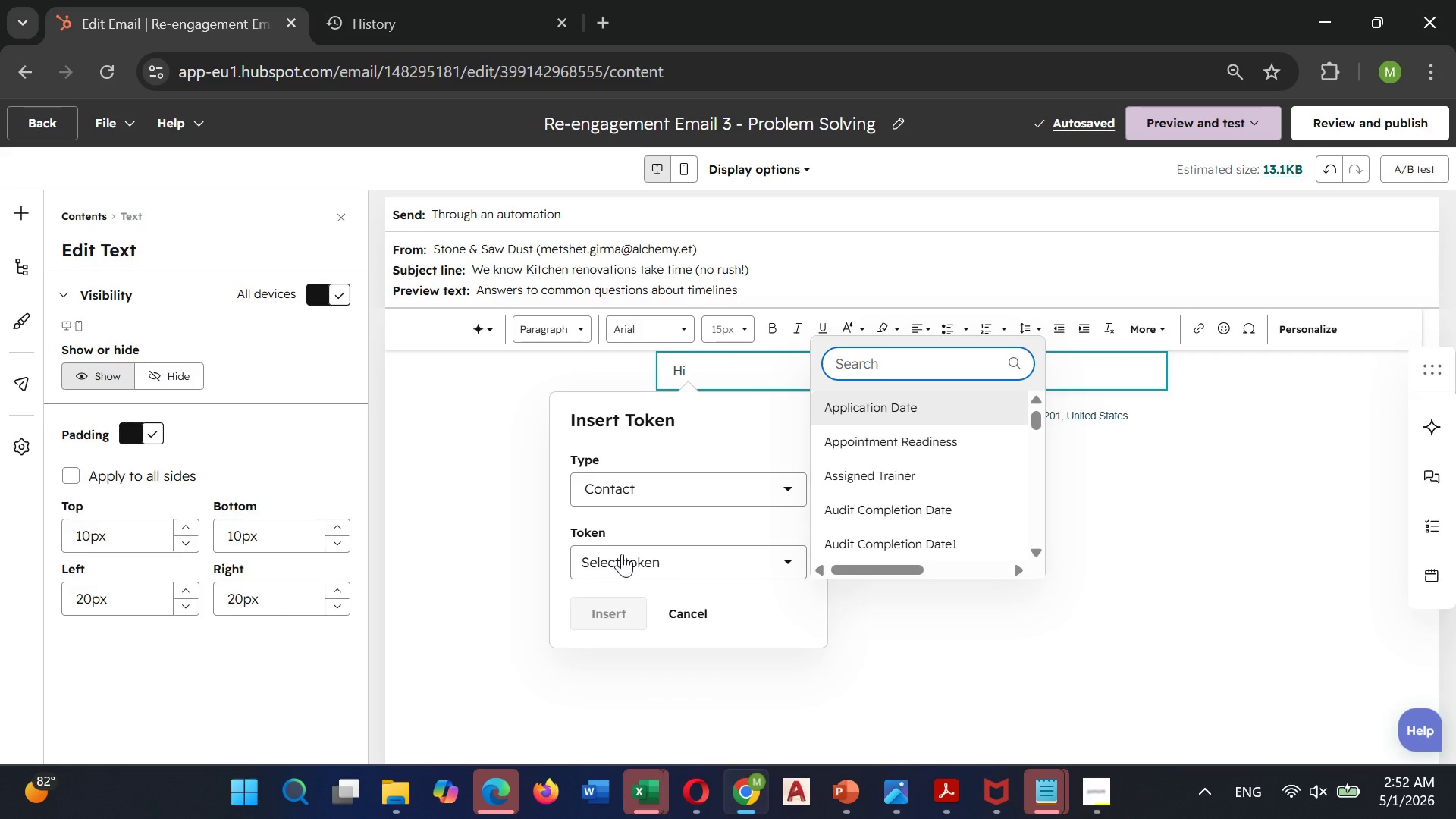 
type(Fisr)
key(Backspace)
key(Backspace)
type(rst name)
 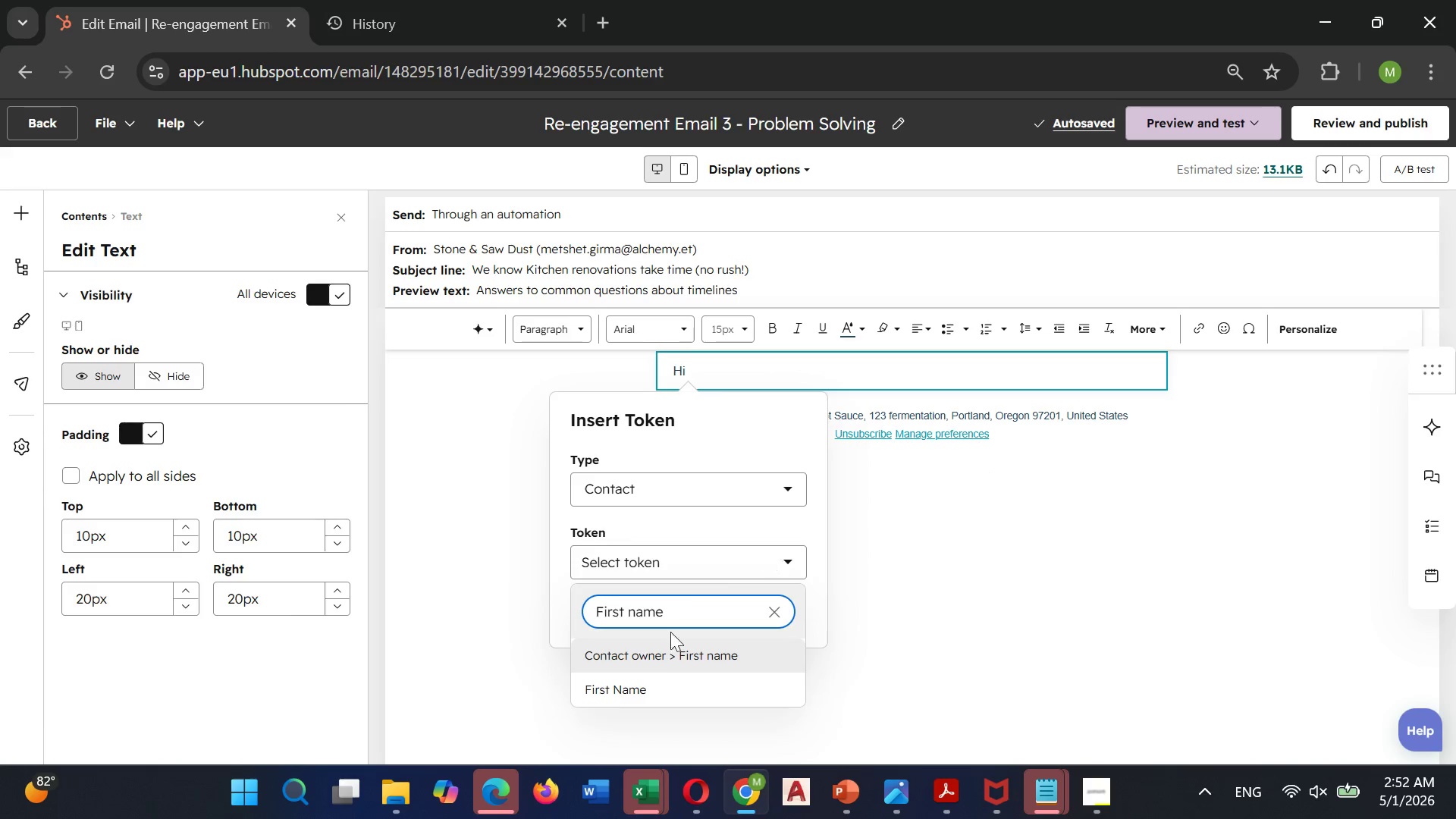 
left_click([641, 688])
 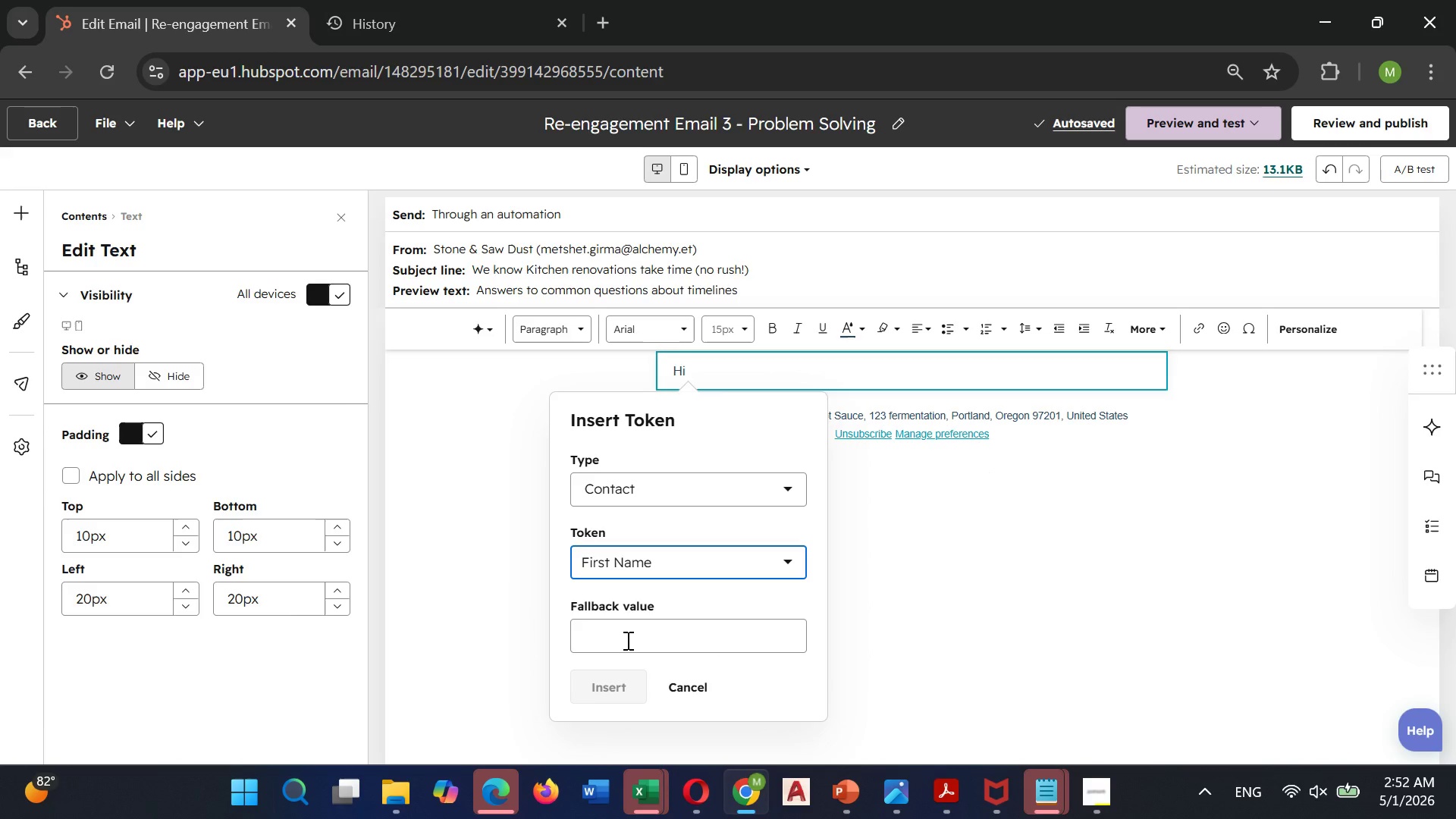 
left_click([628, 628])
 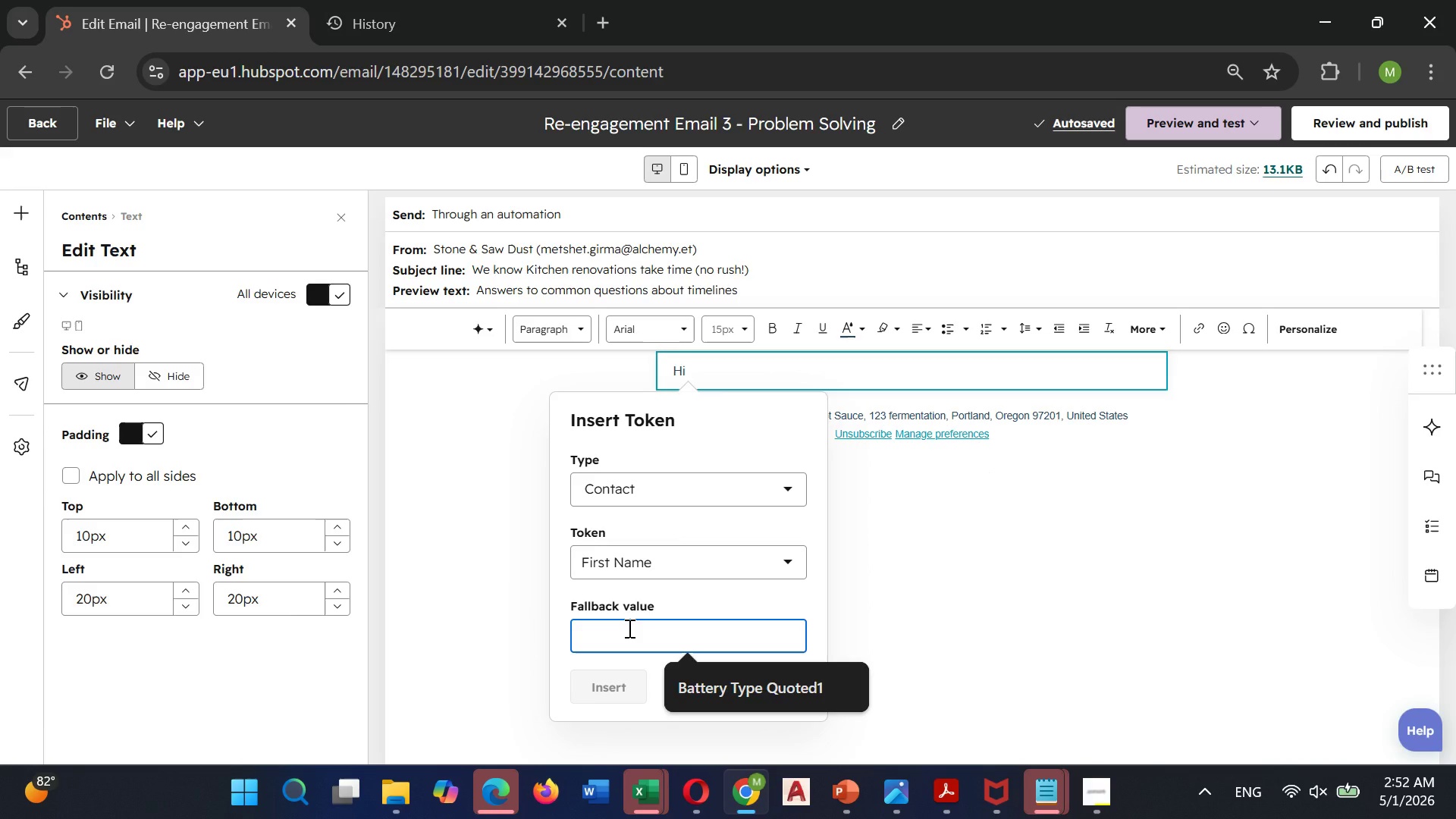 
type(First Name)
 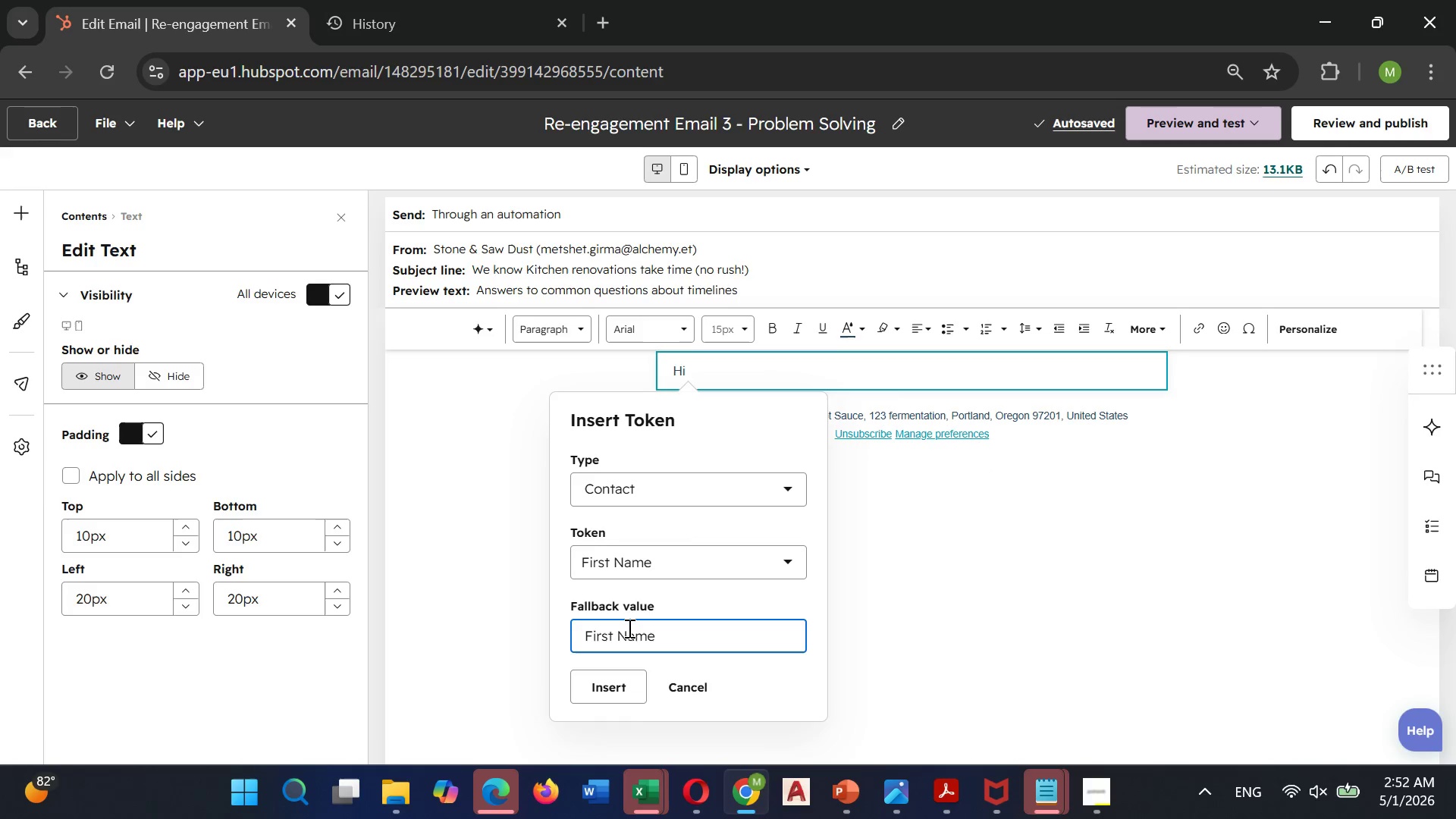 
left_click([605, 695])
 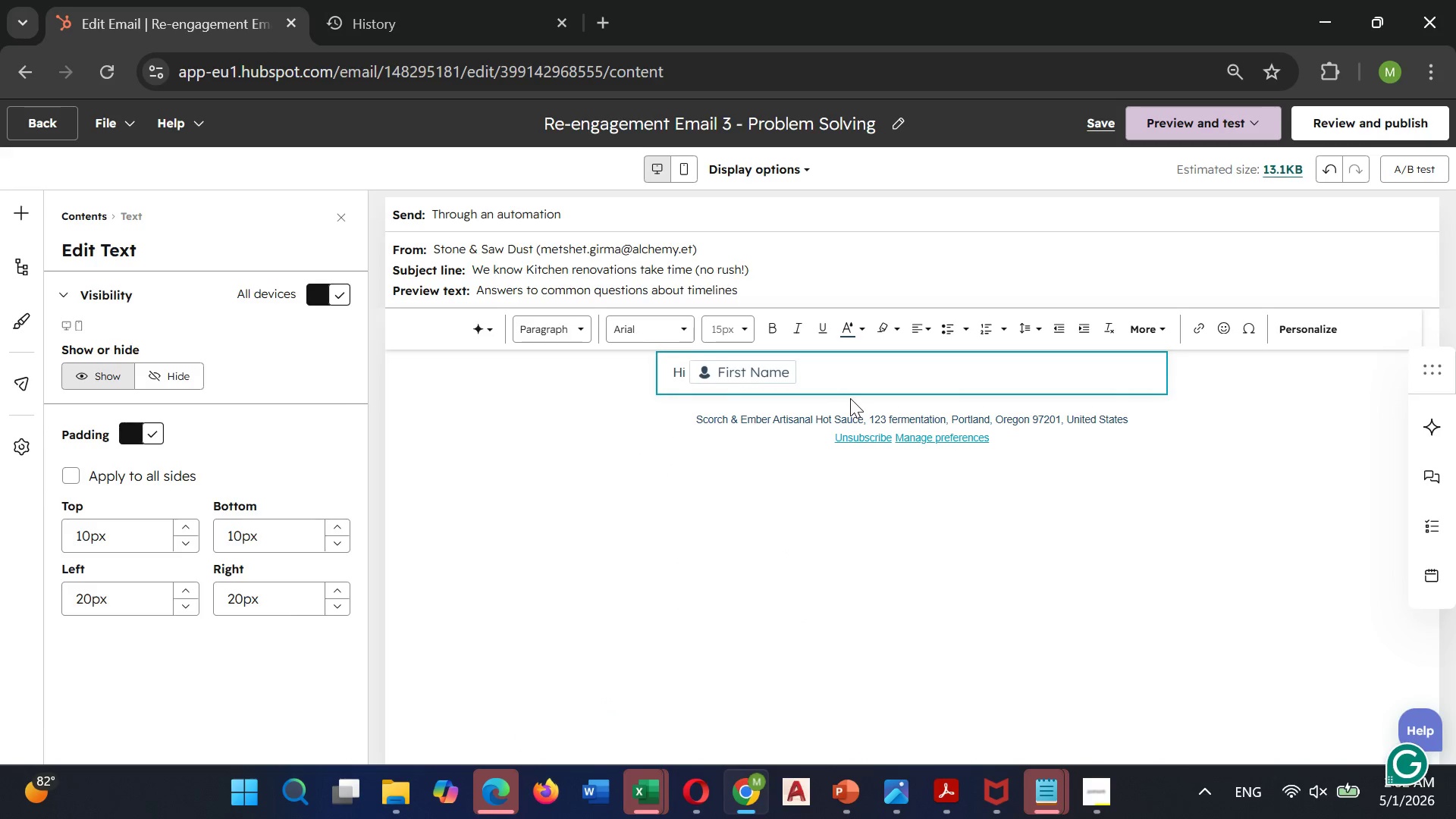 
key(Space)
 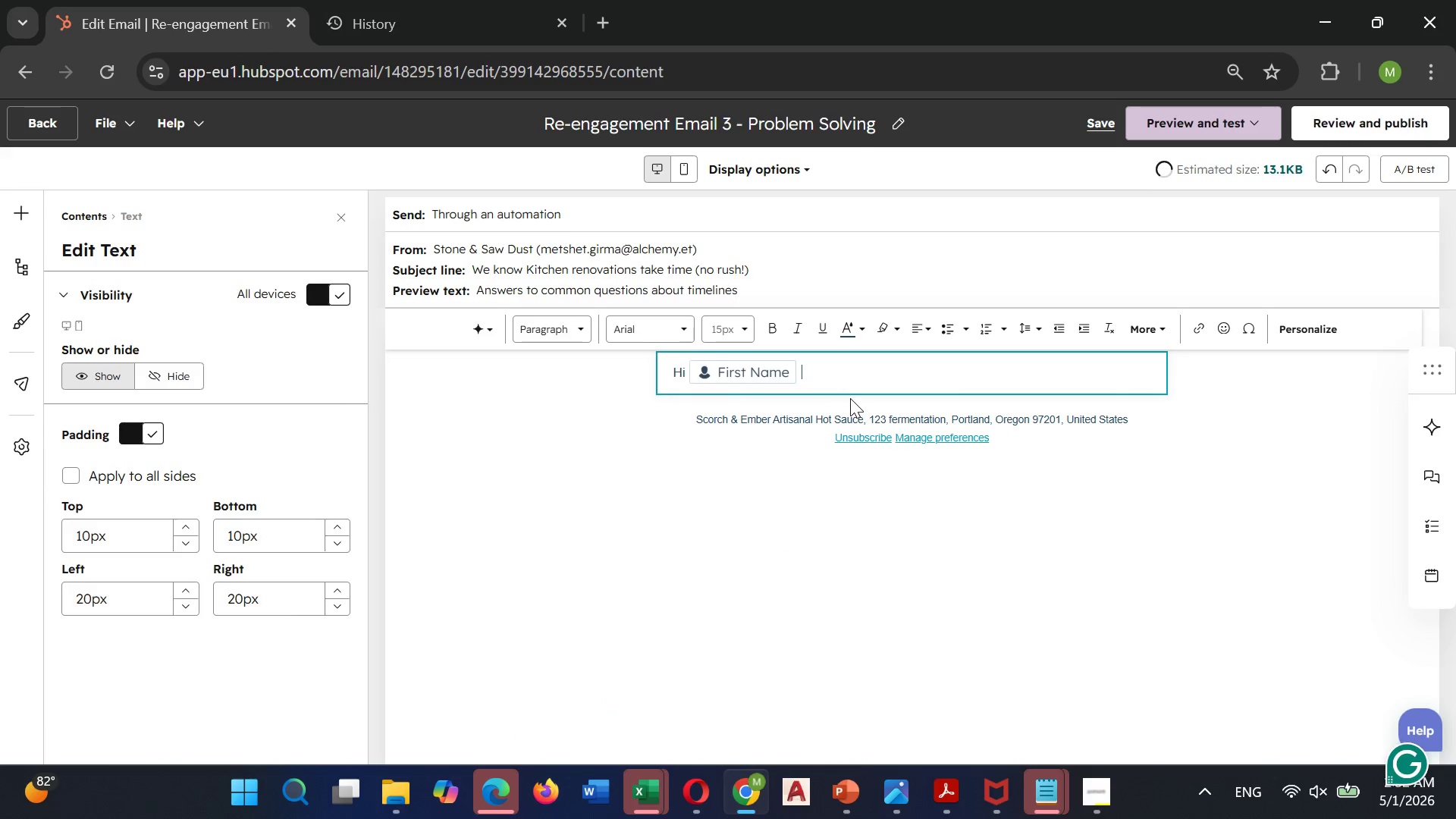 
key(Comma)
 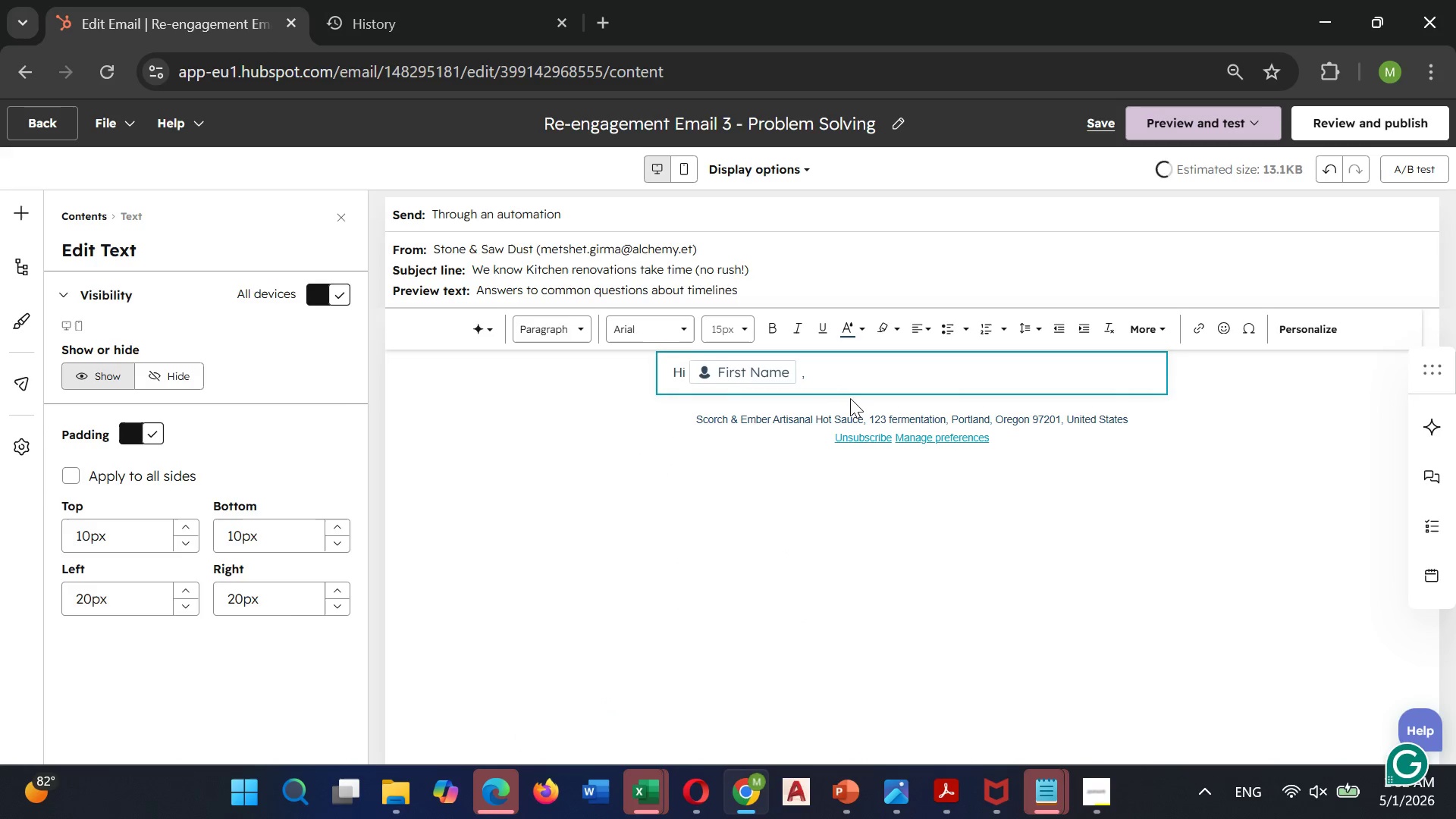 
key(Enter)
 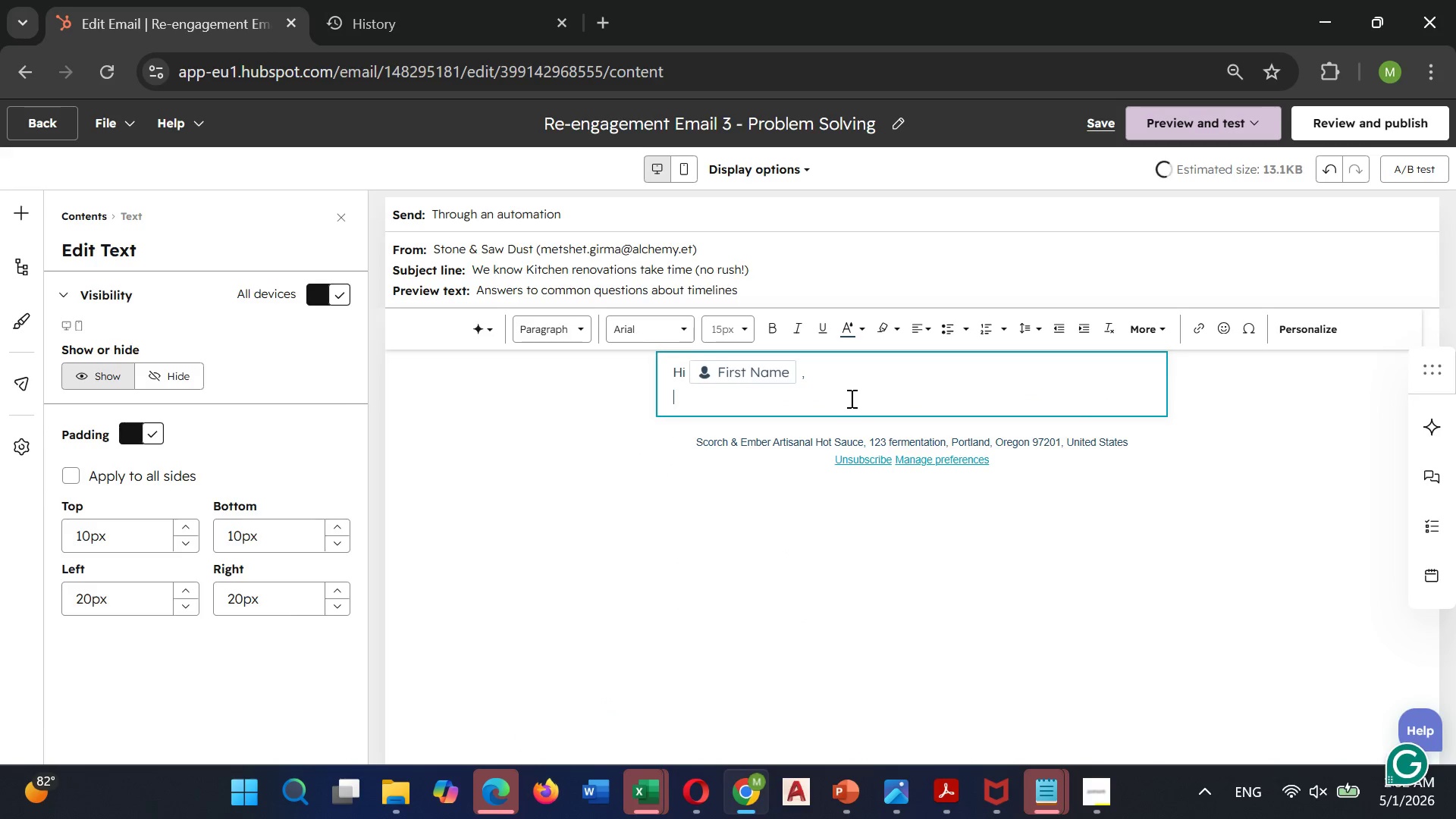 
type(One thing we hear often: "We're worried about how long the )
 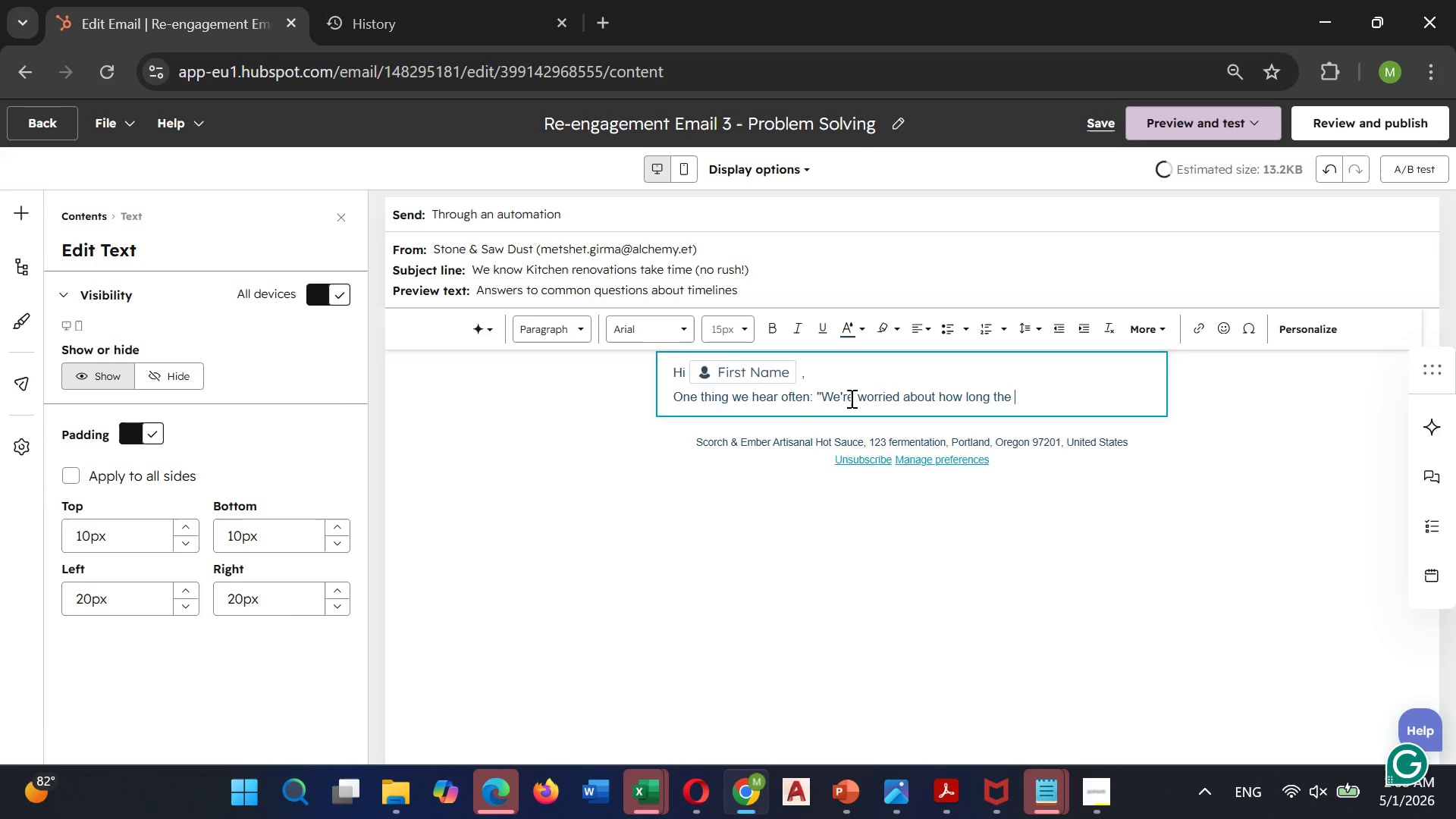 
type(renovation will taj)
key(Backspace)
type(ke.")
 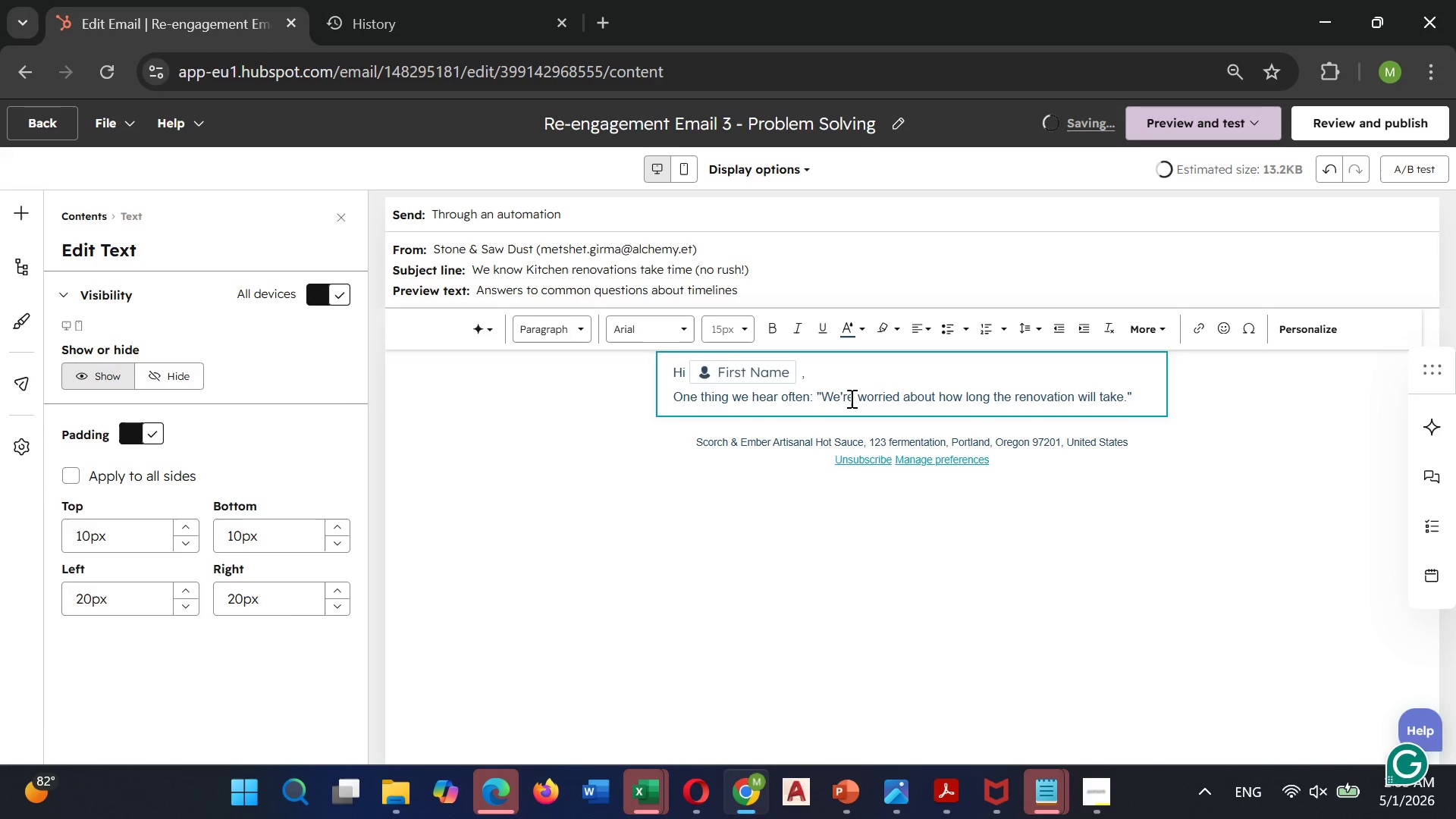 
wait(7.16)
 